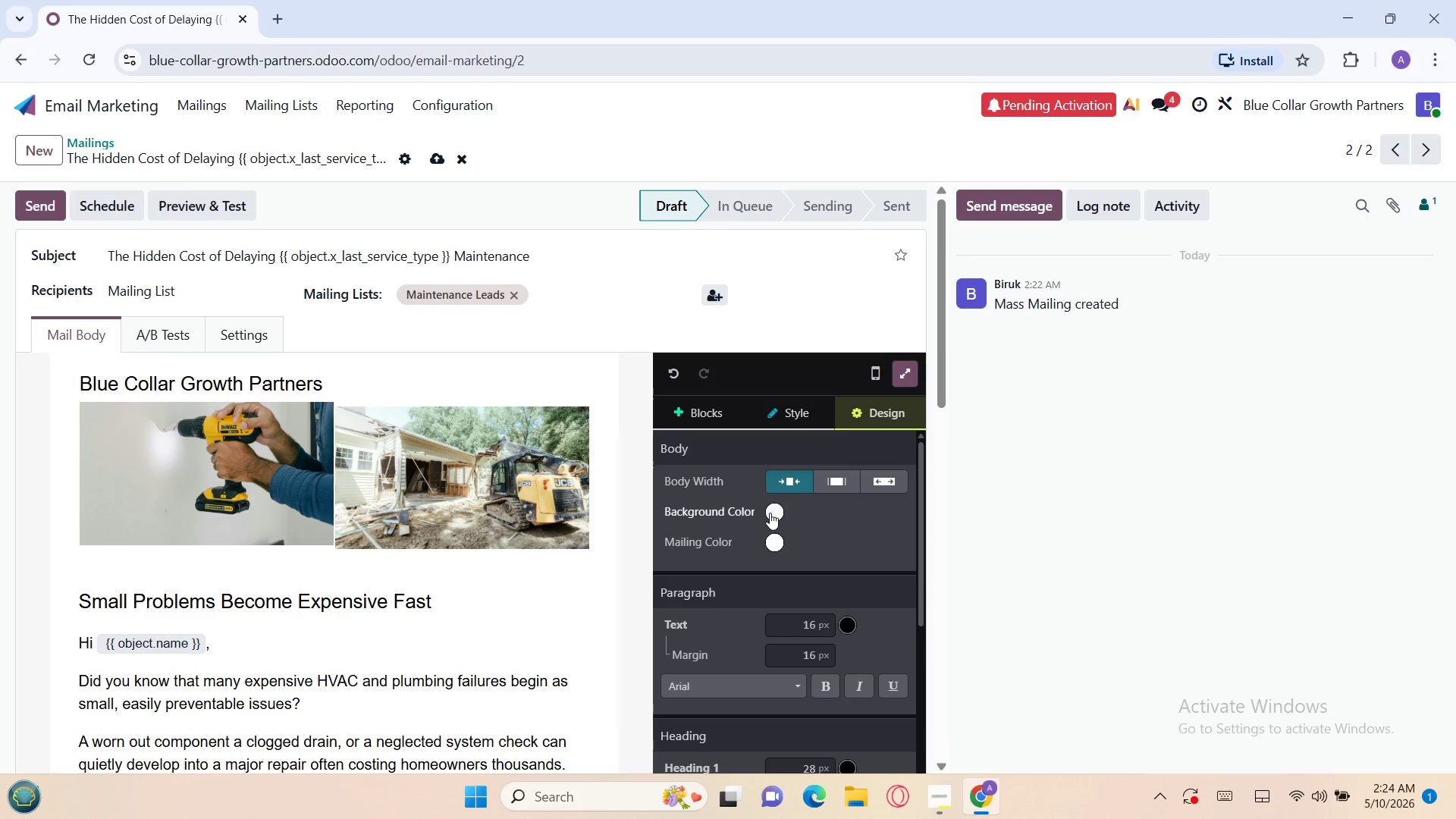 
left_click([771, 513])
 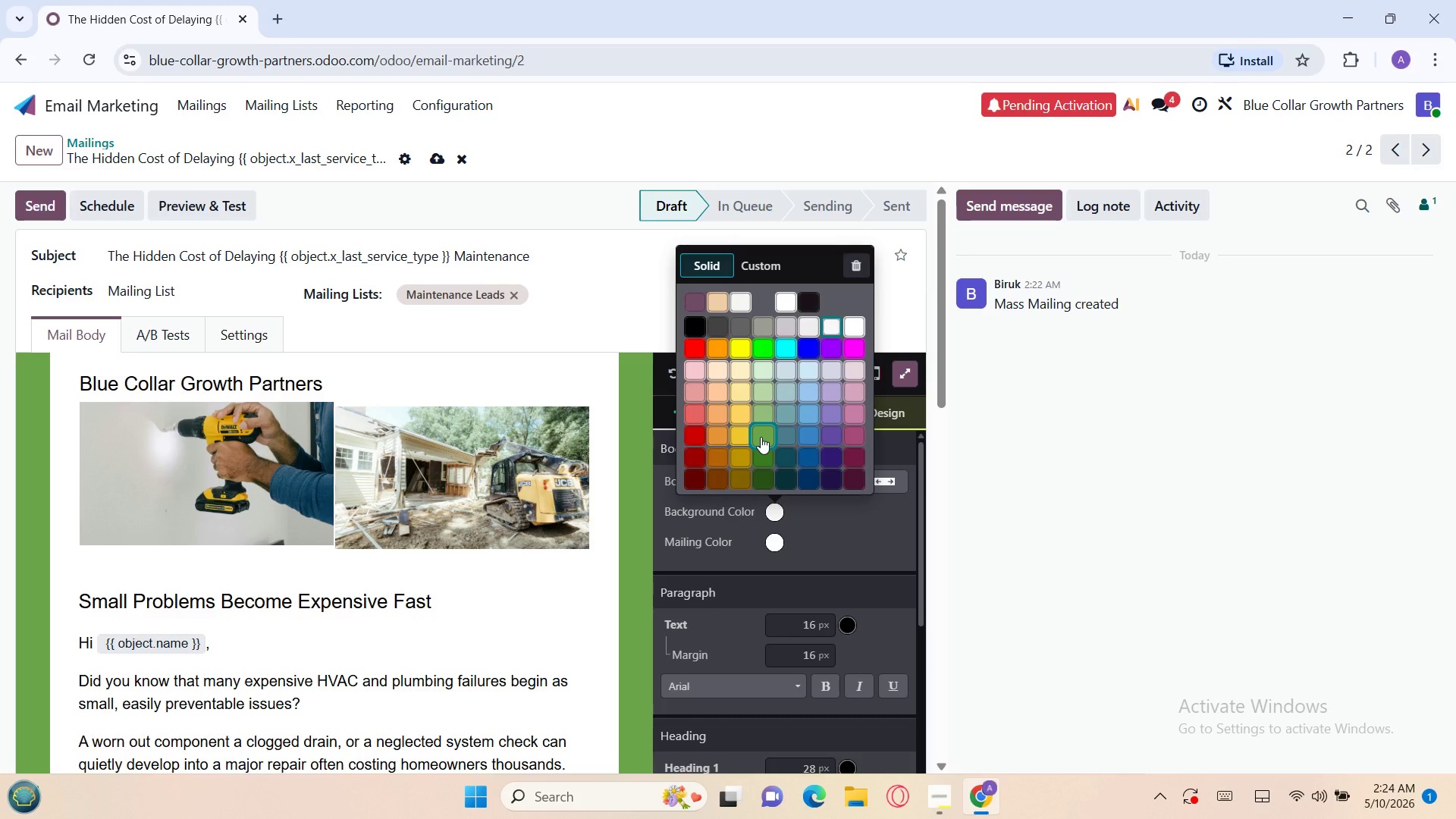 
wait(8.23)
 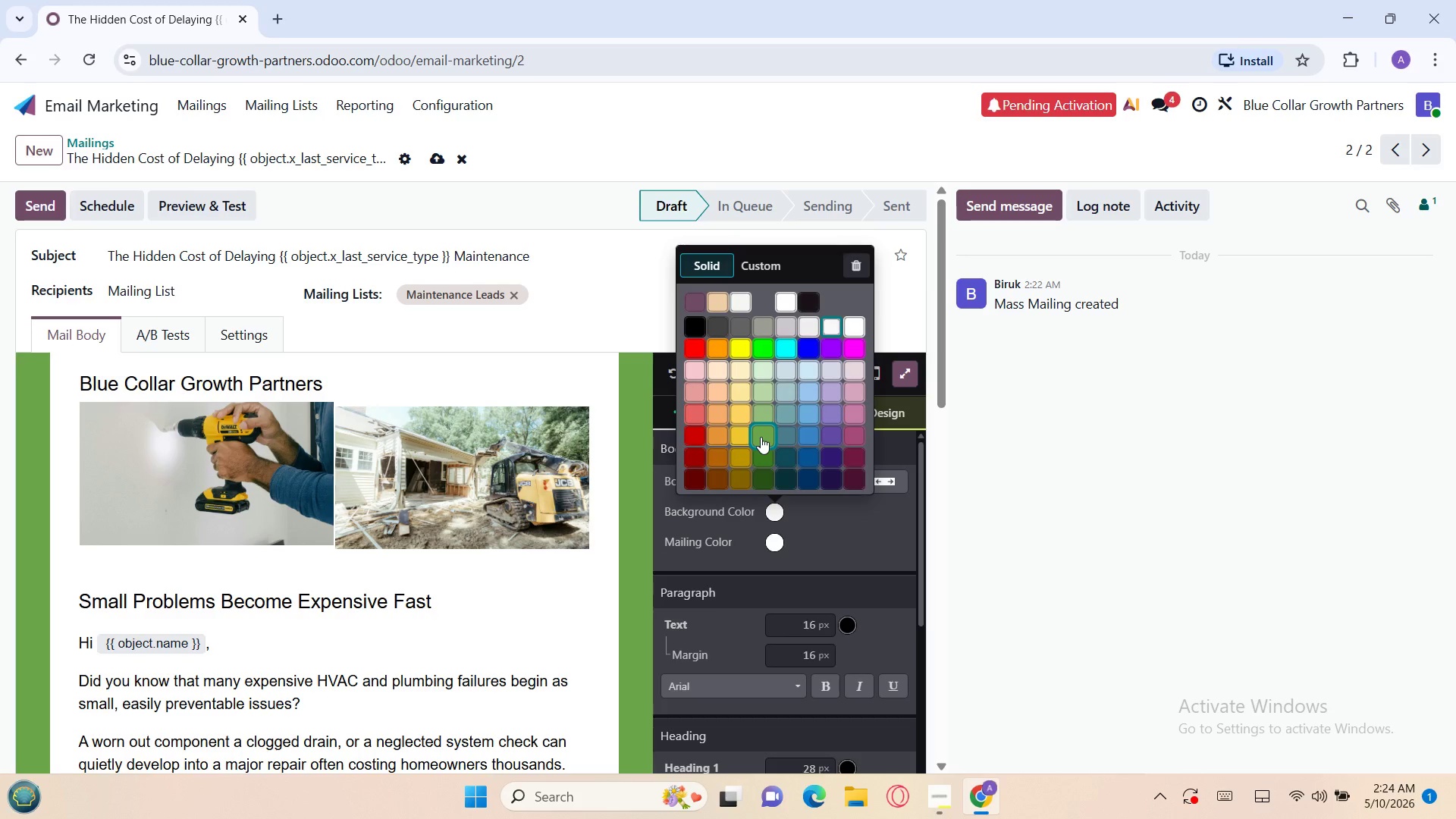 
left_click([731, 361])
 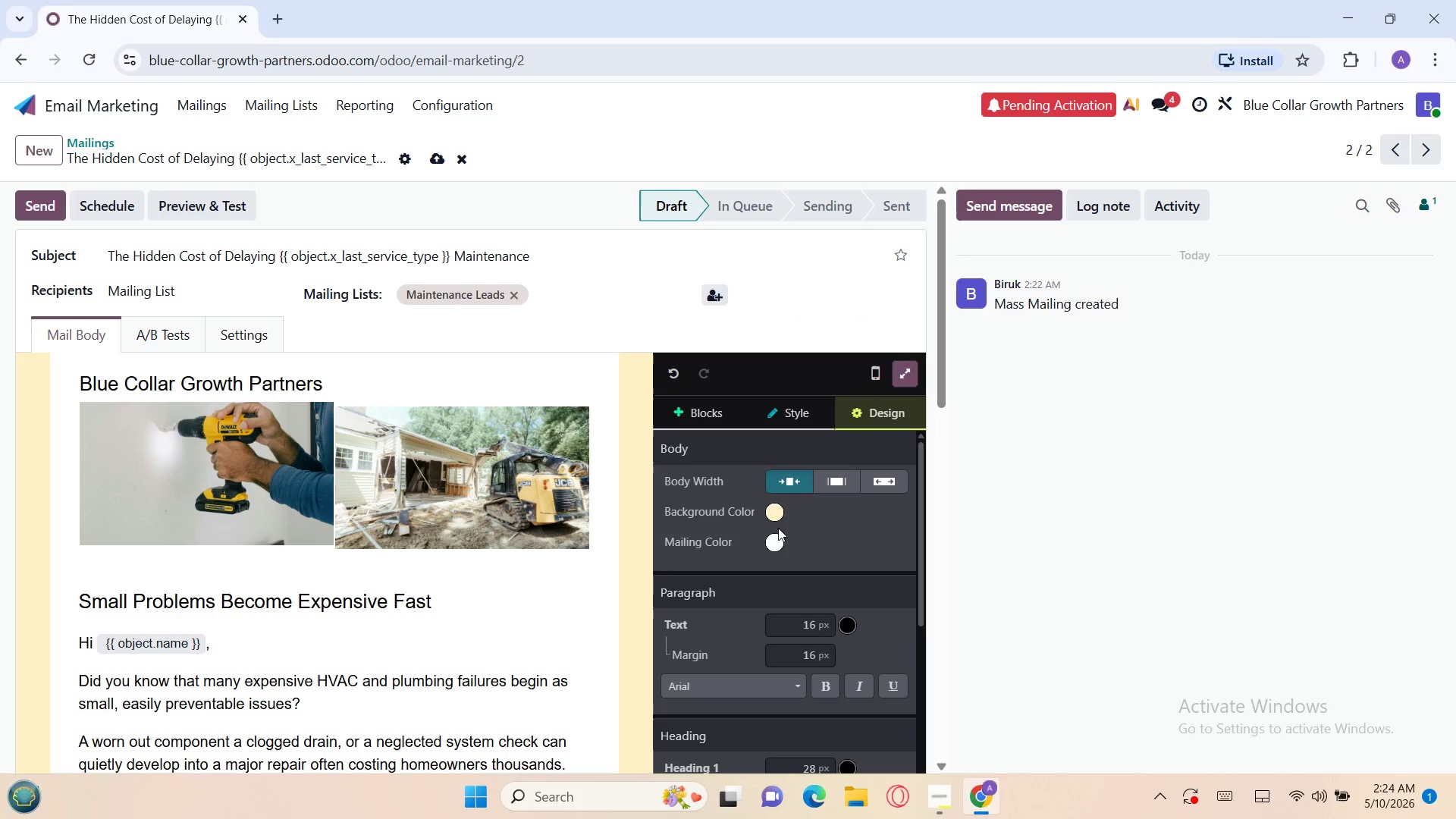 
left_click([774, 540])
 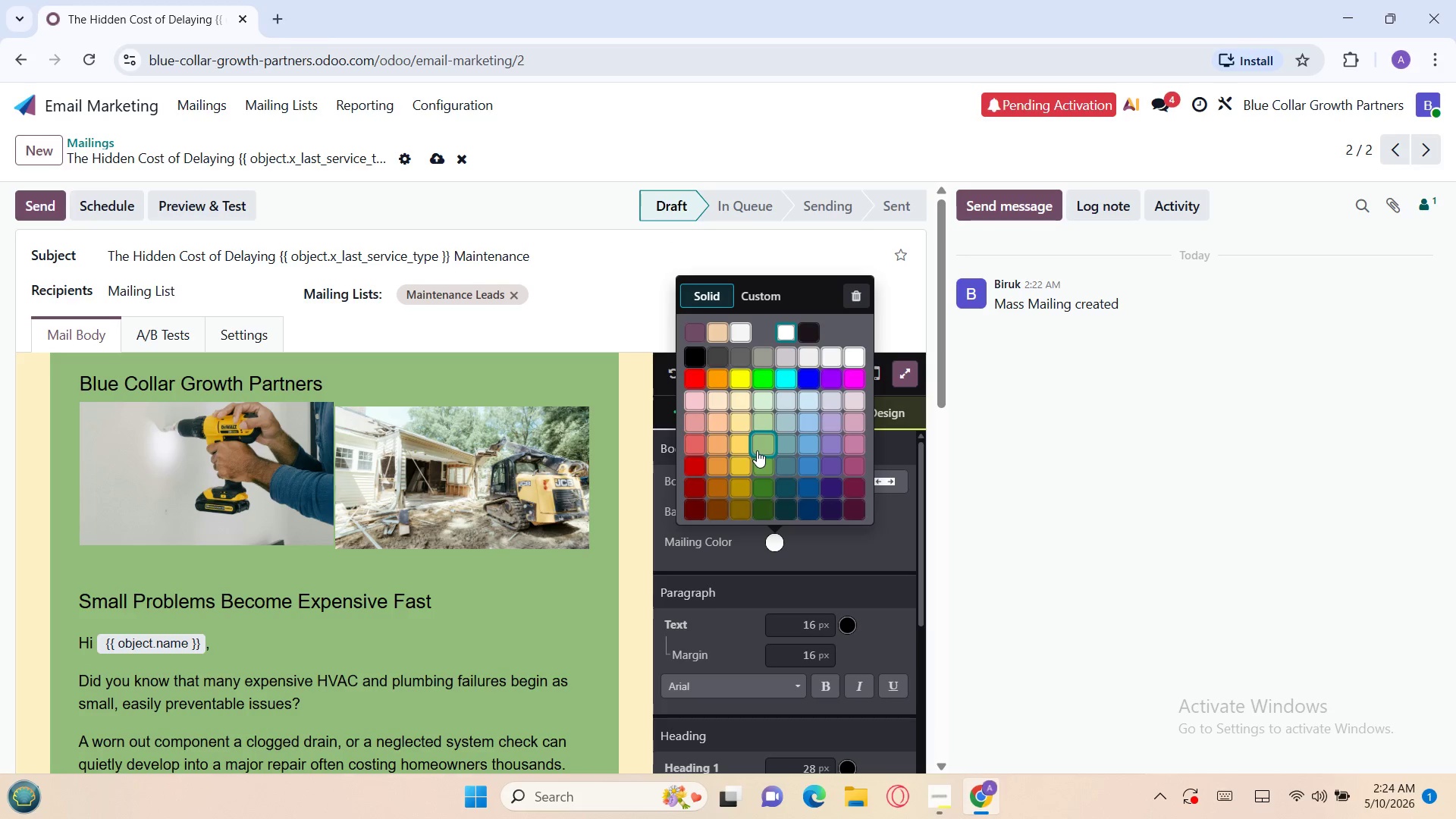 
left_click([758, 447])
 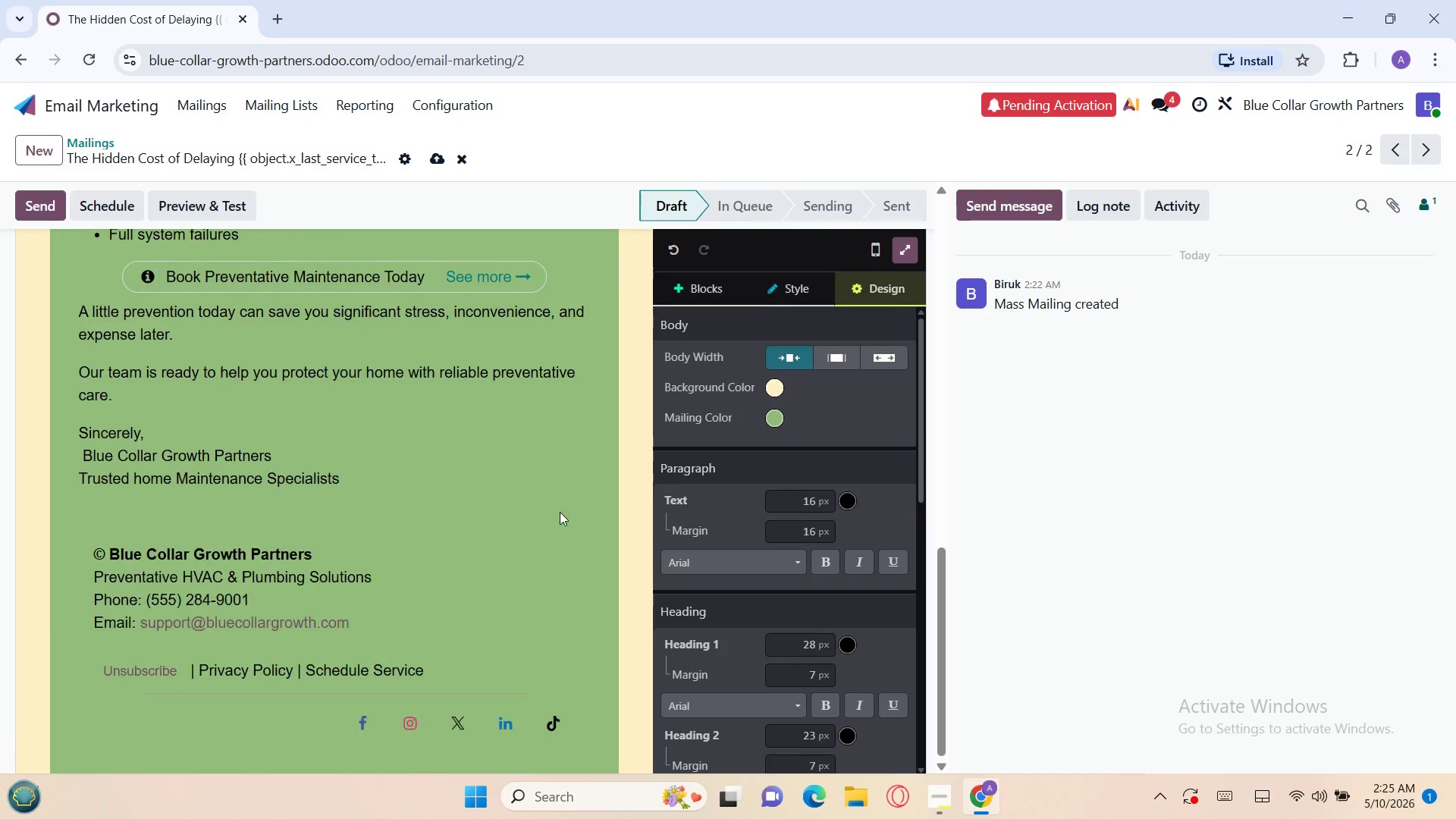 
wait(26.59)
 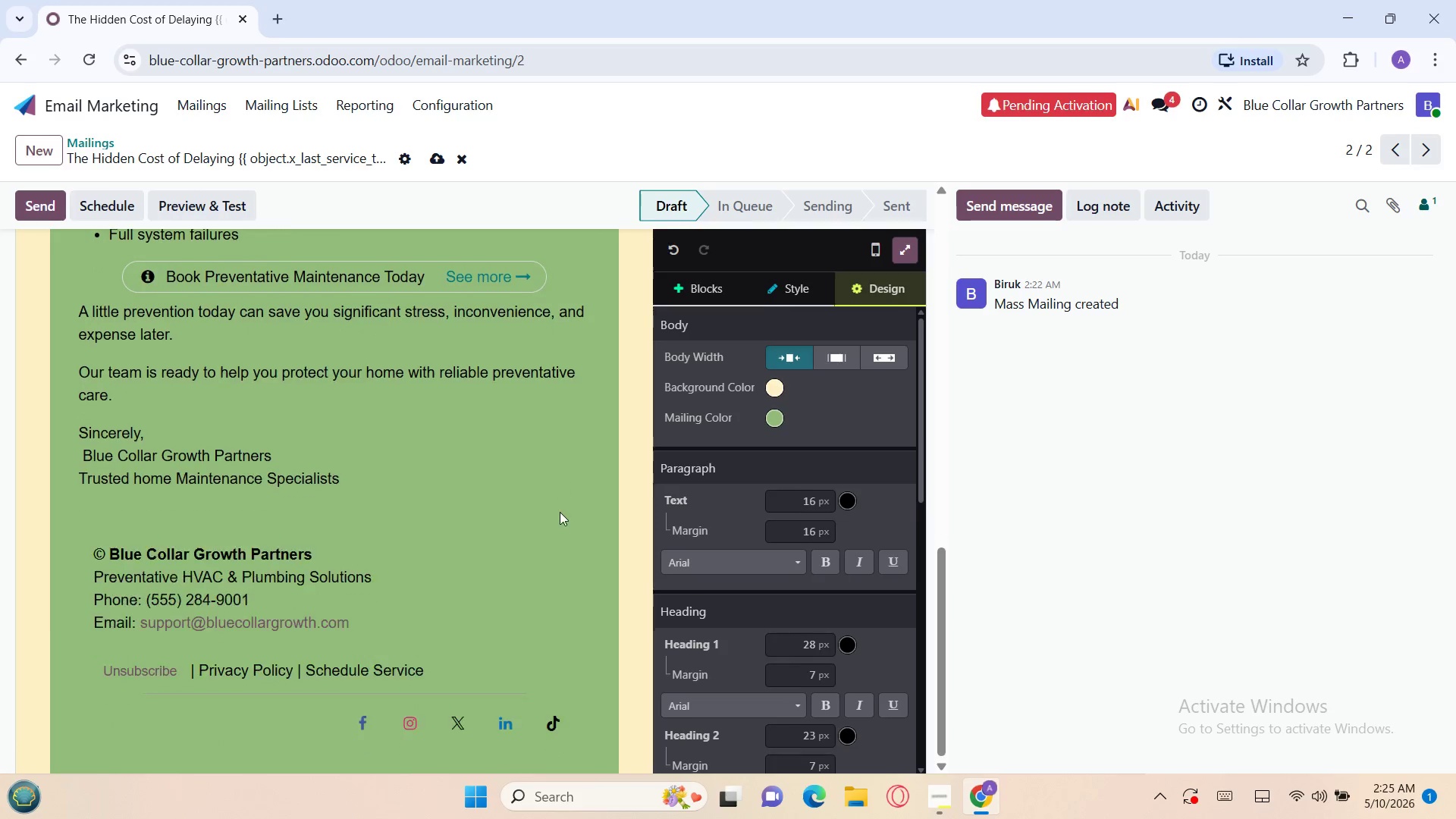 
left_click([39, 154])
 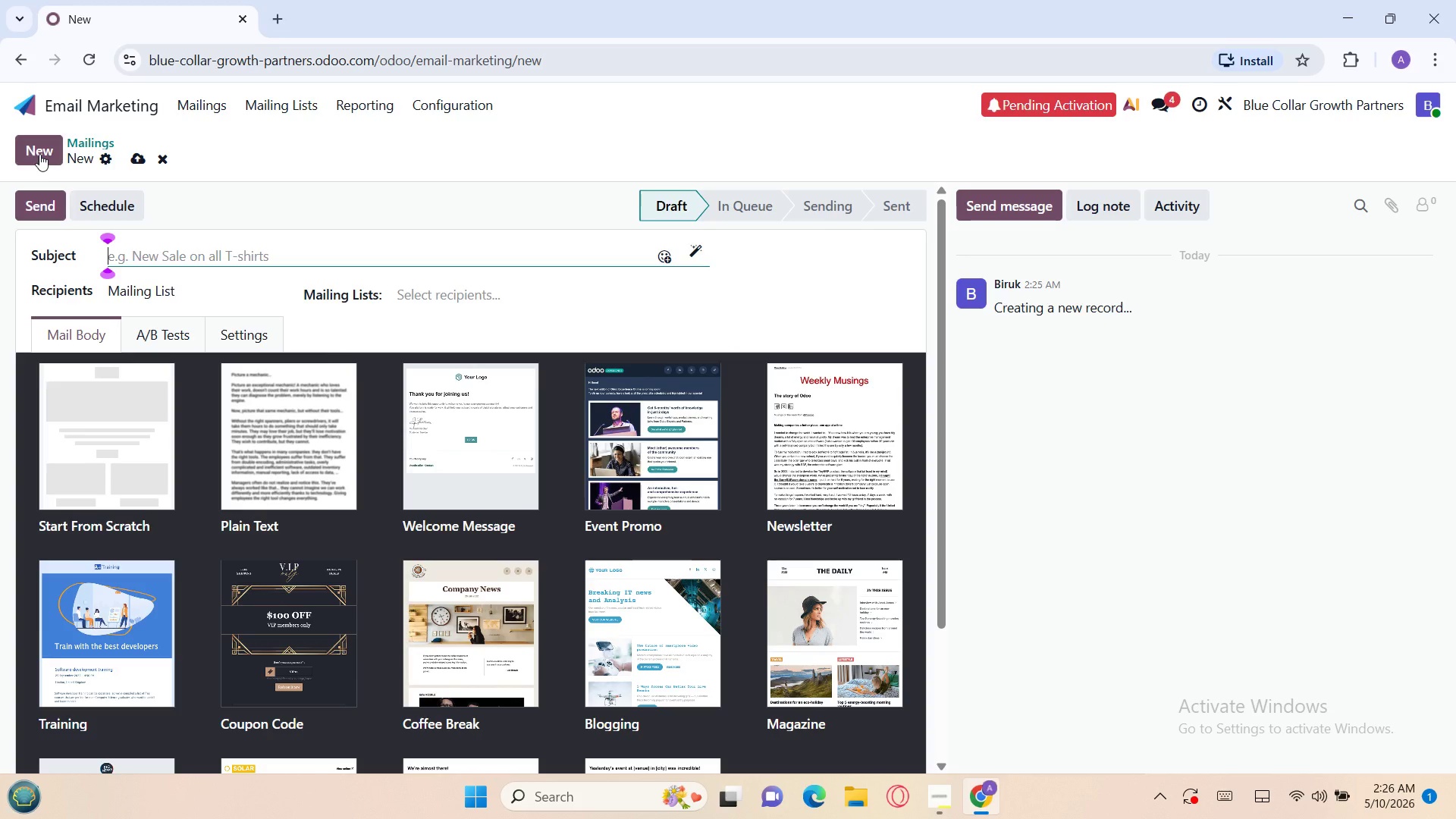 
wait(63.33)
 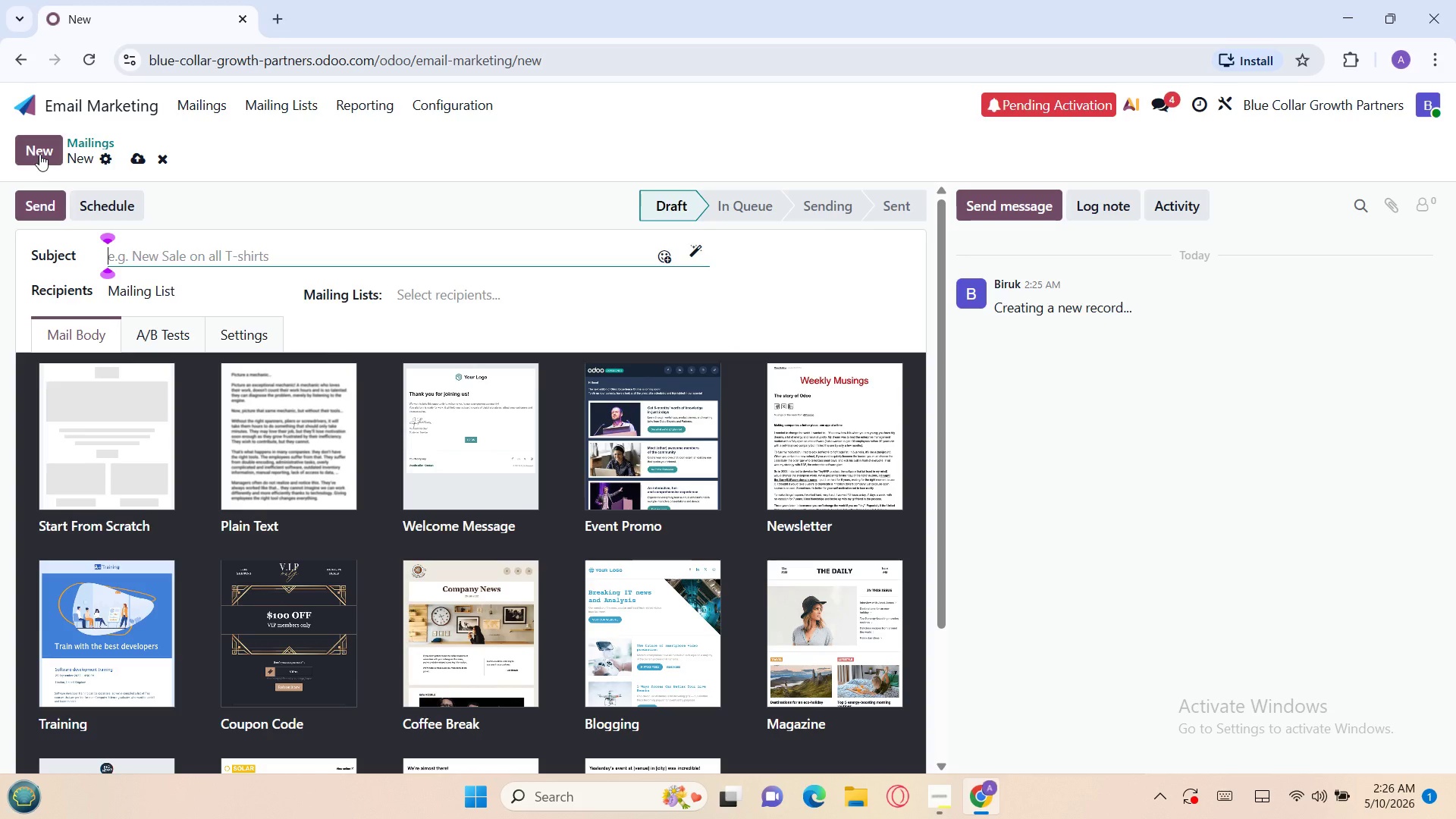 
left_click([39, 154])
 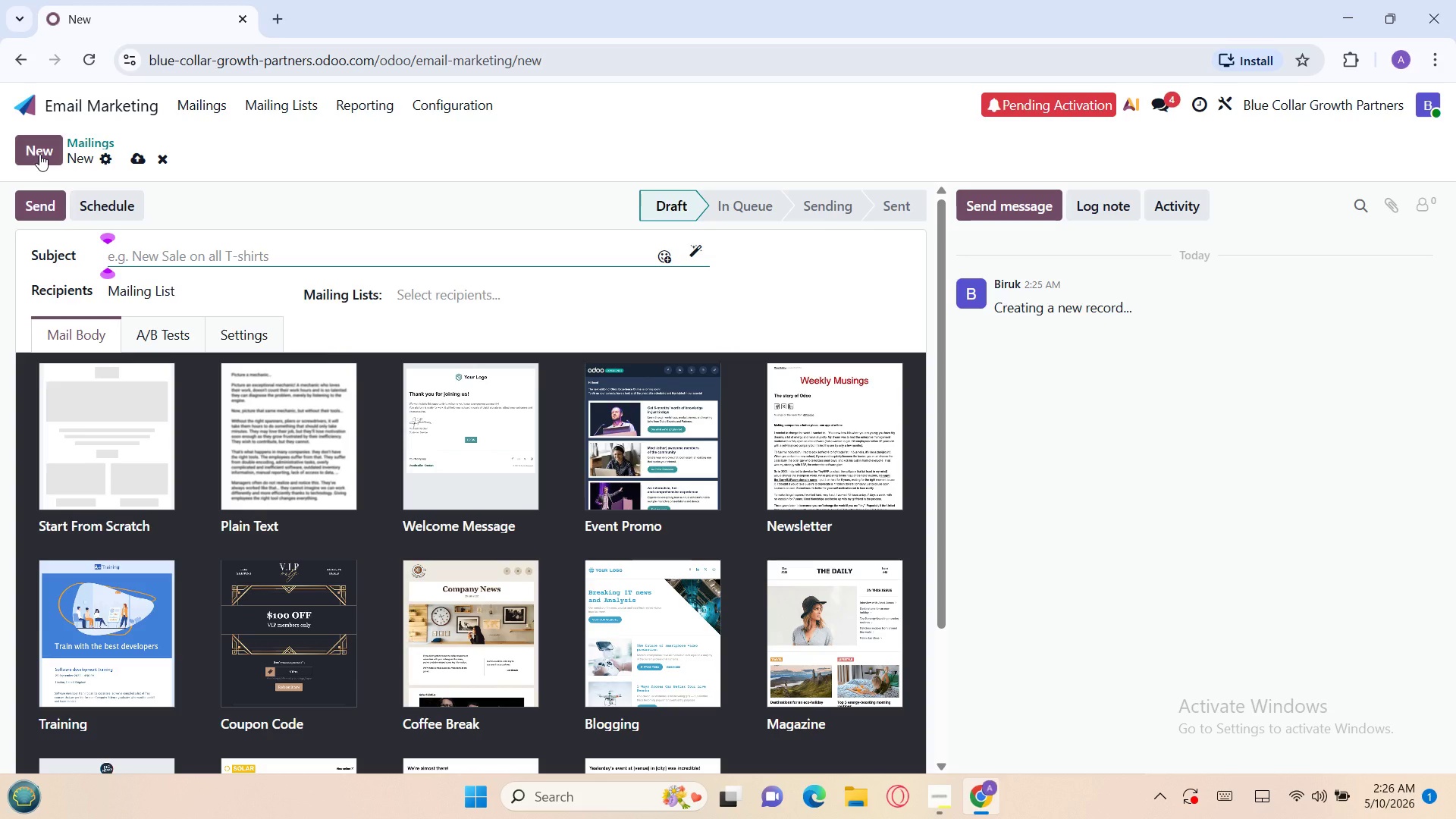 
type(Why More Families in `)
key(Backspace)
type({{ object.city }} Trust Pre)
 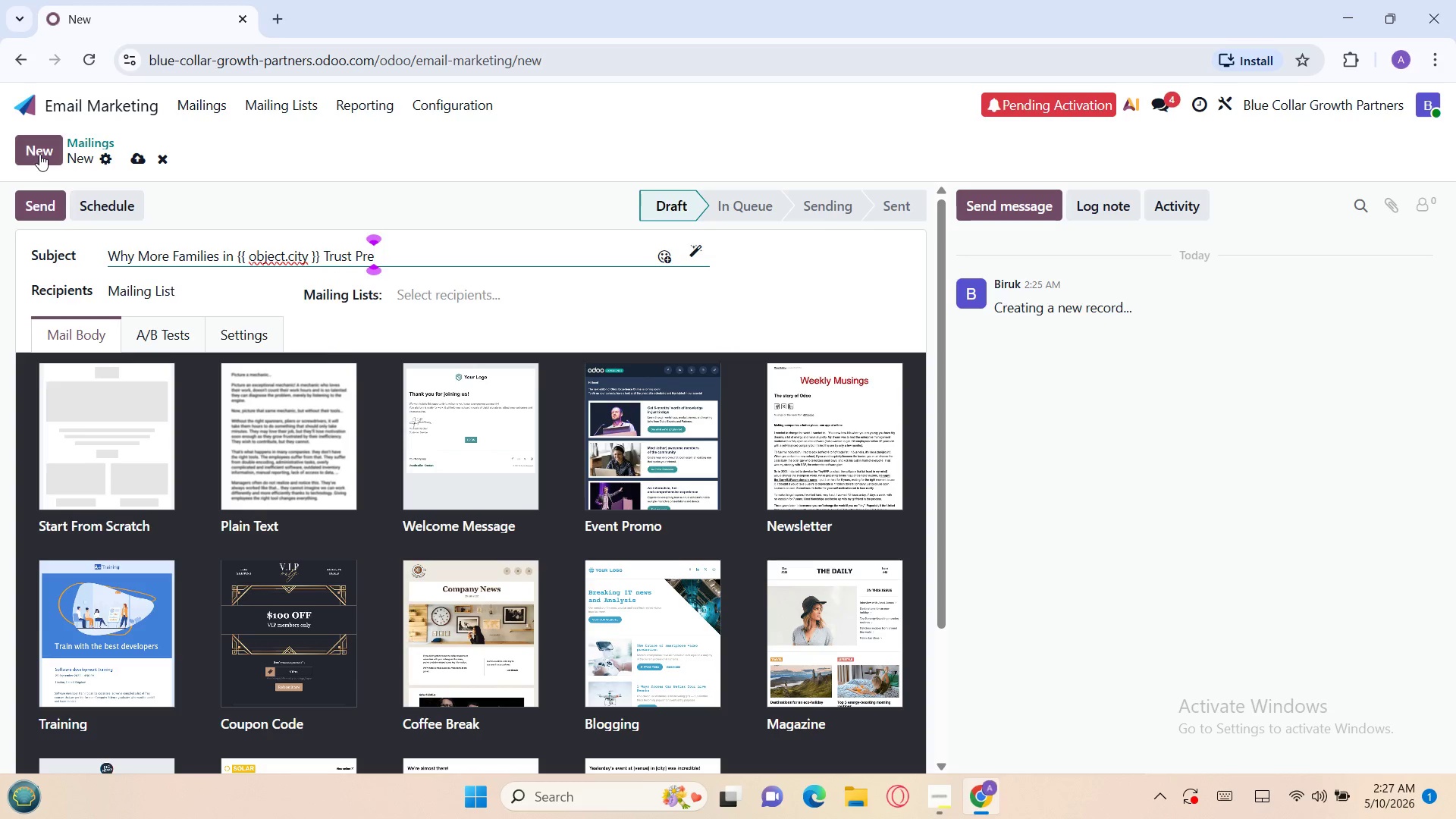 
type(ven)
 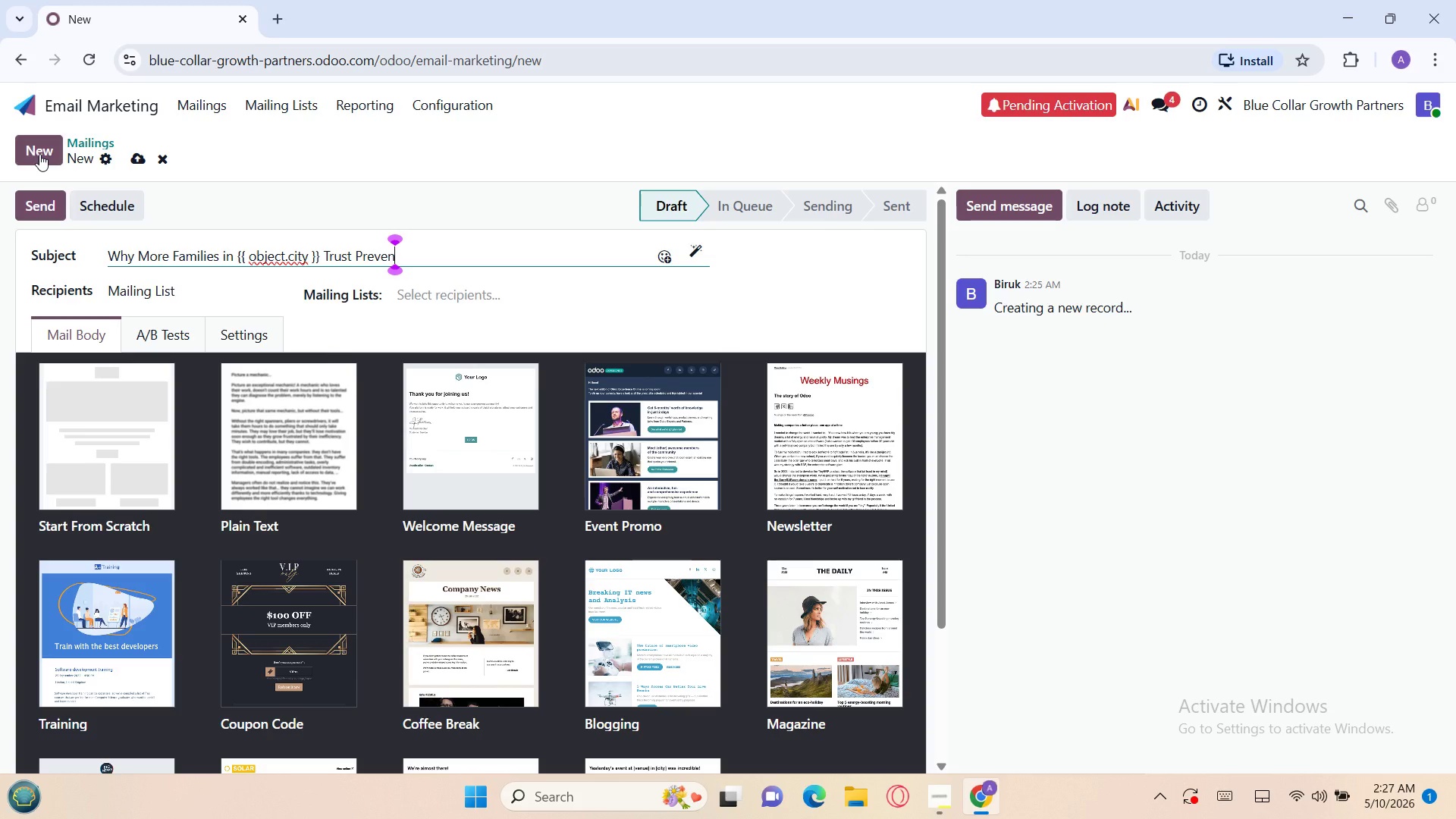 
wait(5.94)
 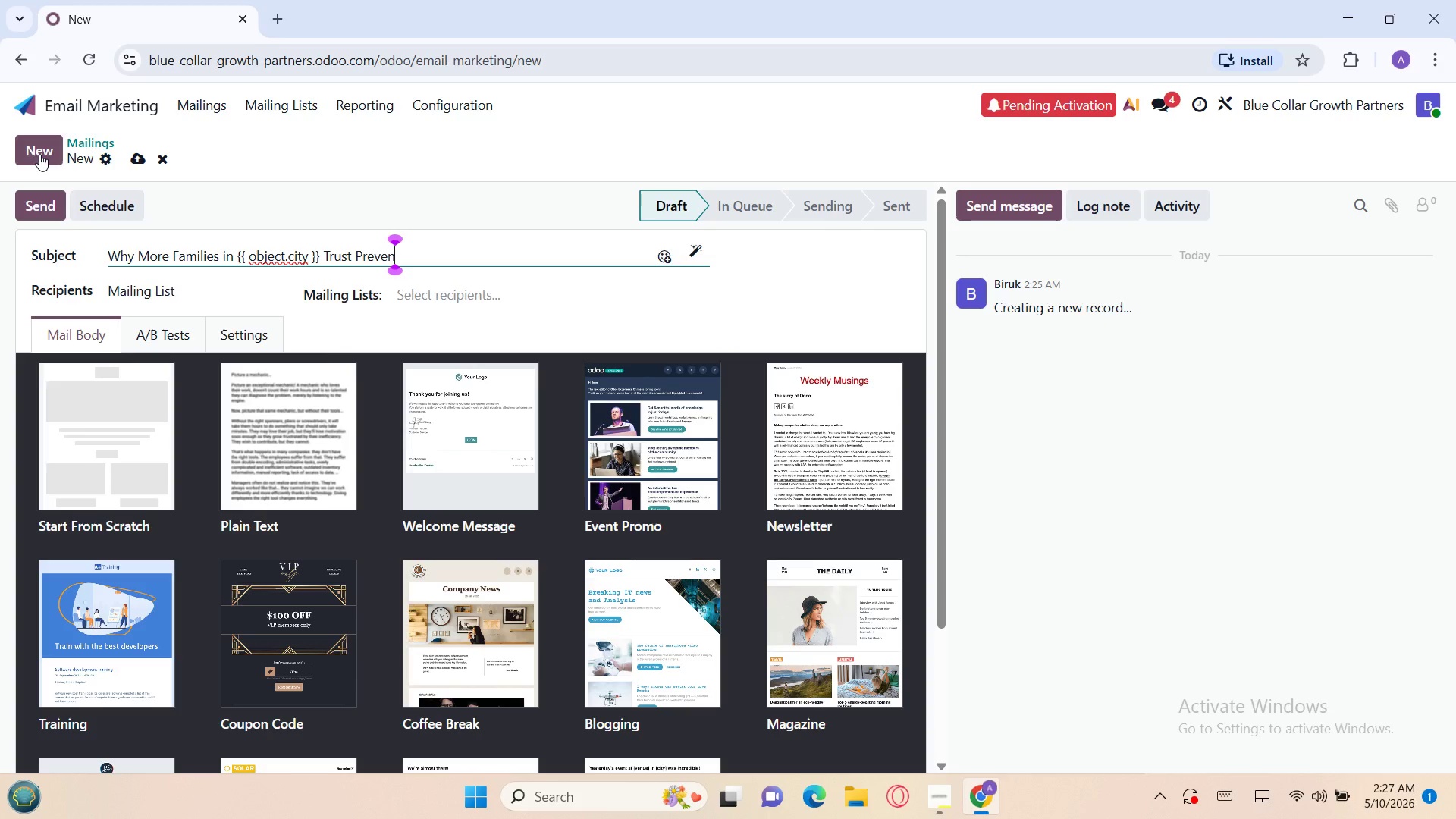 
type(tati)
 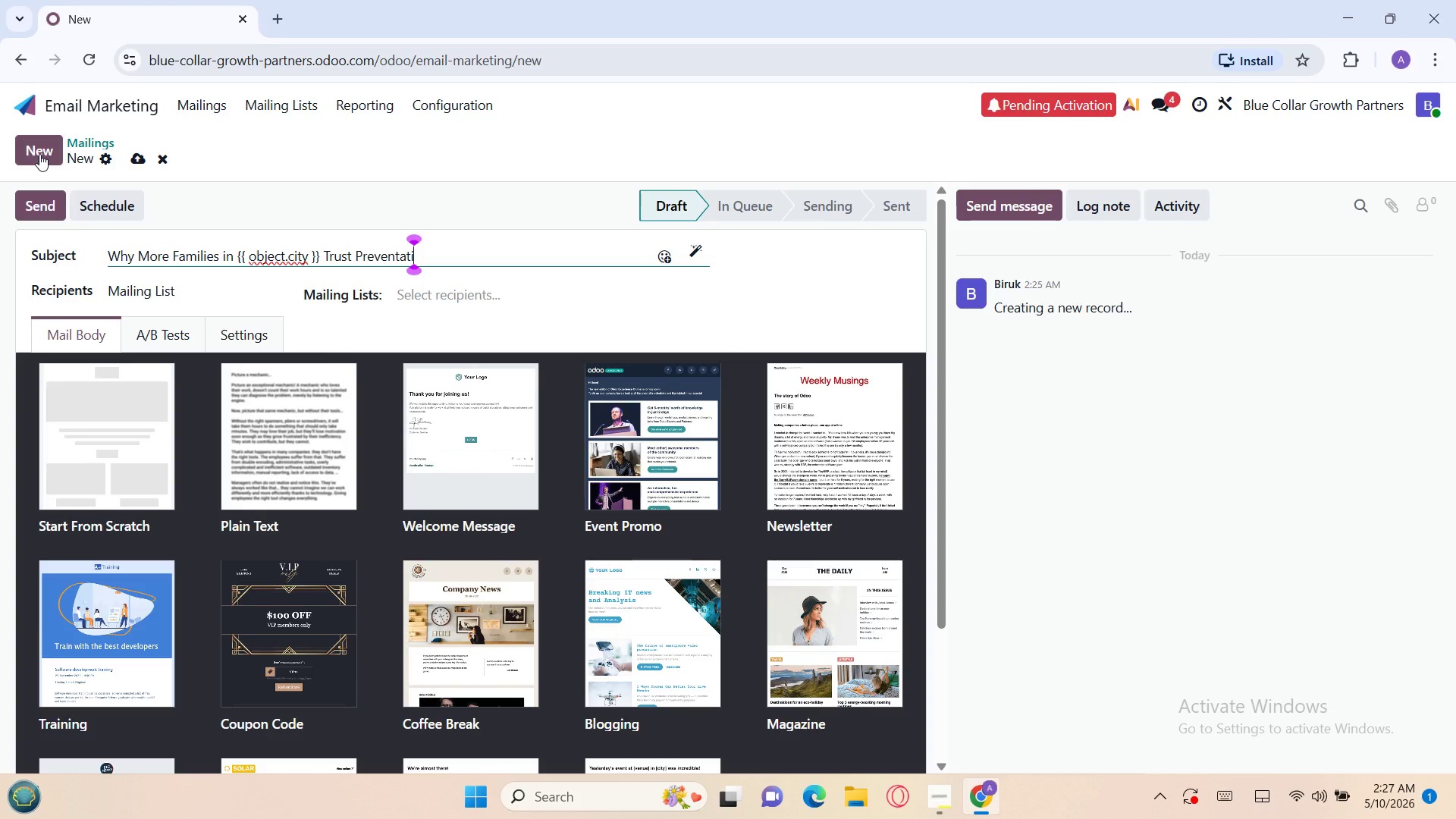 
wait(8.33)
 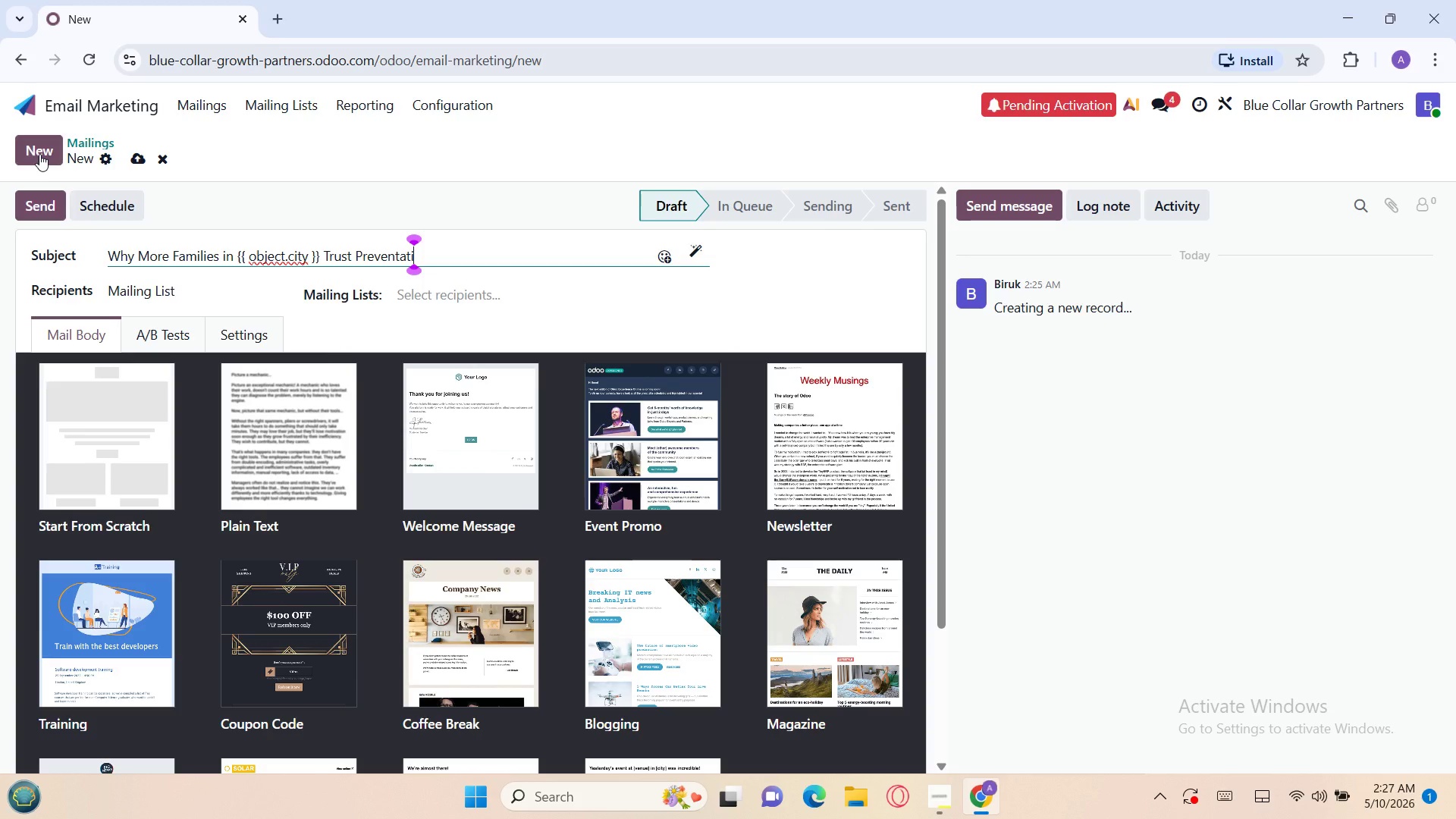 
type(ve {{ object)
 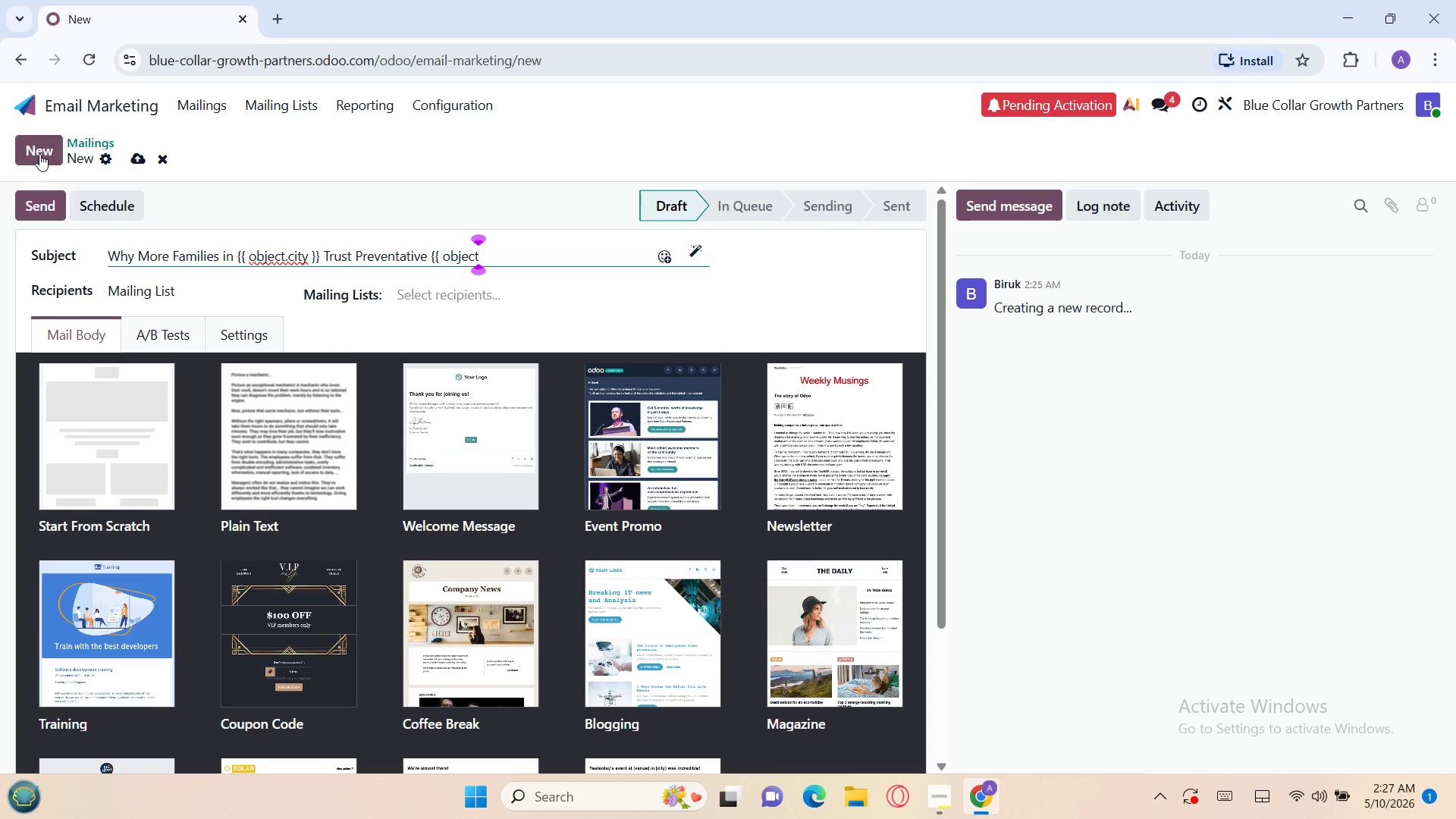 
key(Period)
 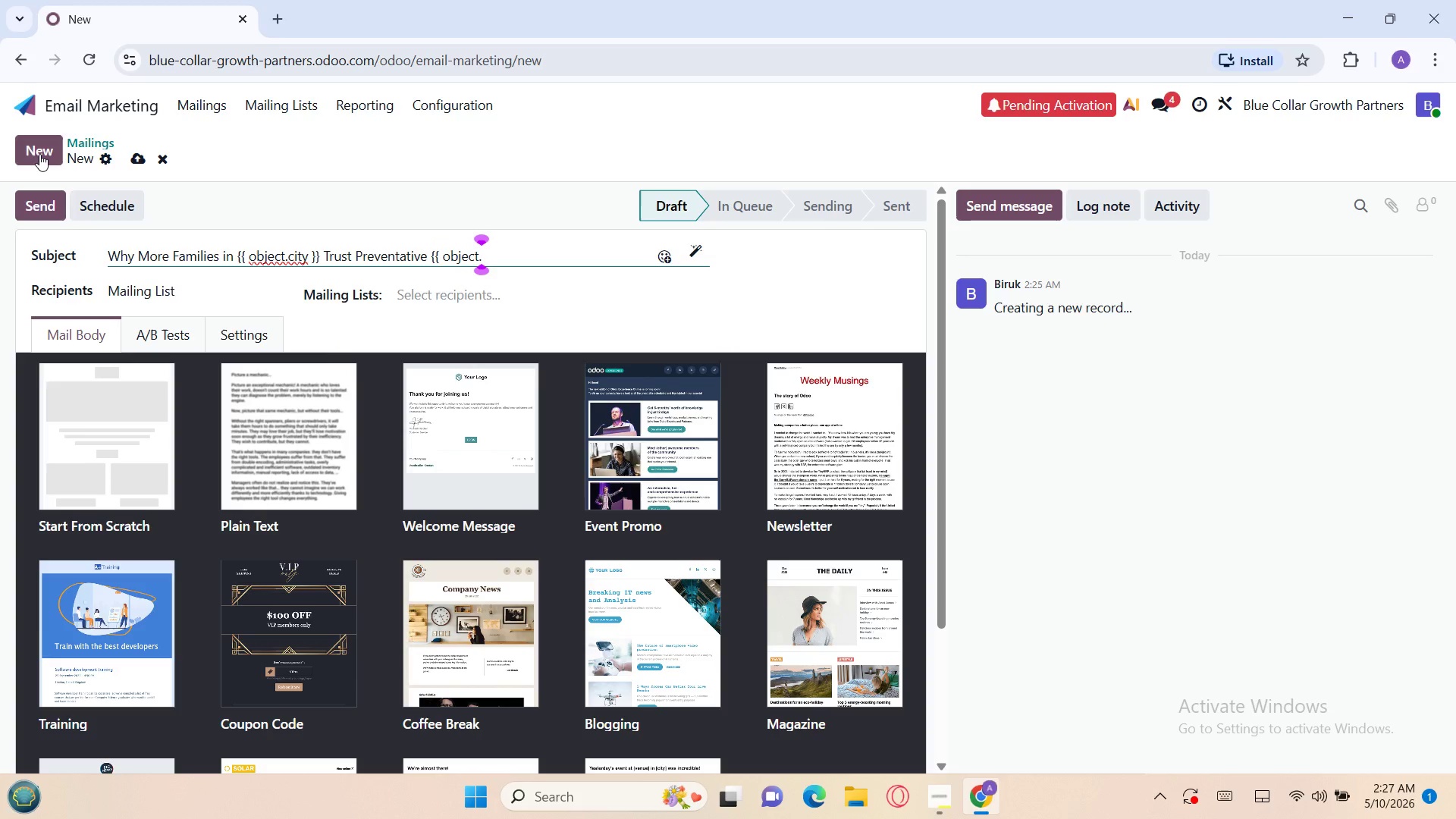 
key(X)
 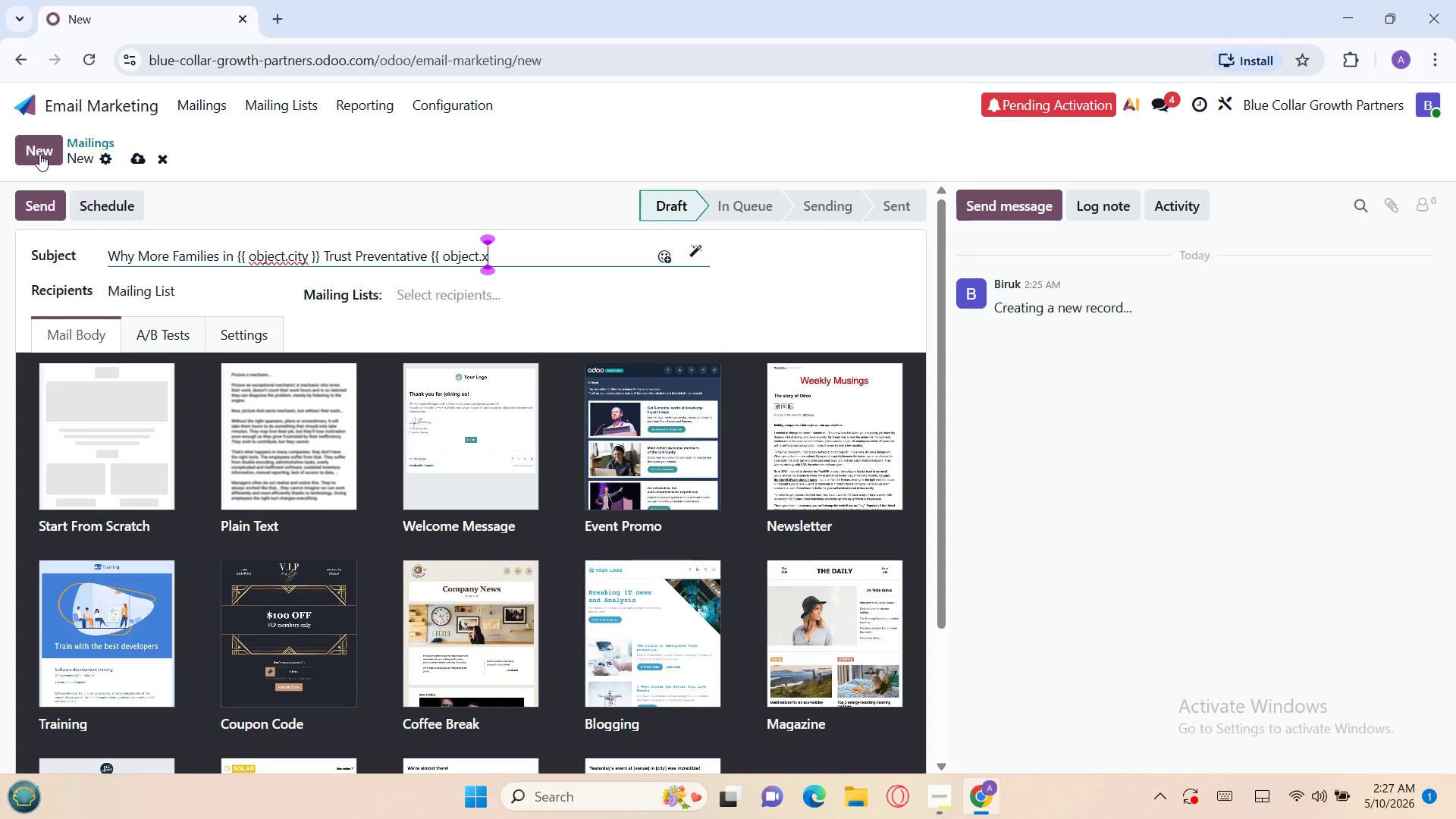 
type(_last)
 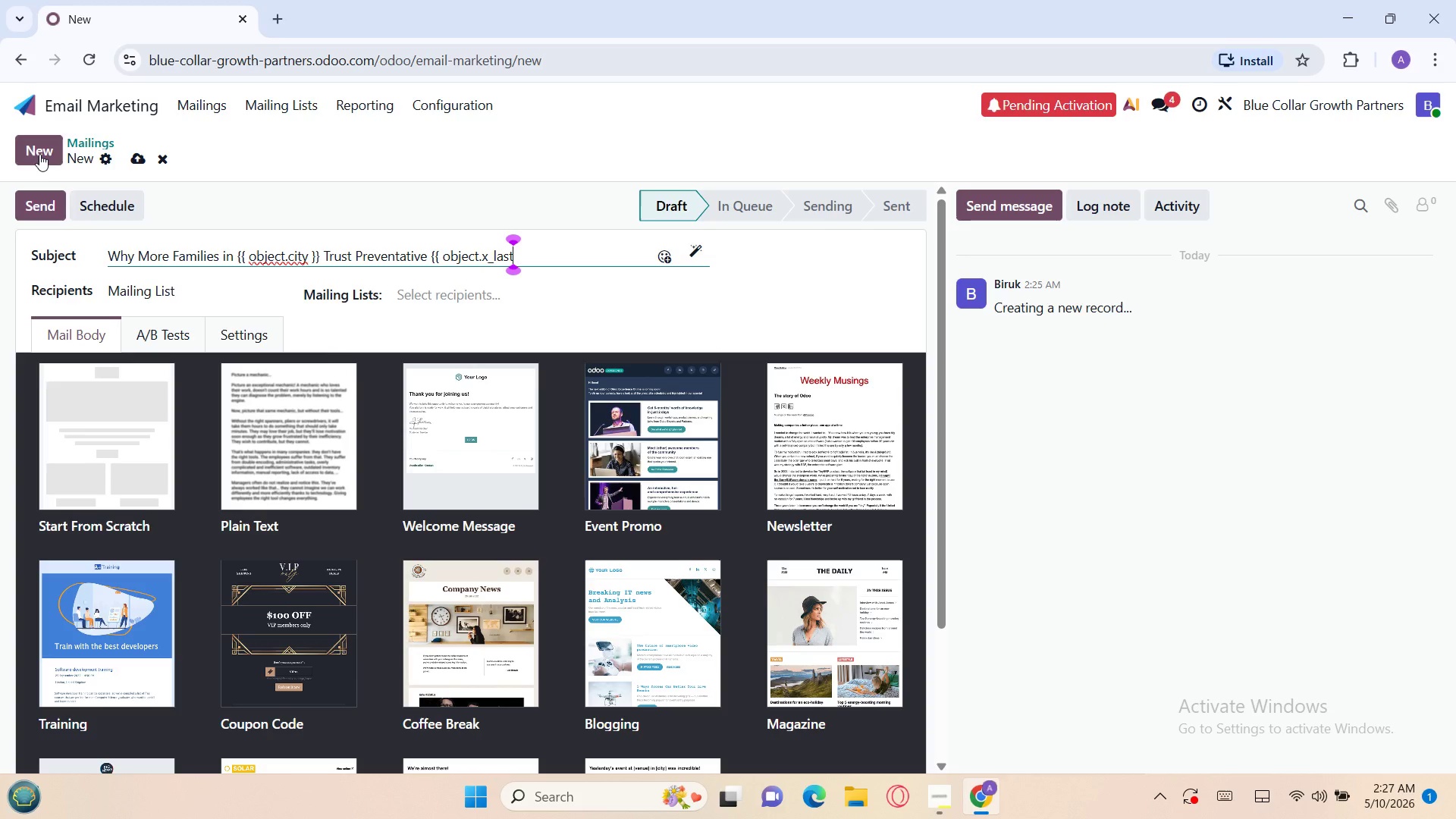 
type(_service)
 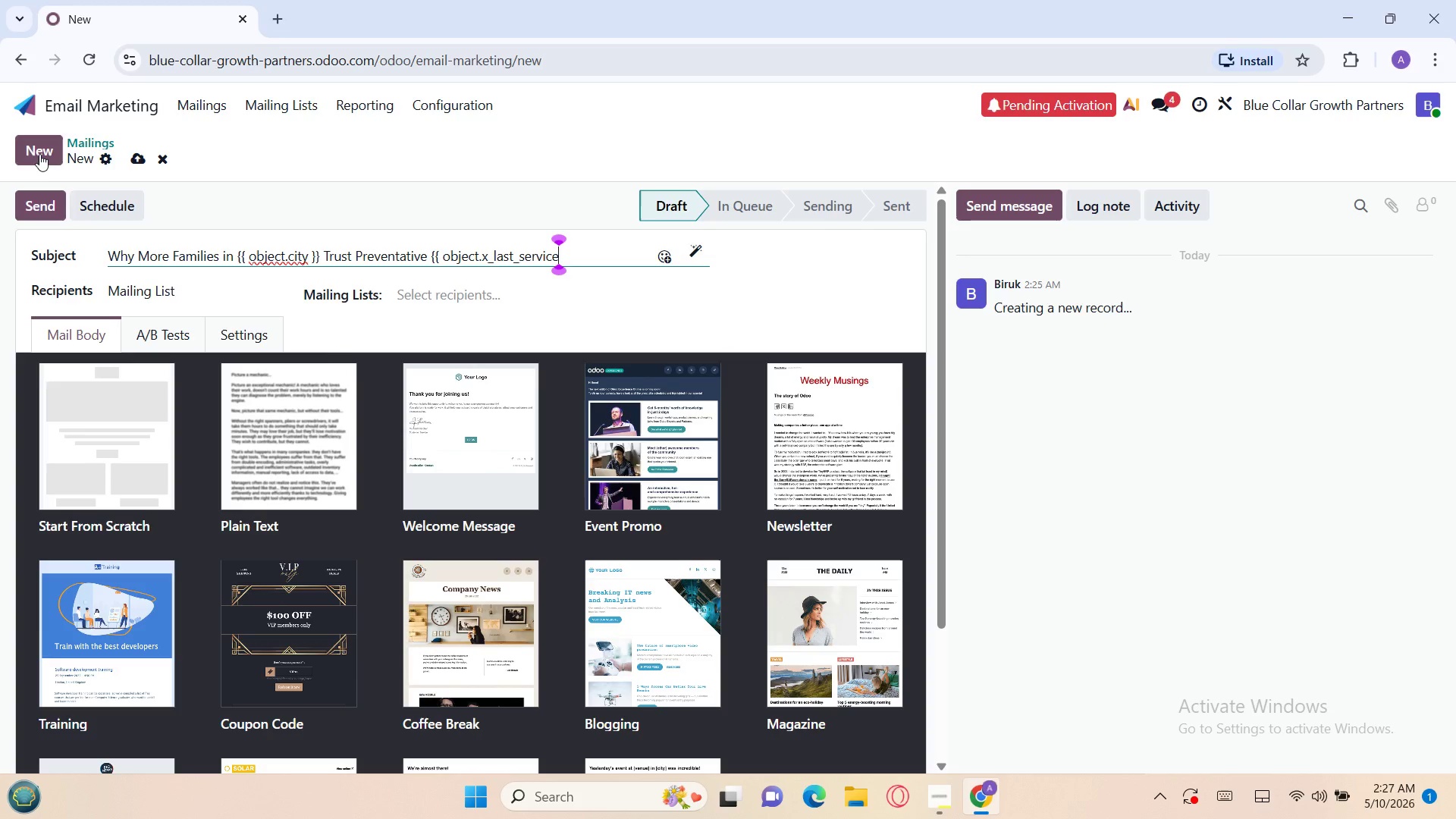 
key(Shift+Minus)
 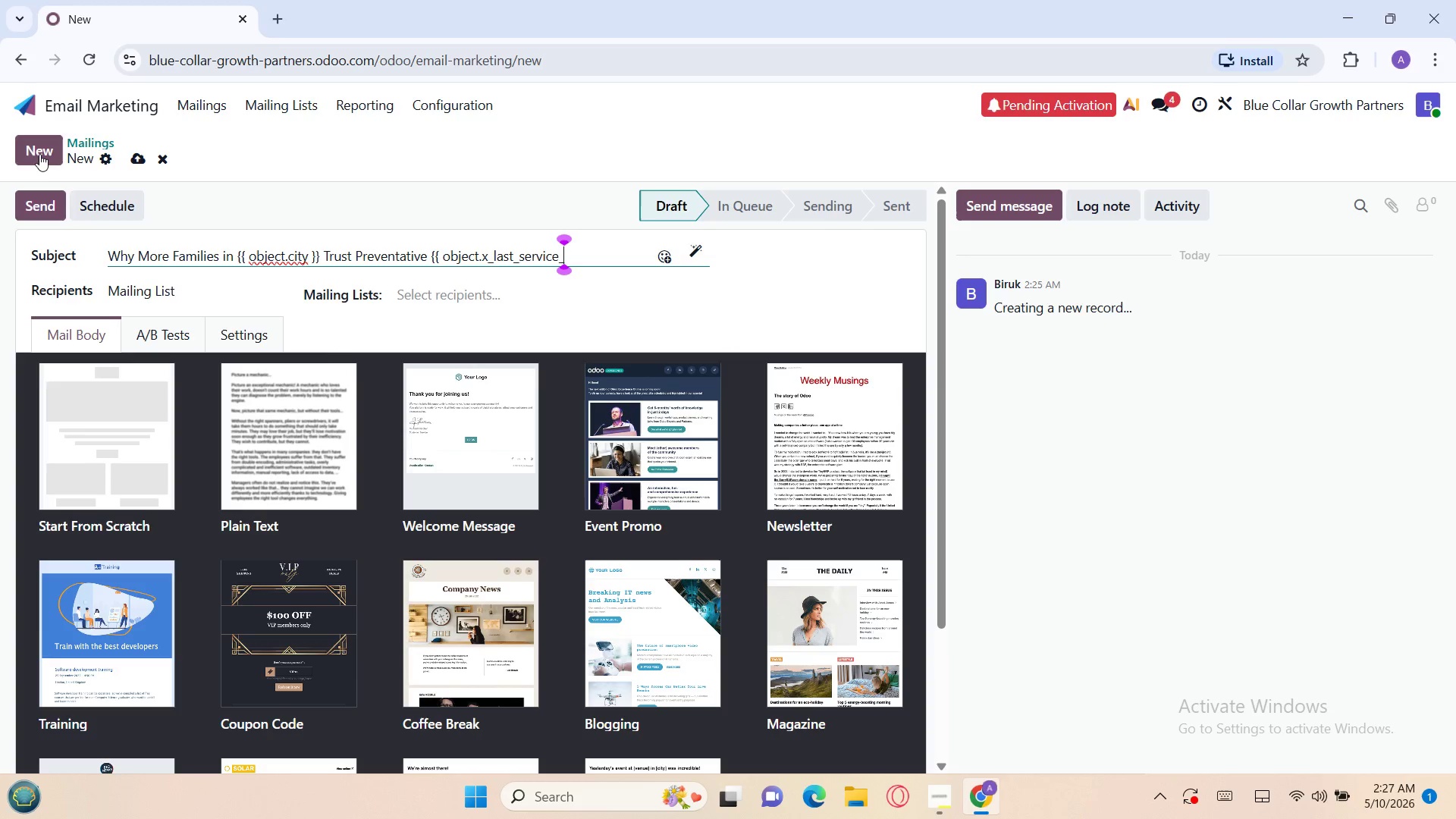 
wait(7.67)
 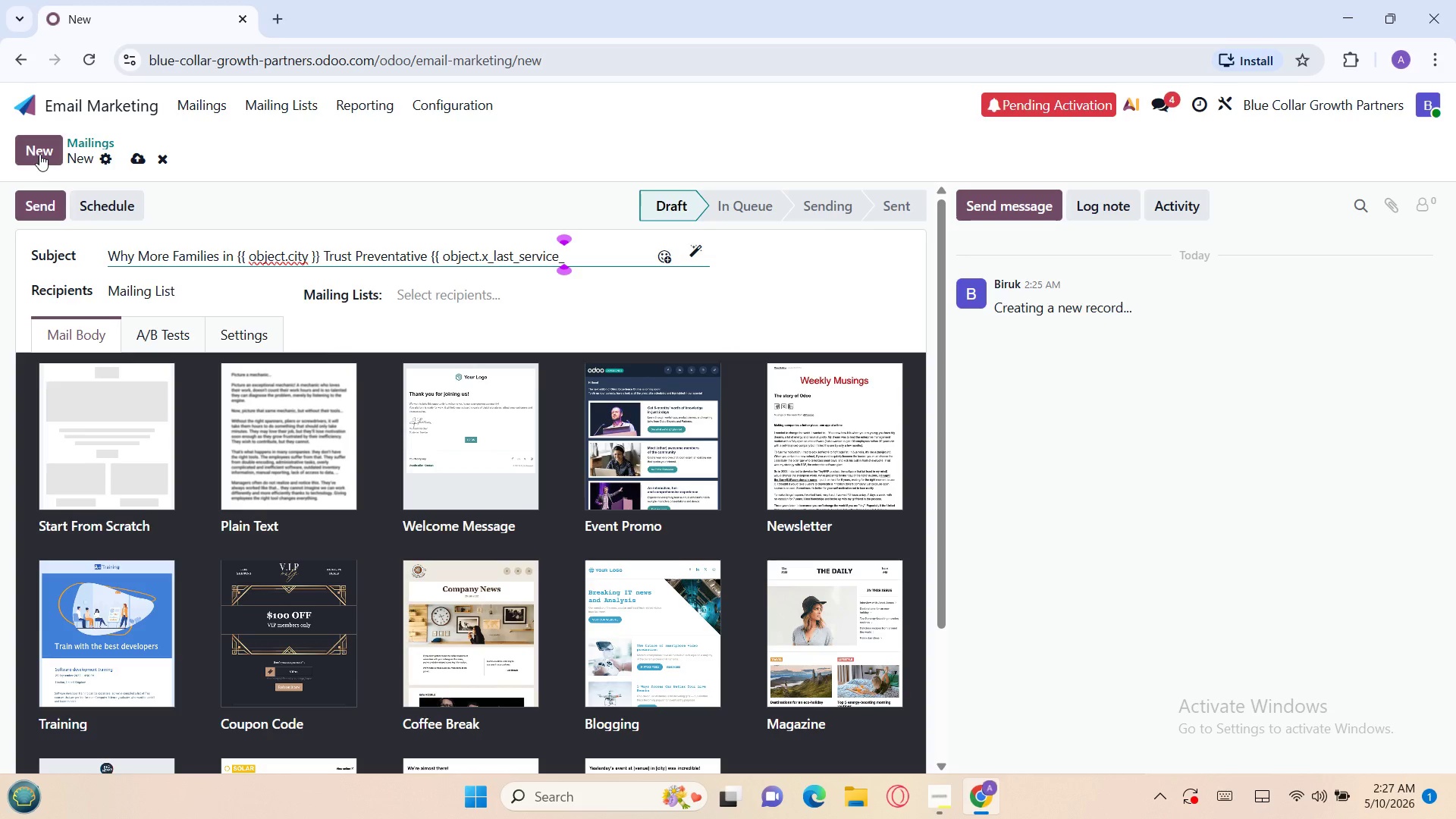 
type(type)
 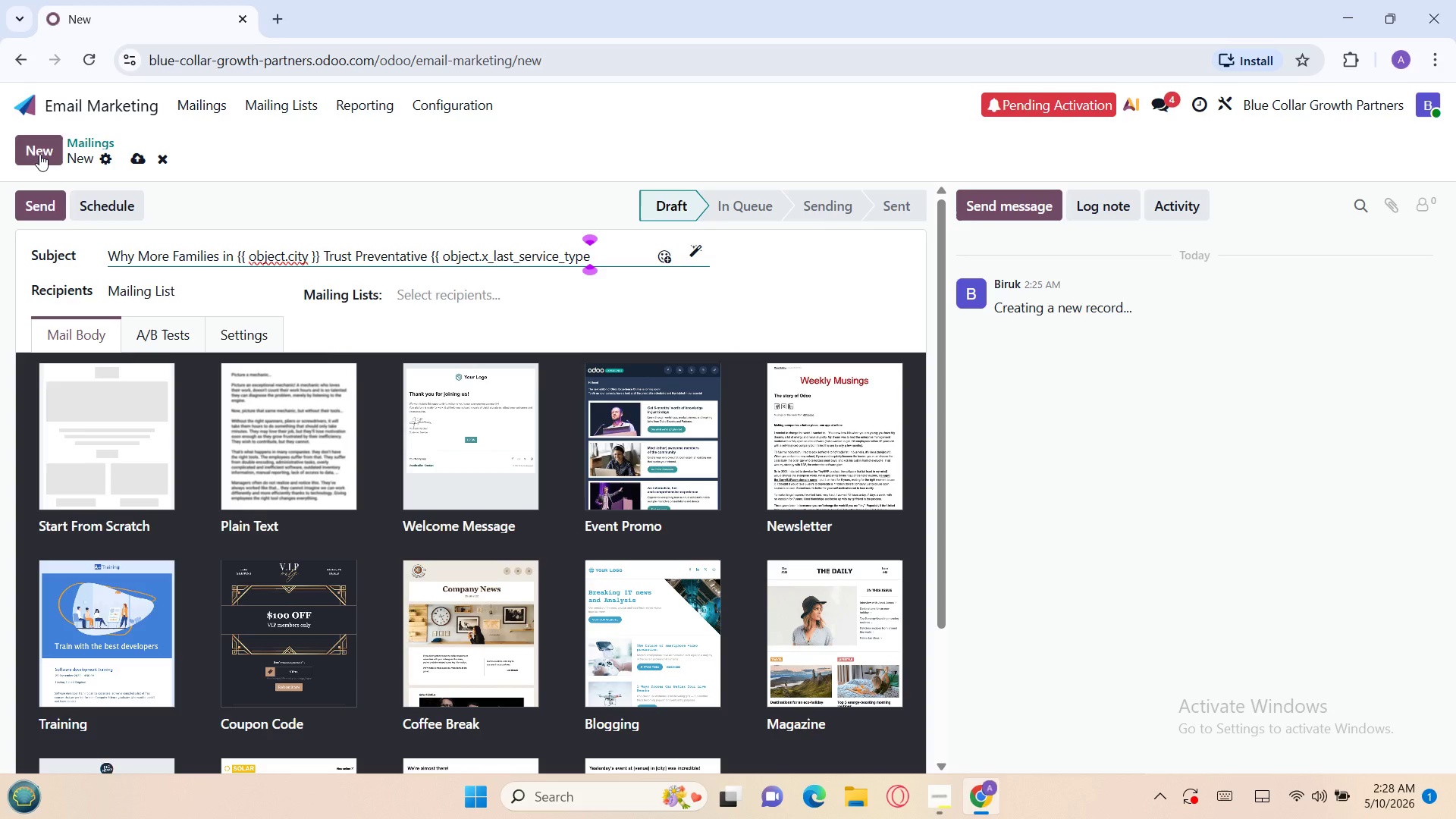 
wait(31.23)
 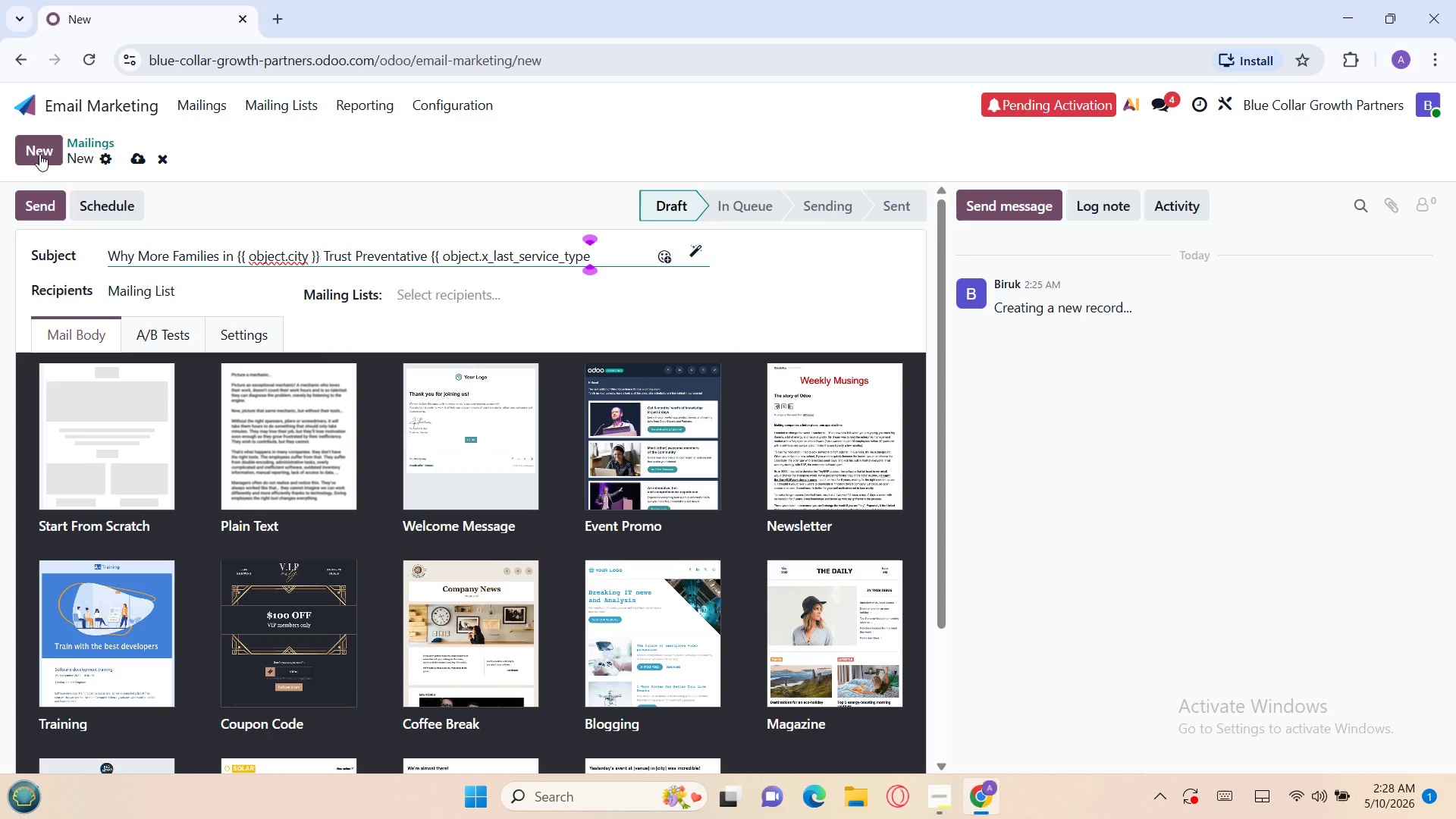 
type( }} care)
 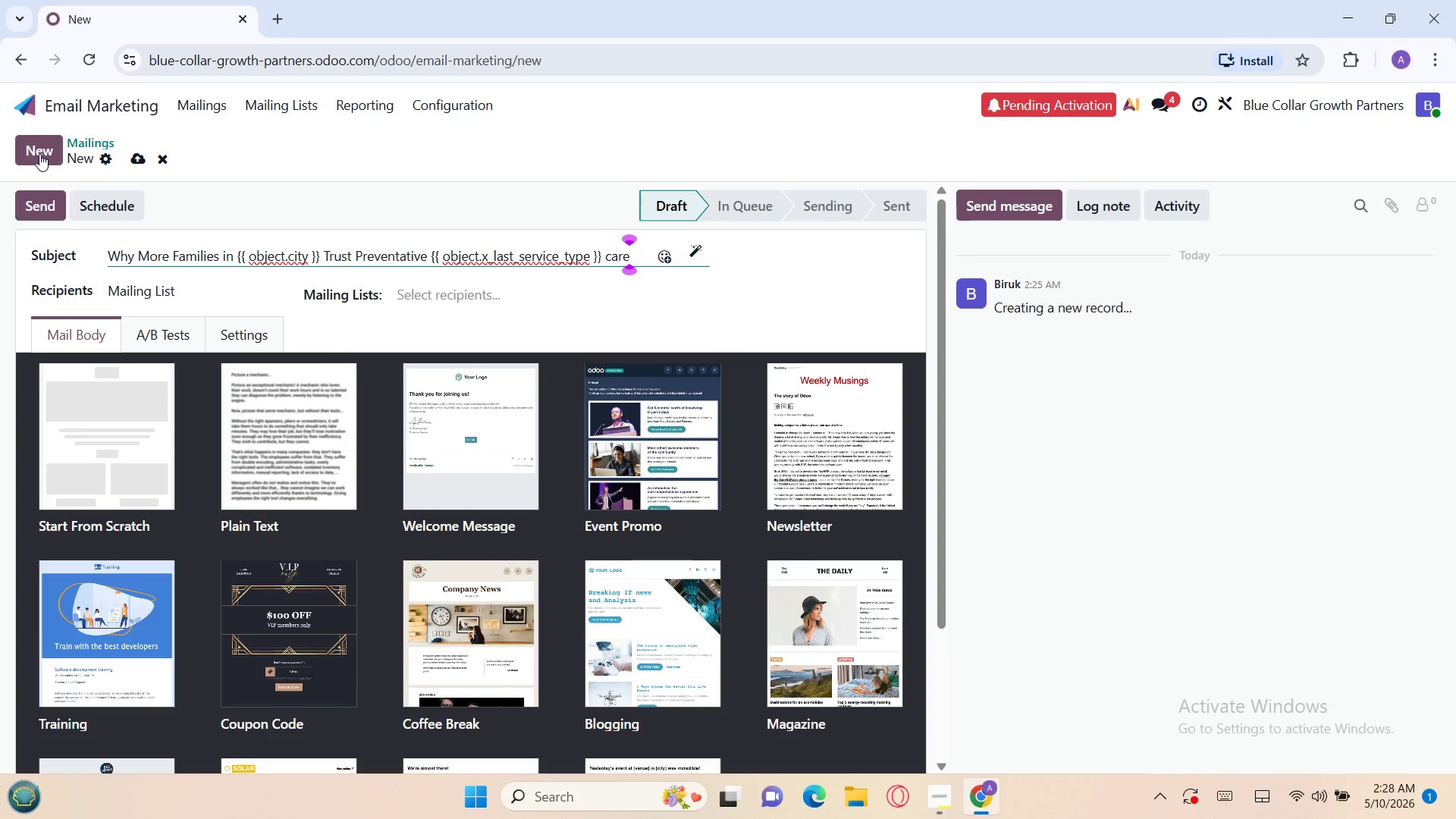 
wait(9.77)
 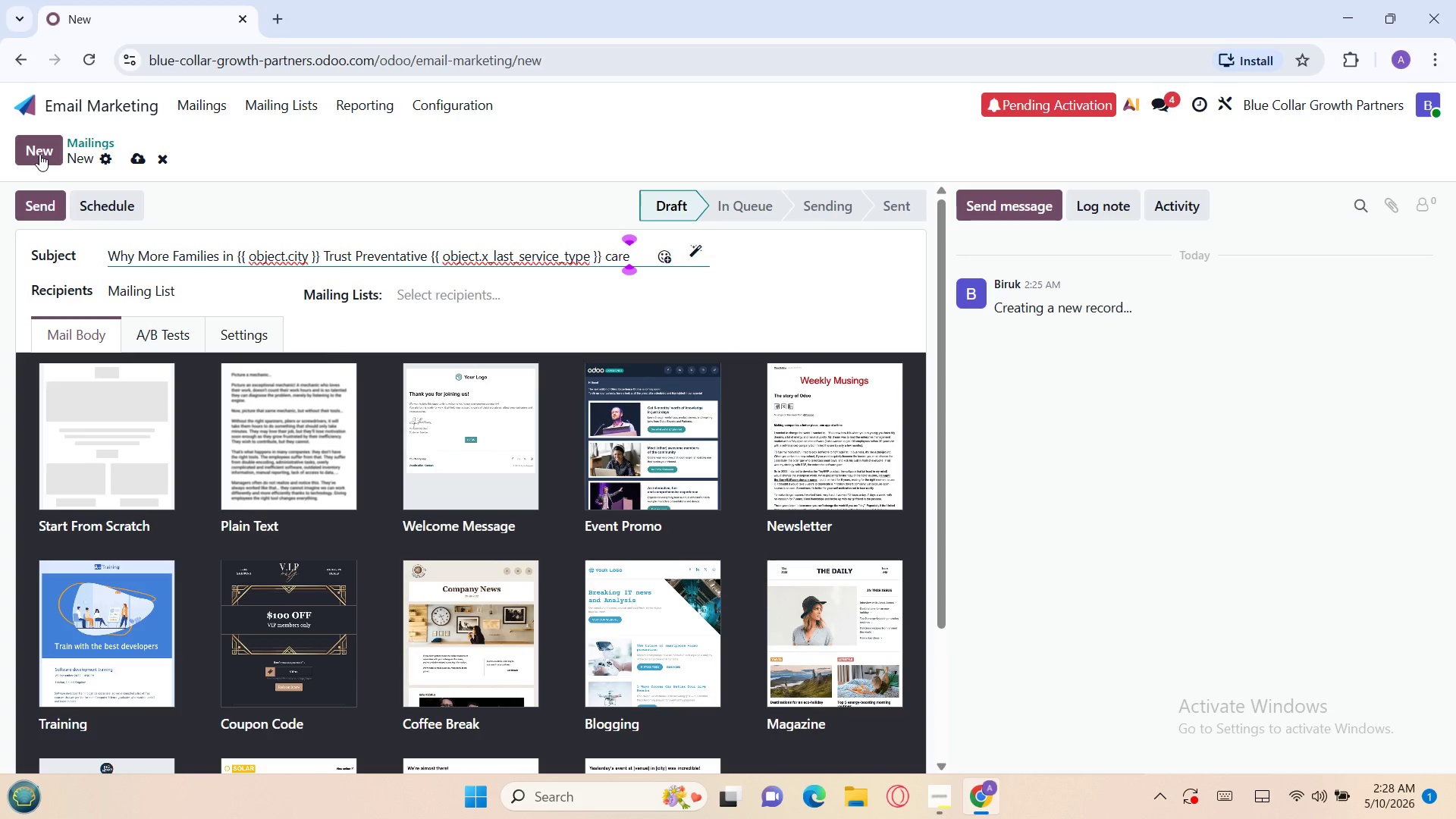 
left_click([235, 327])
 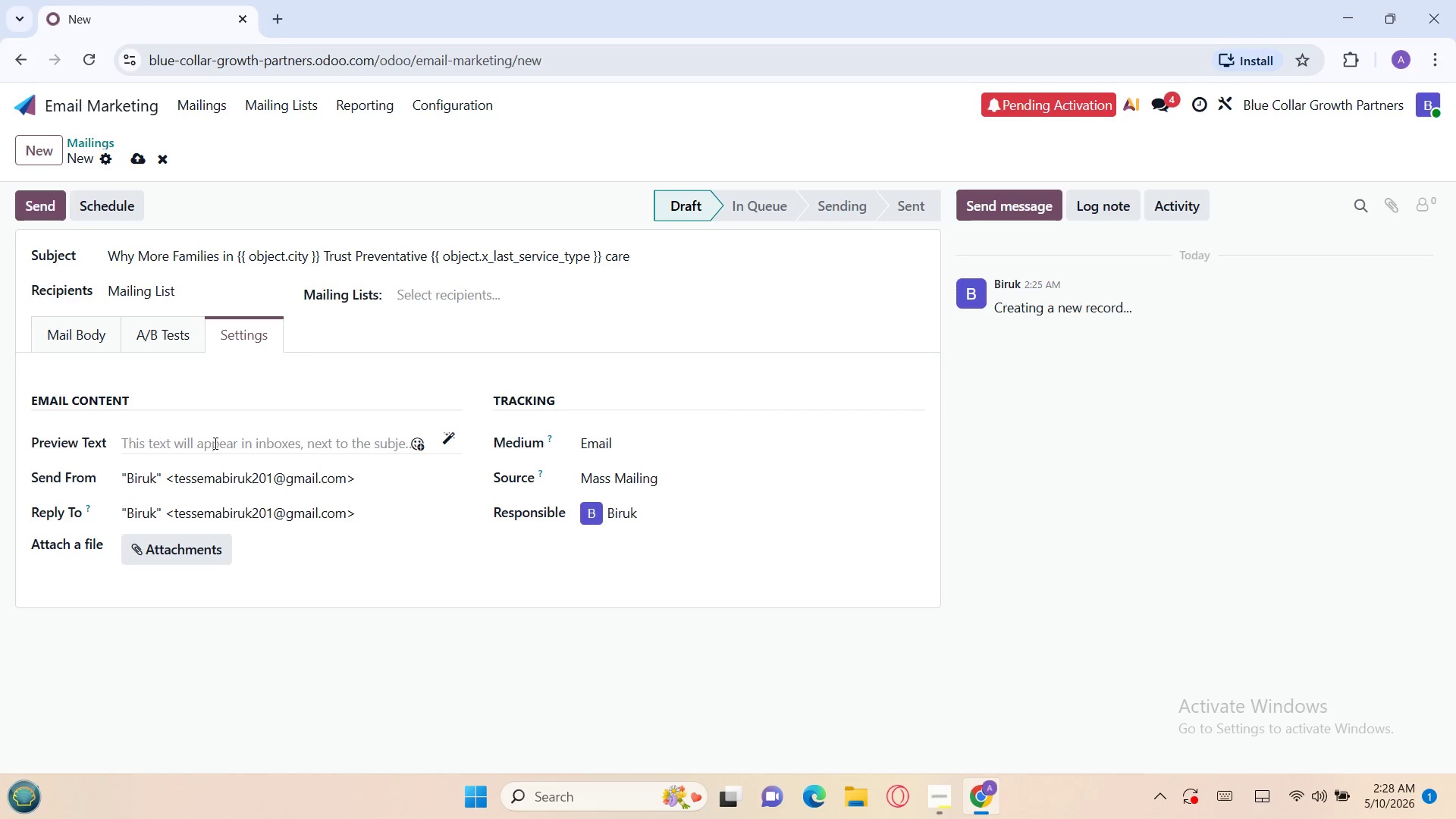 
left_click([214, 443])
 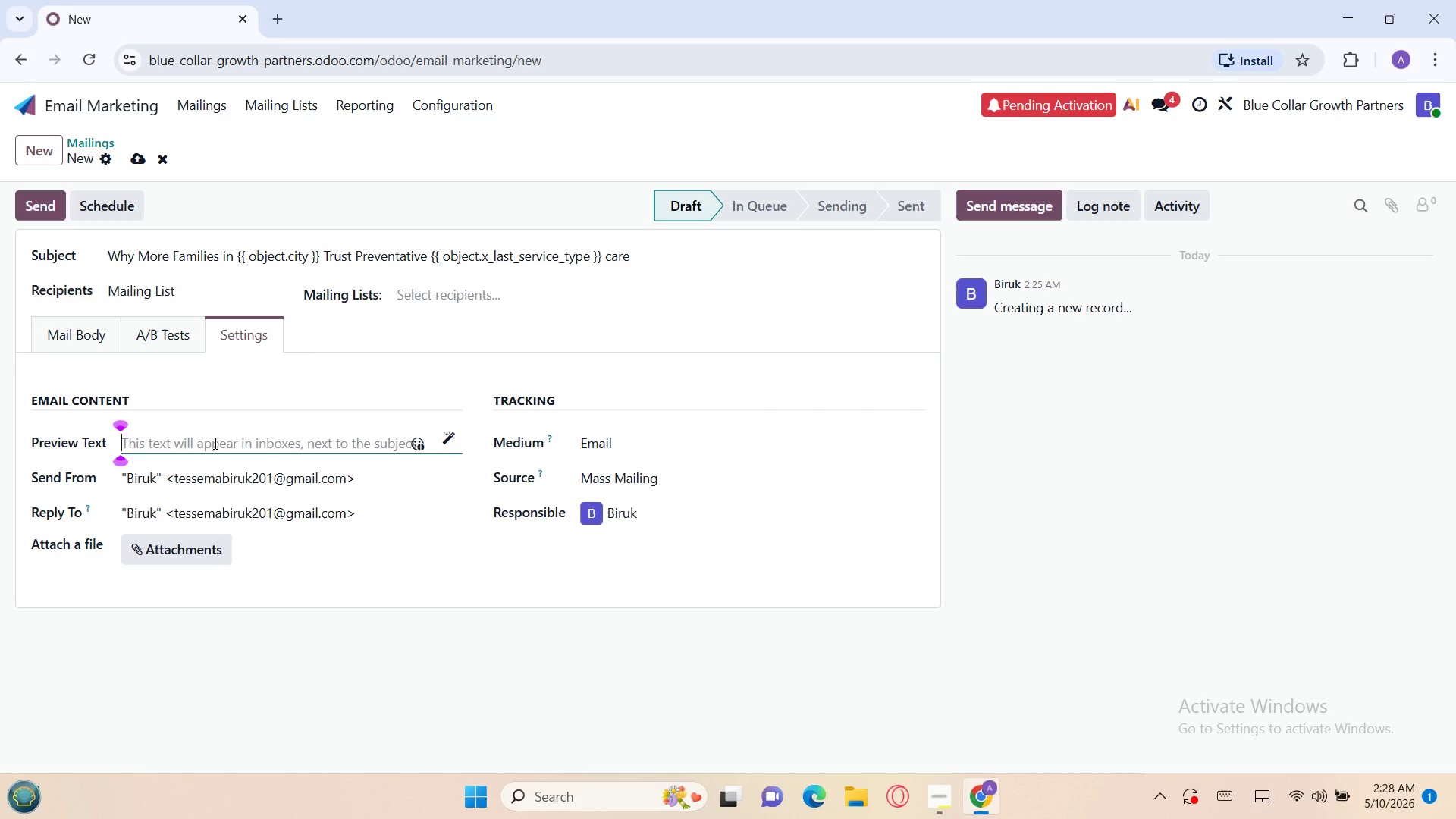 
type(See hoe home)
 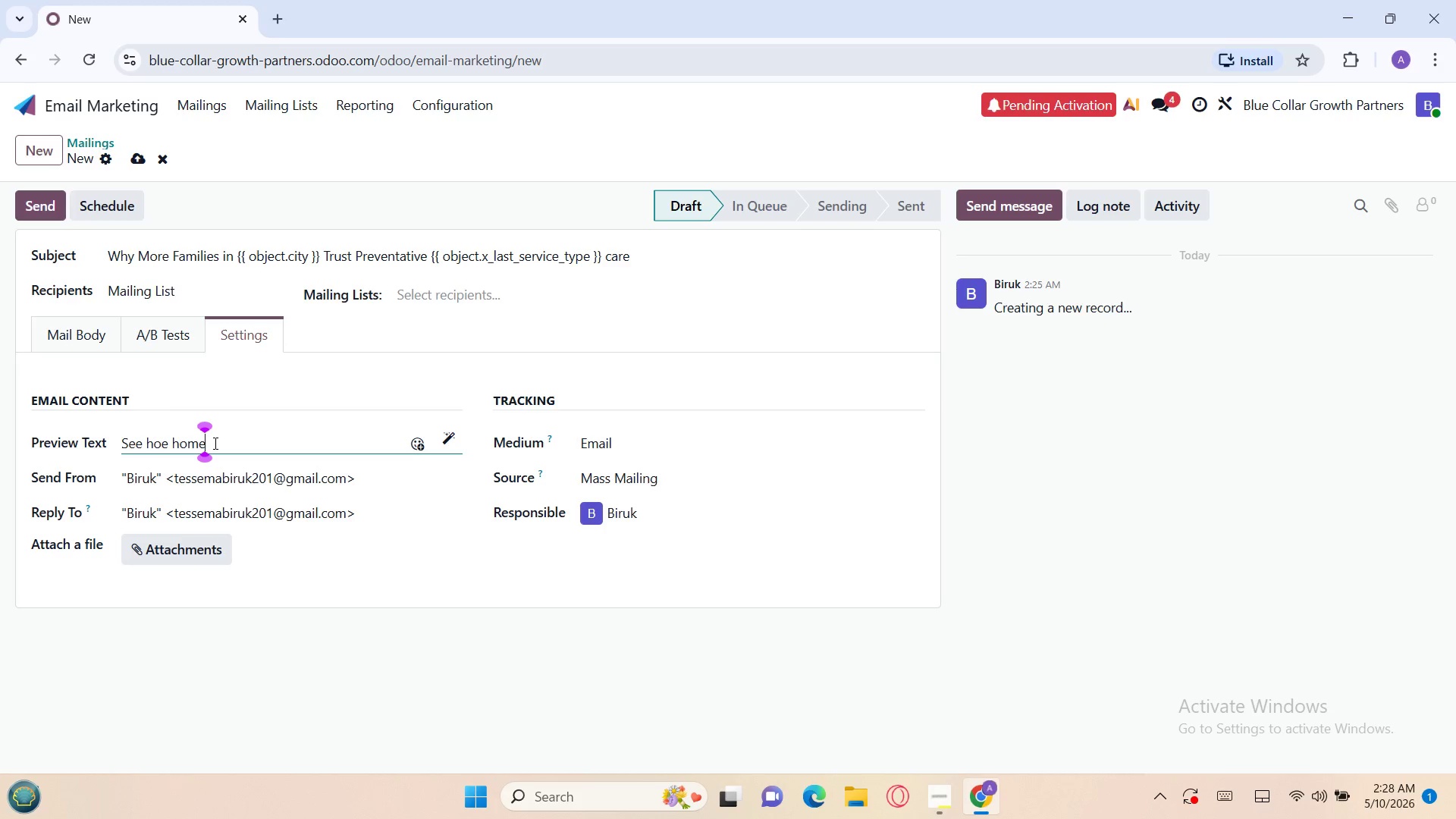 
type(owners are avoiding )
 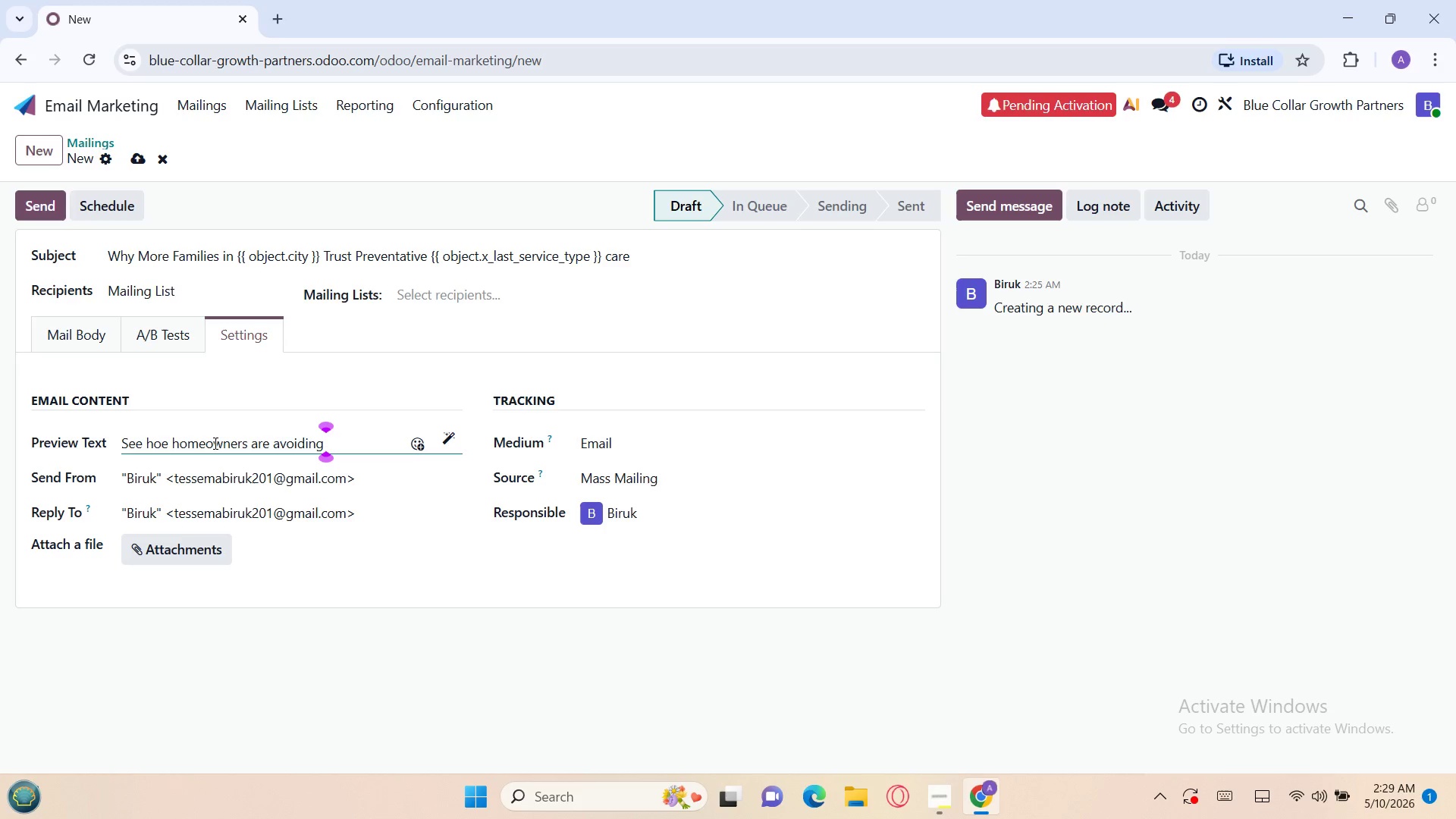 
type(expensive)
 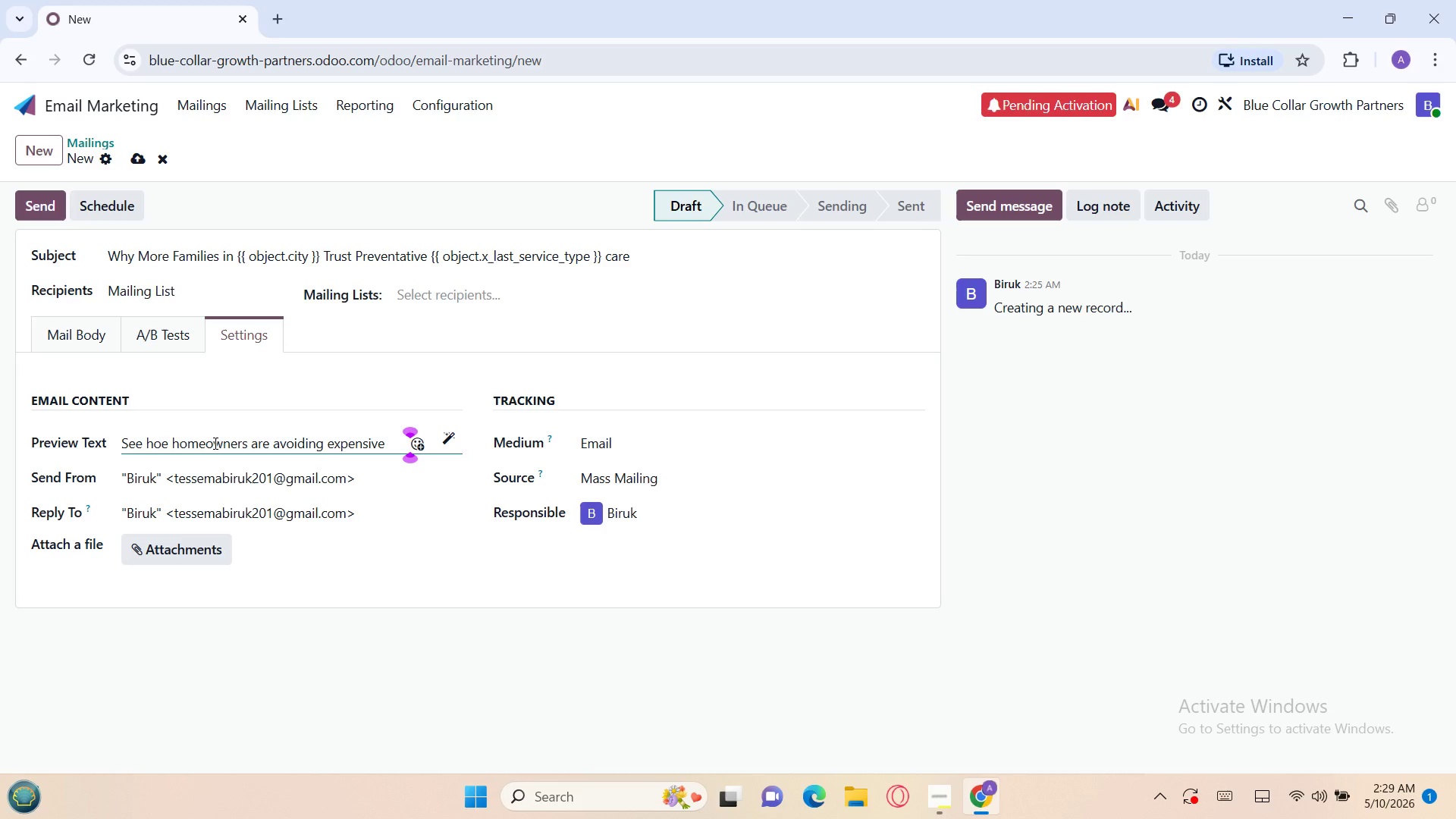 
type( breakdowns and  g)
key(Backspace)
key(Backspace)
type( gaining year round peace of mind with prevent)
 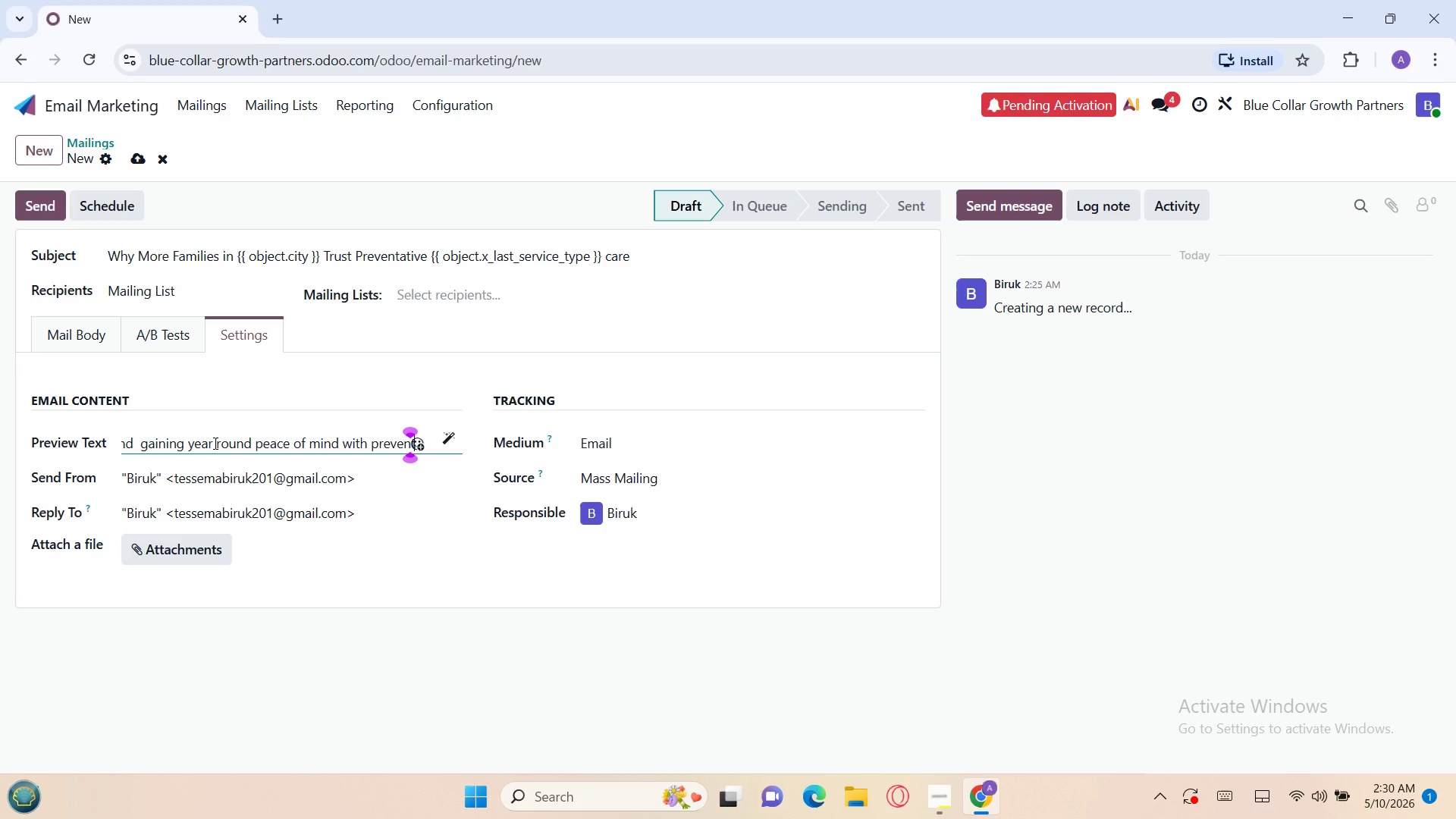 
type(ative maintenance.)
 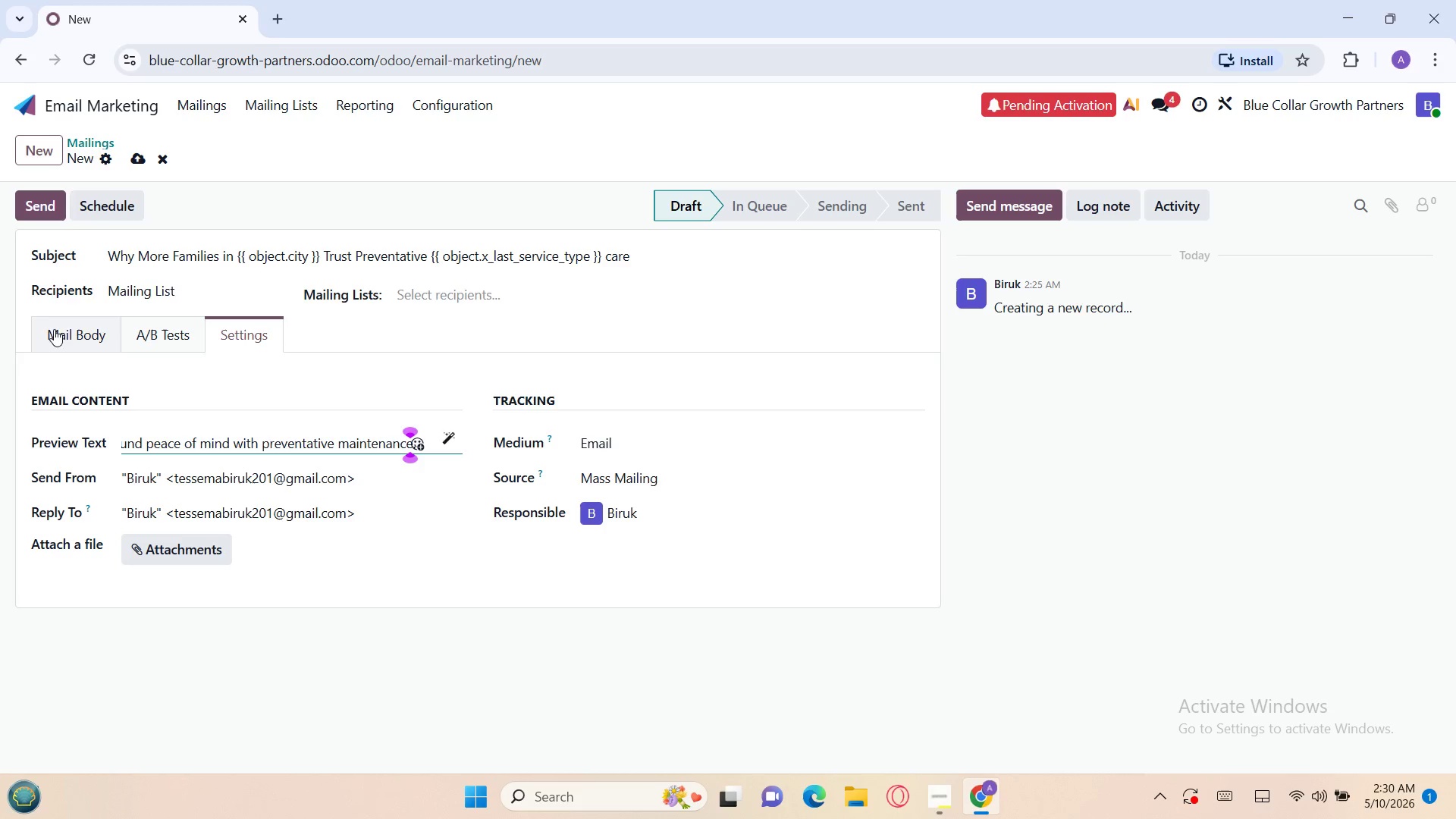 
left_click([93, 331])
 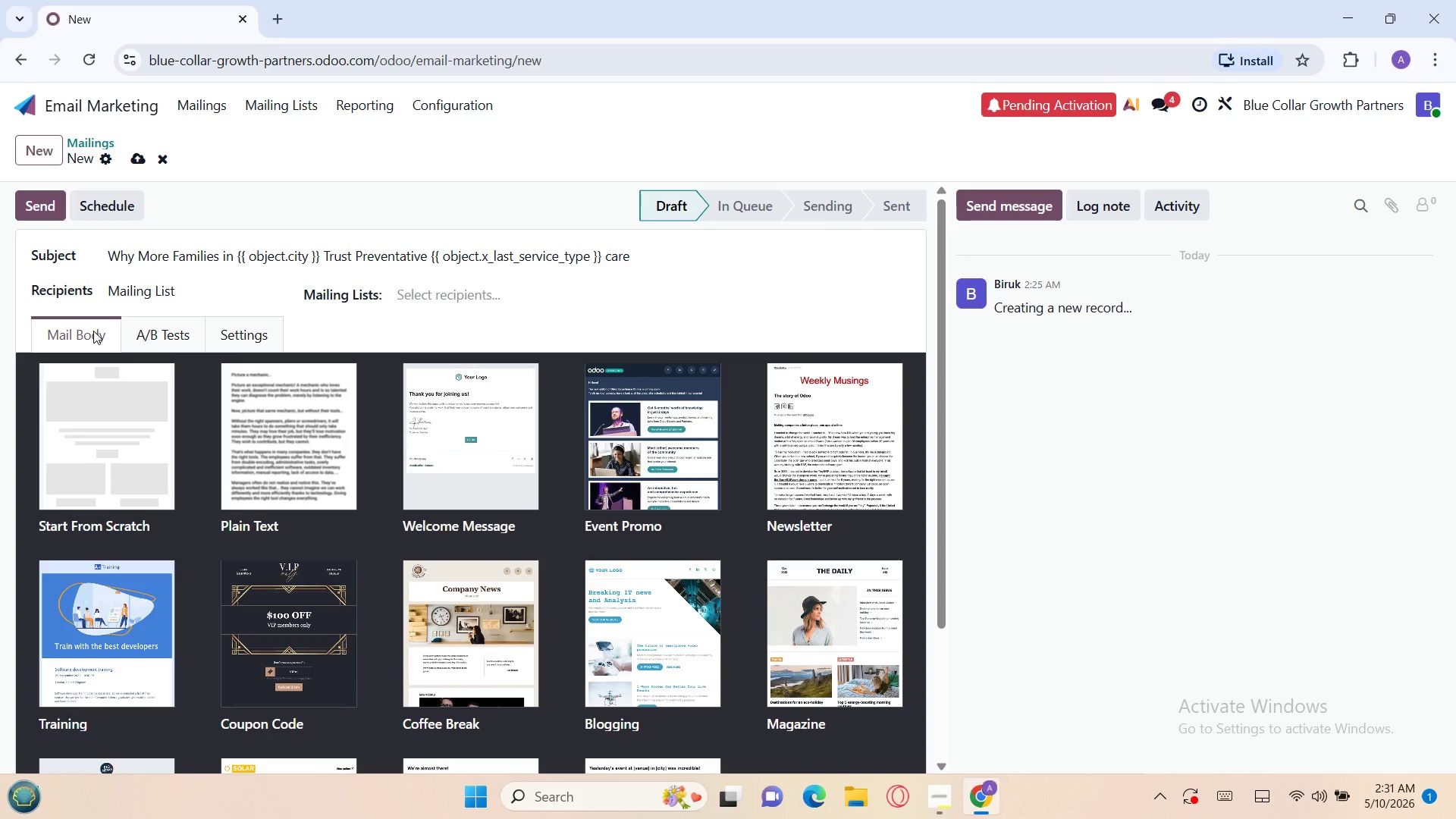 
wait(52.03)
 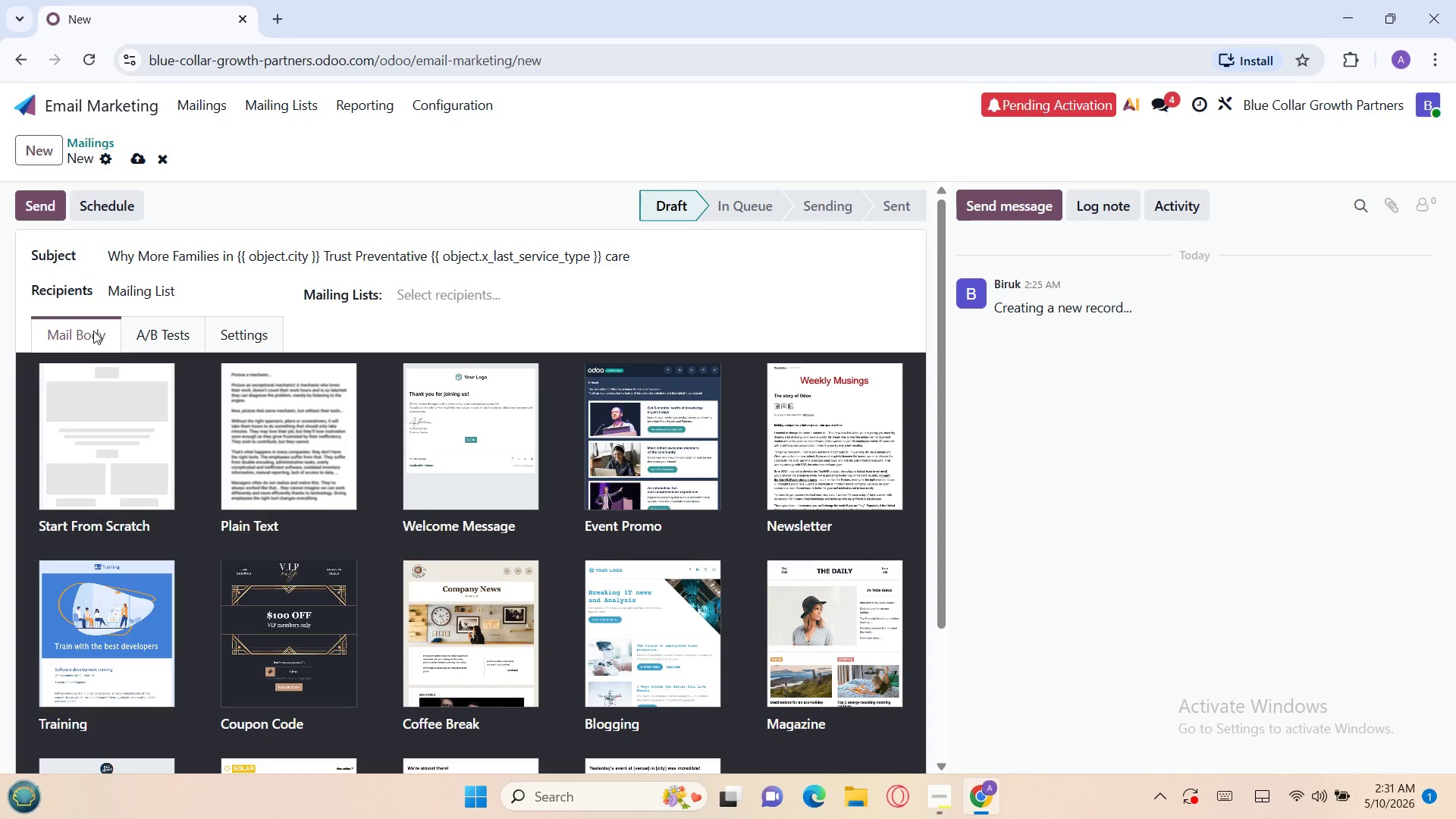 
left_click([74, 412])
 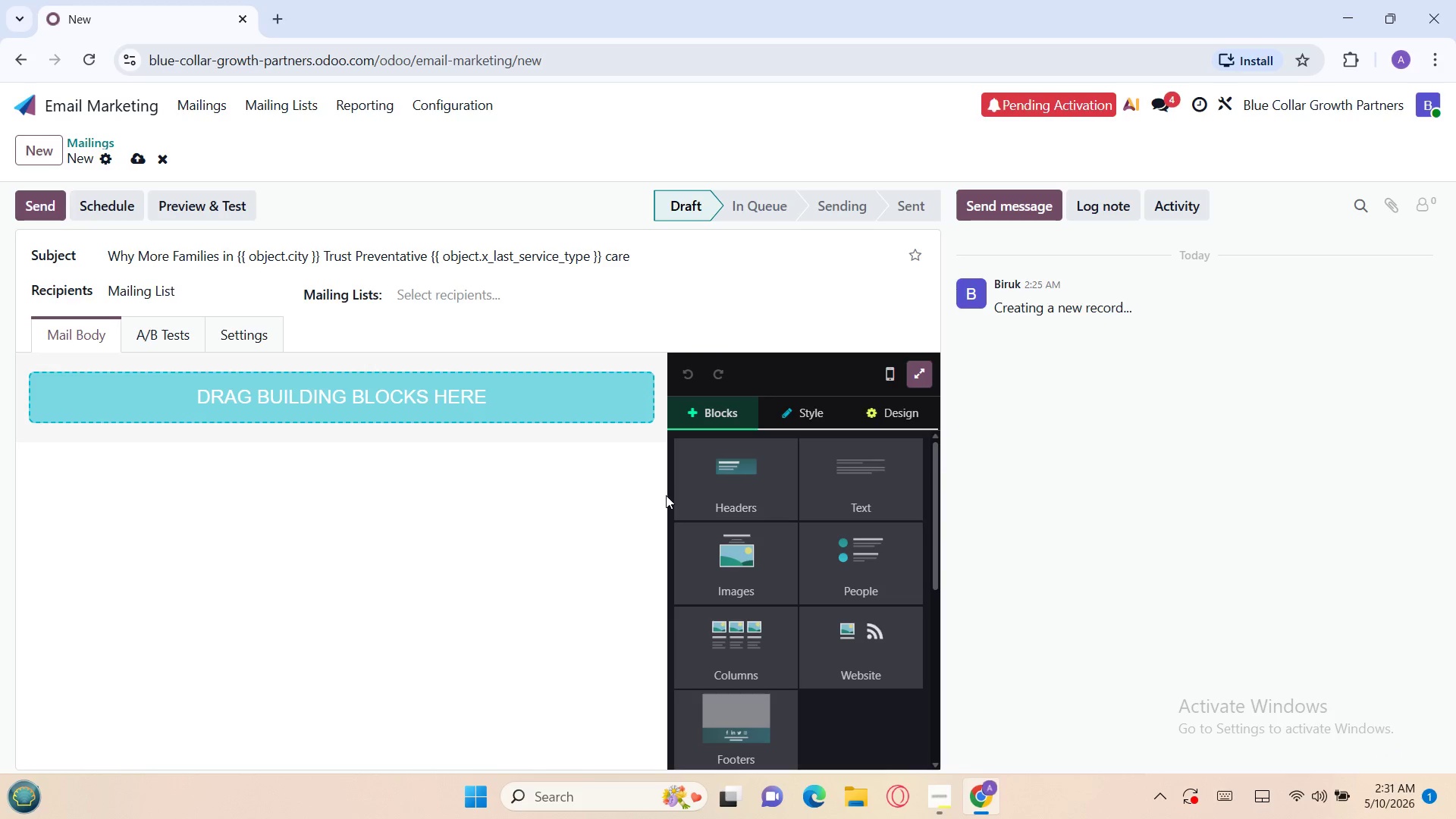 
left_click([729, 501])
 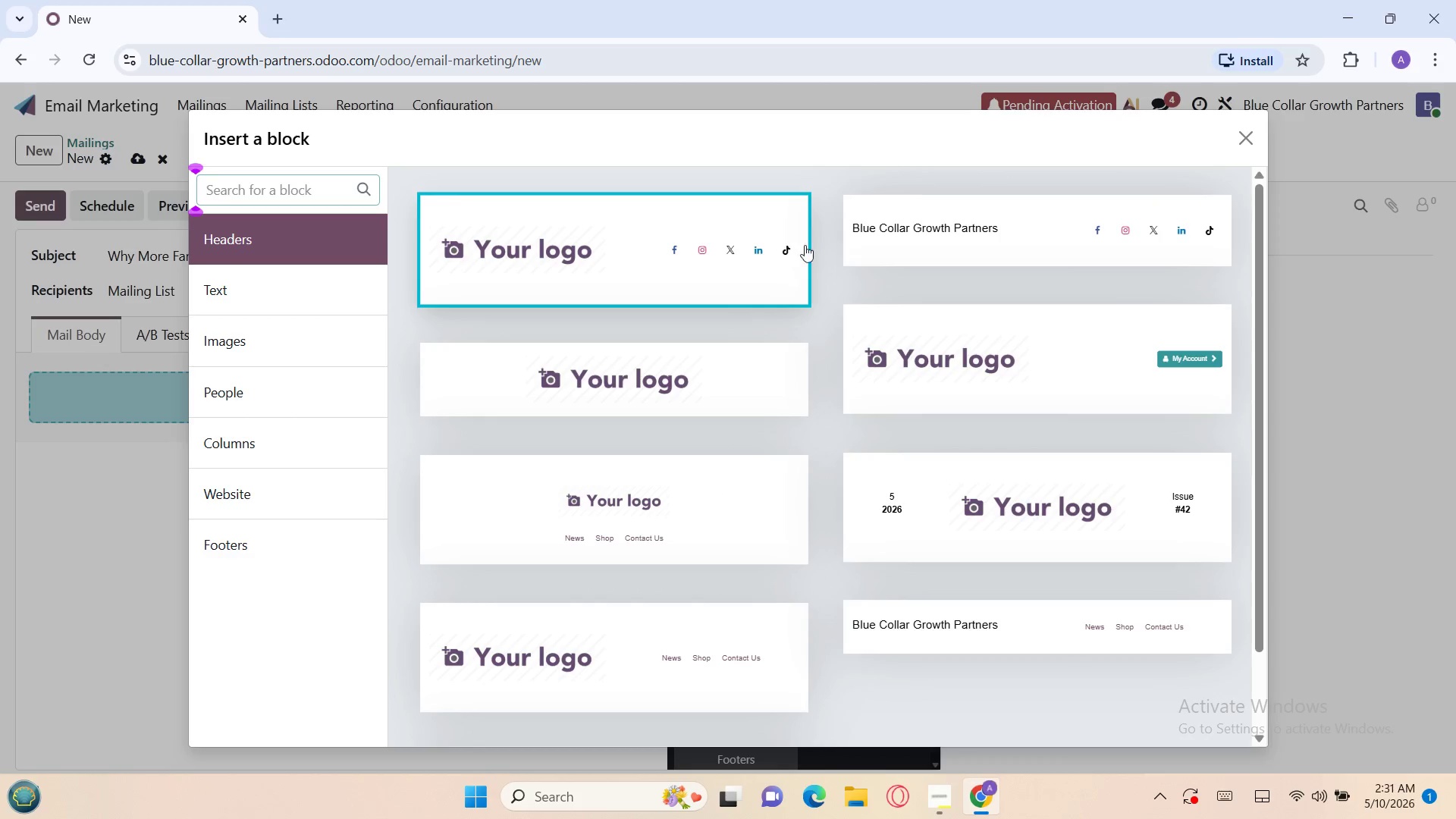 
left_click([851, 243])
 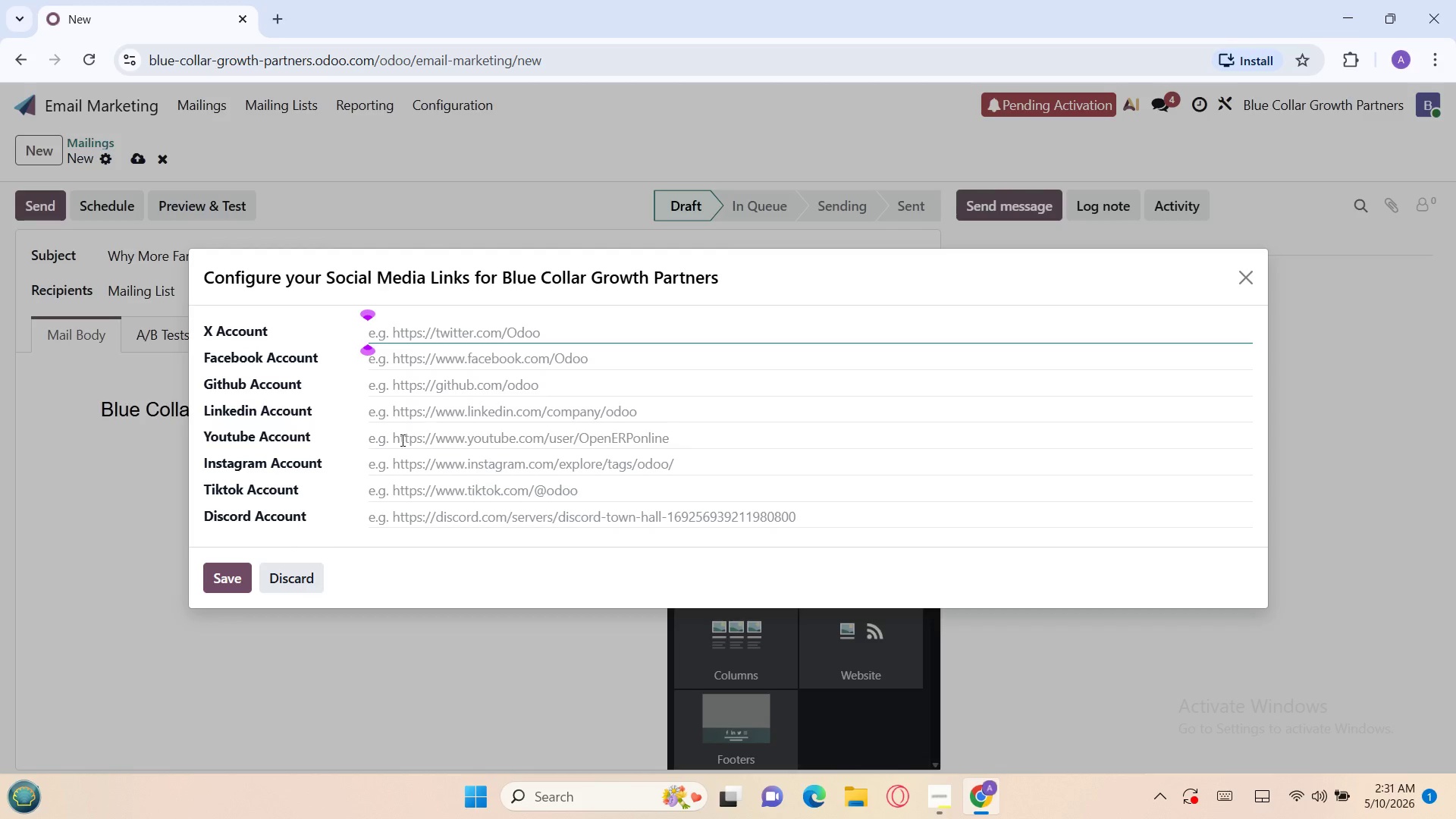 
left_click([303, 571])
 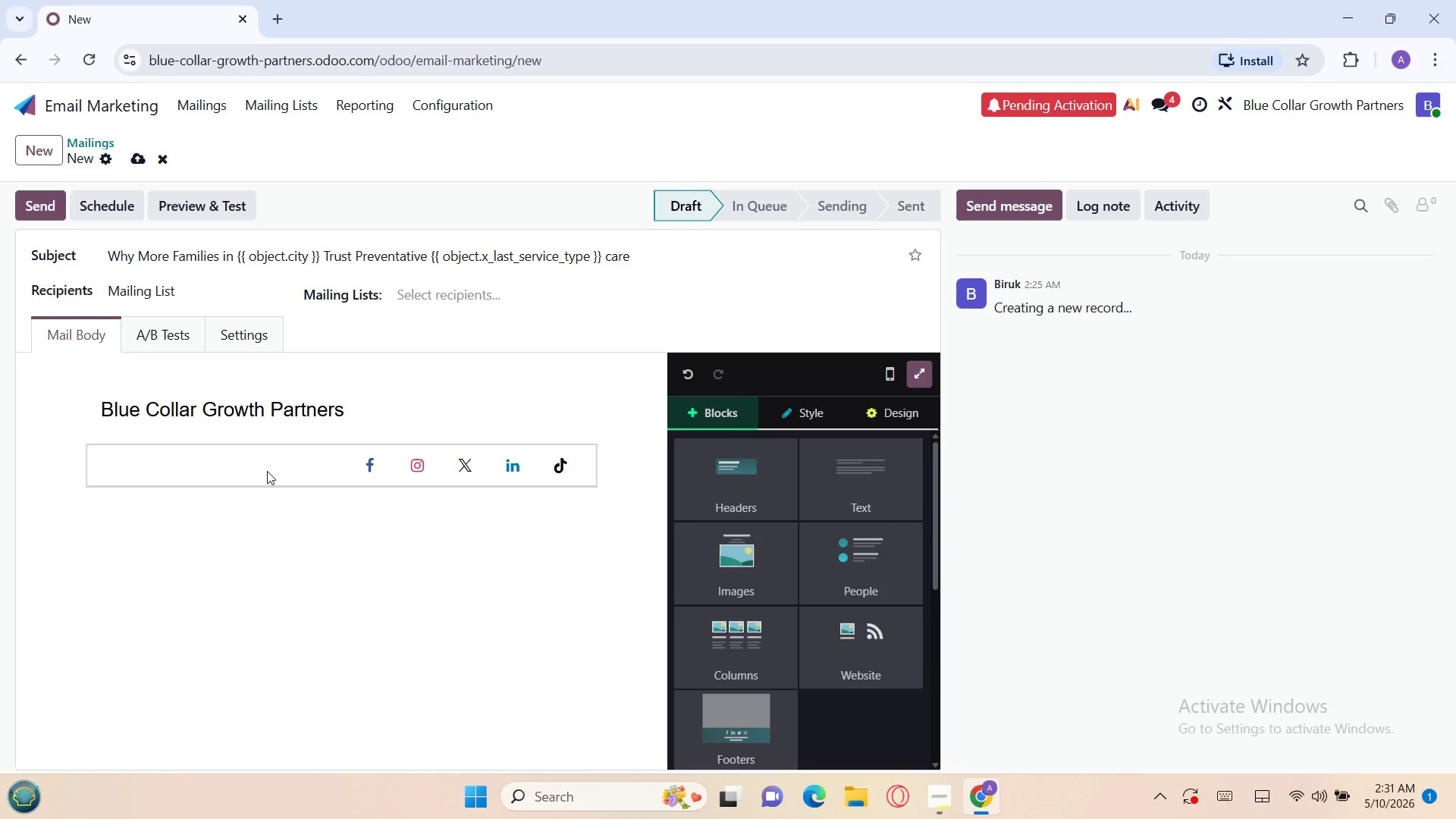 
left_click([267, 471])
 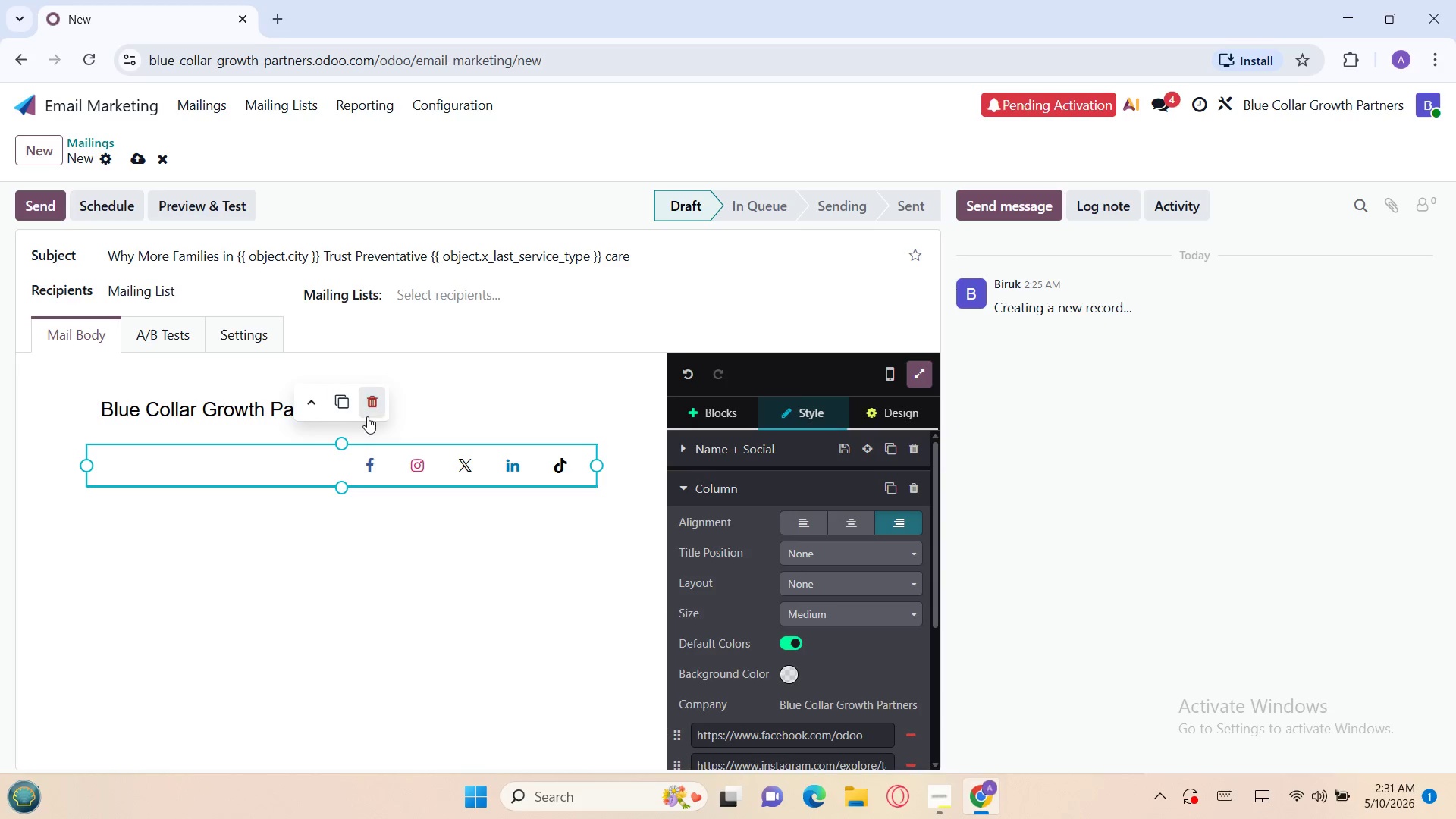 
left_click([372, 414])
 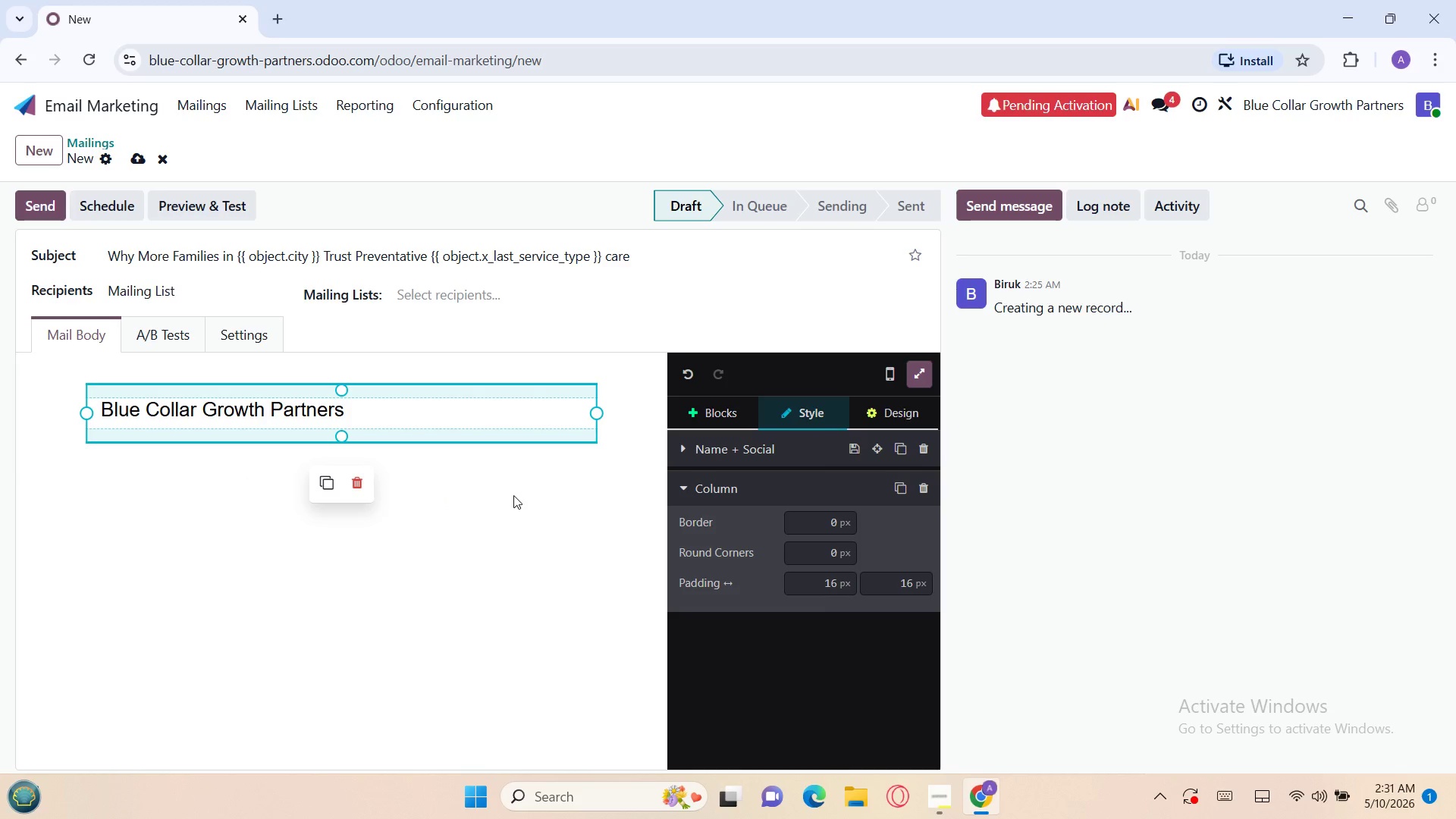 
left_click([703, 411])
 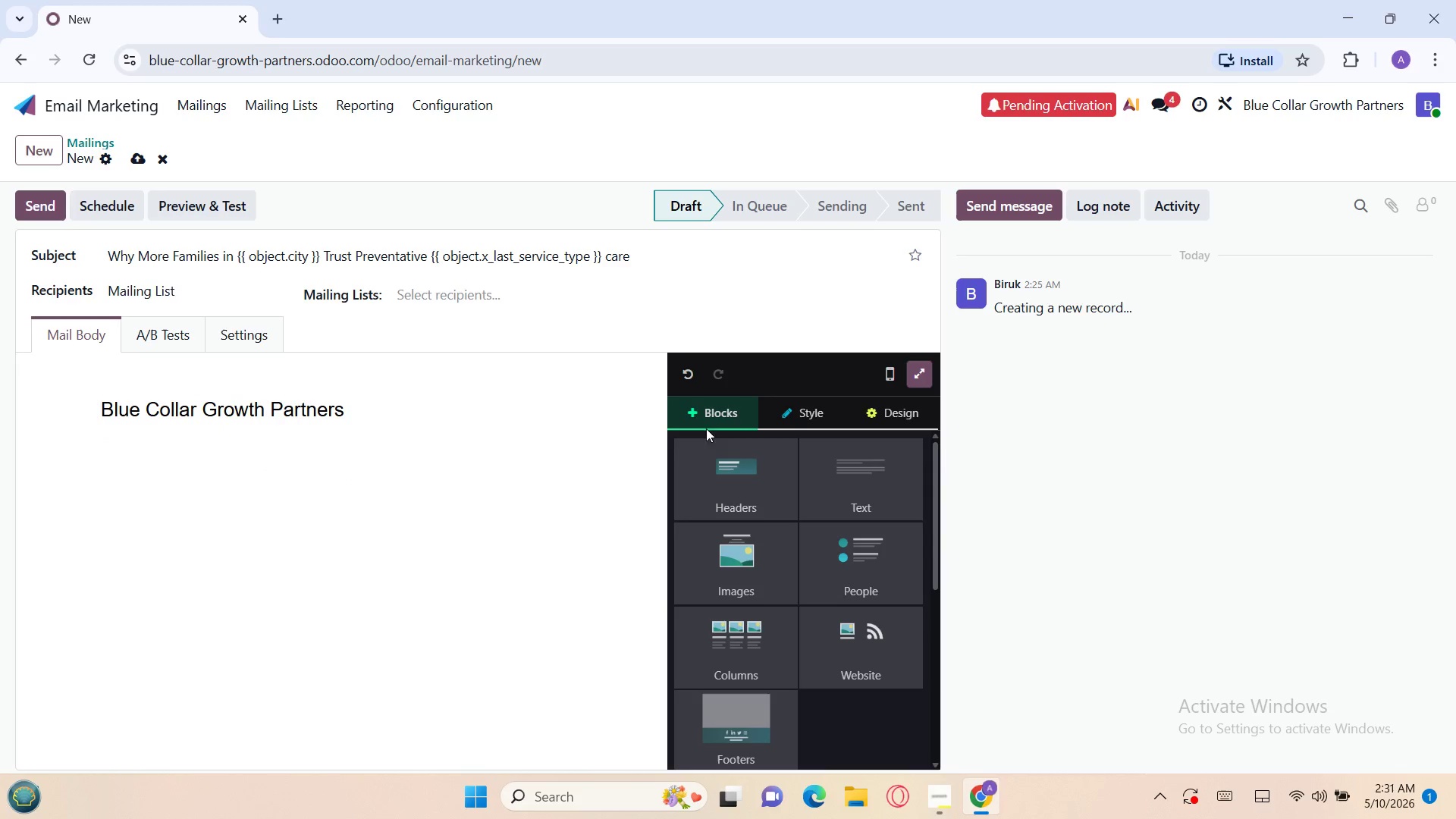 
mouse_move([736, 501])
 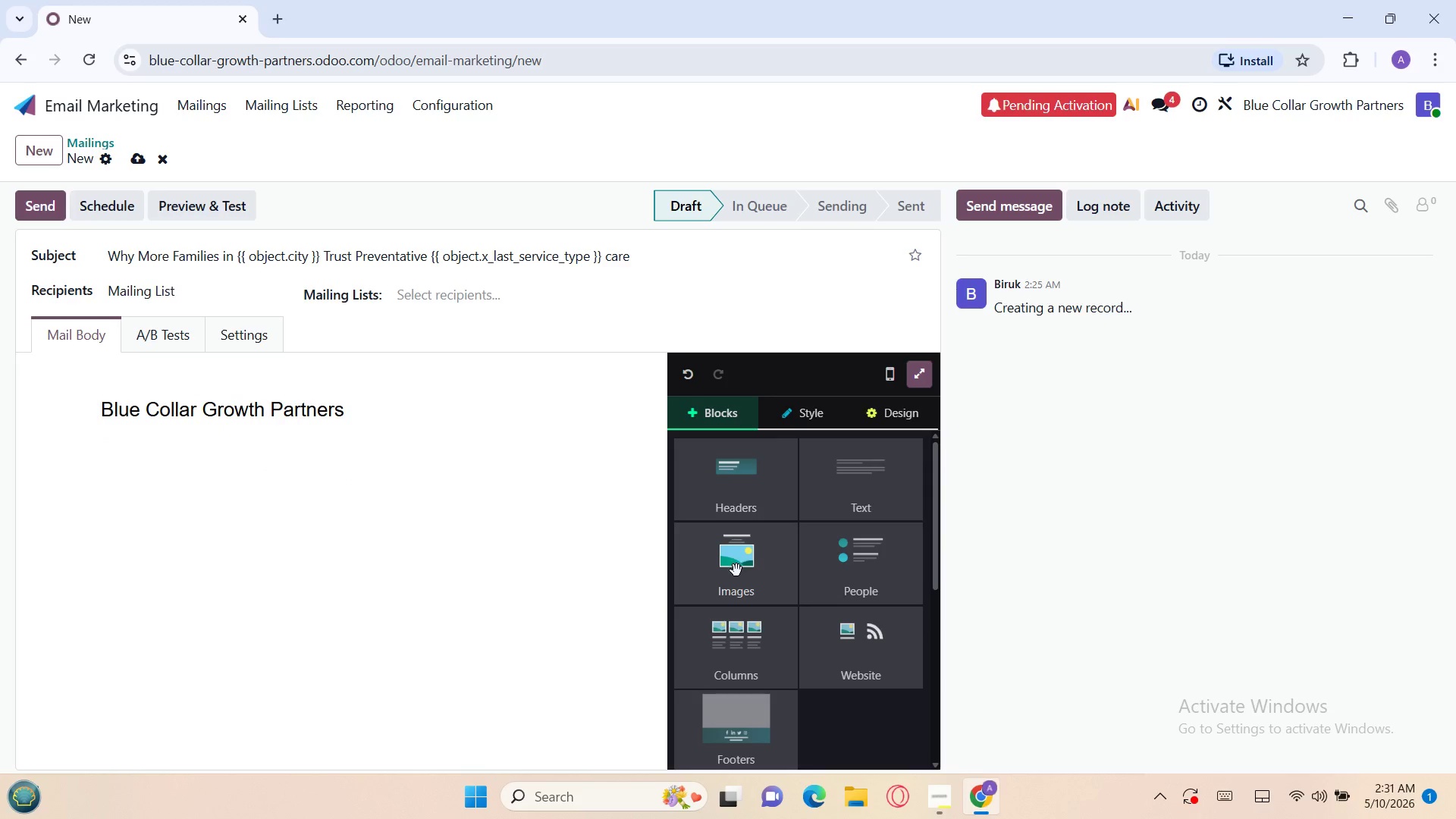 
left_click([736, 570])
 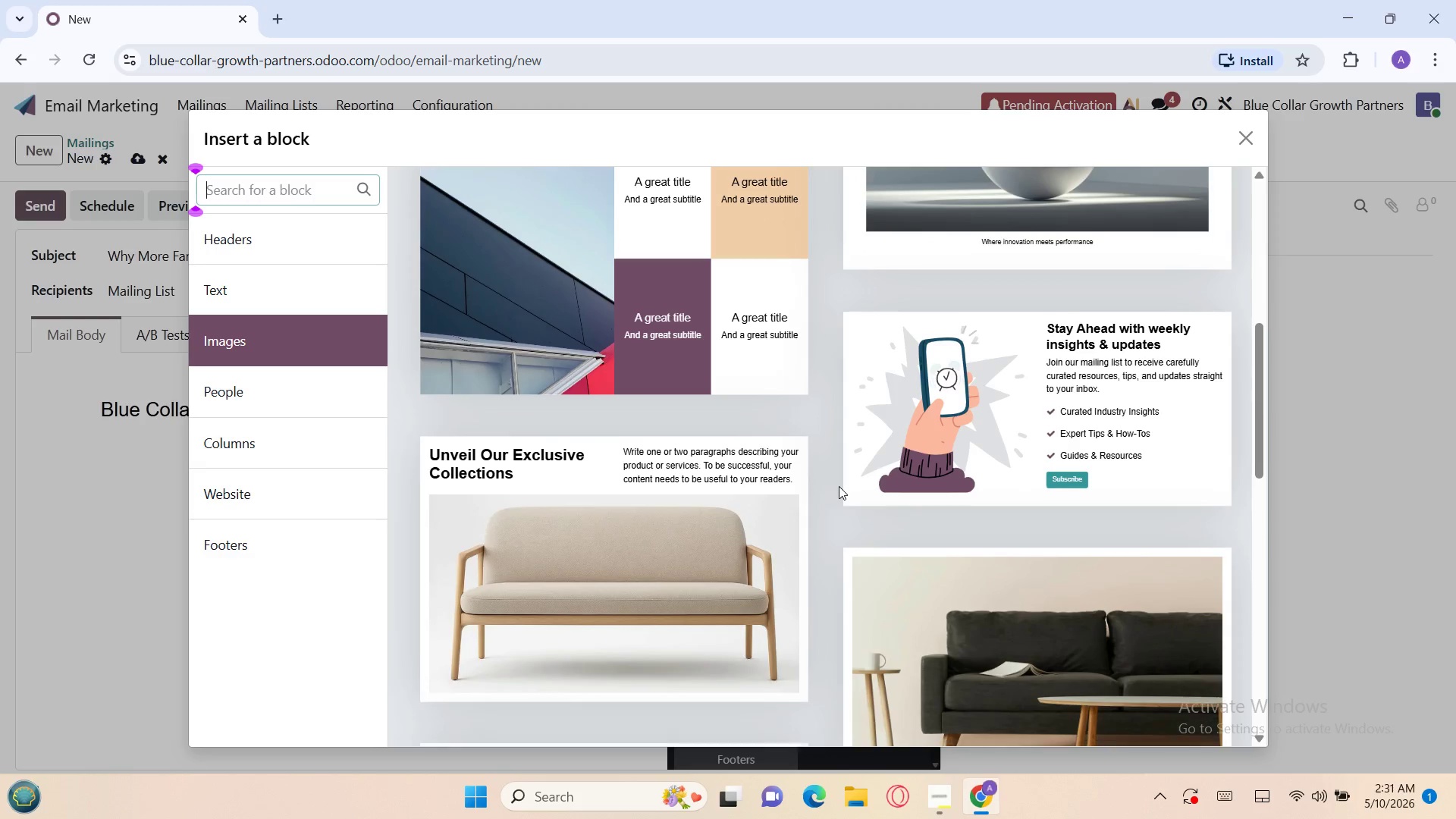 
left_click([911, 527])
 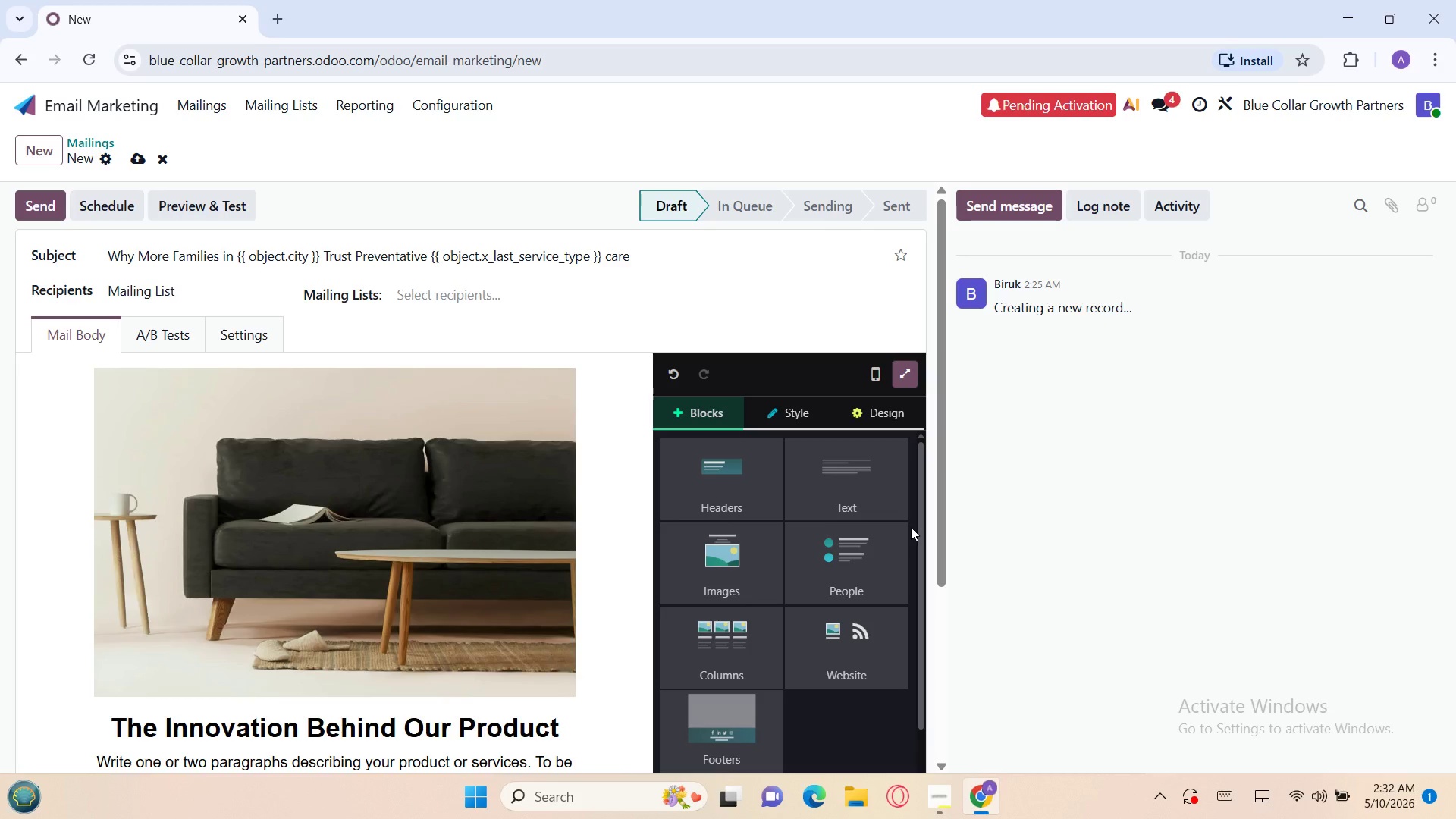 
wait(17.0)
 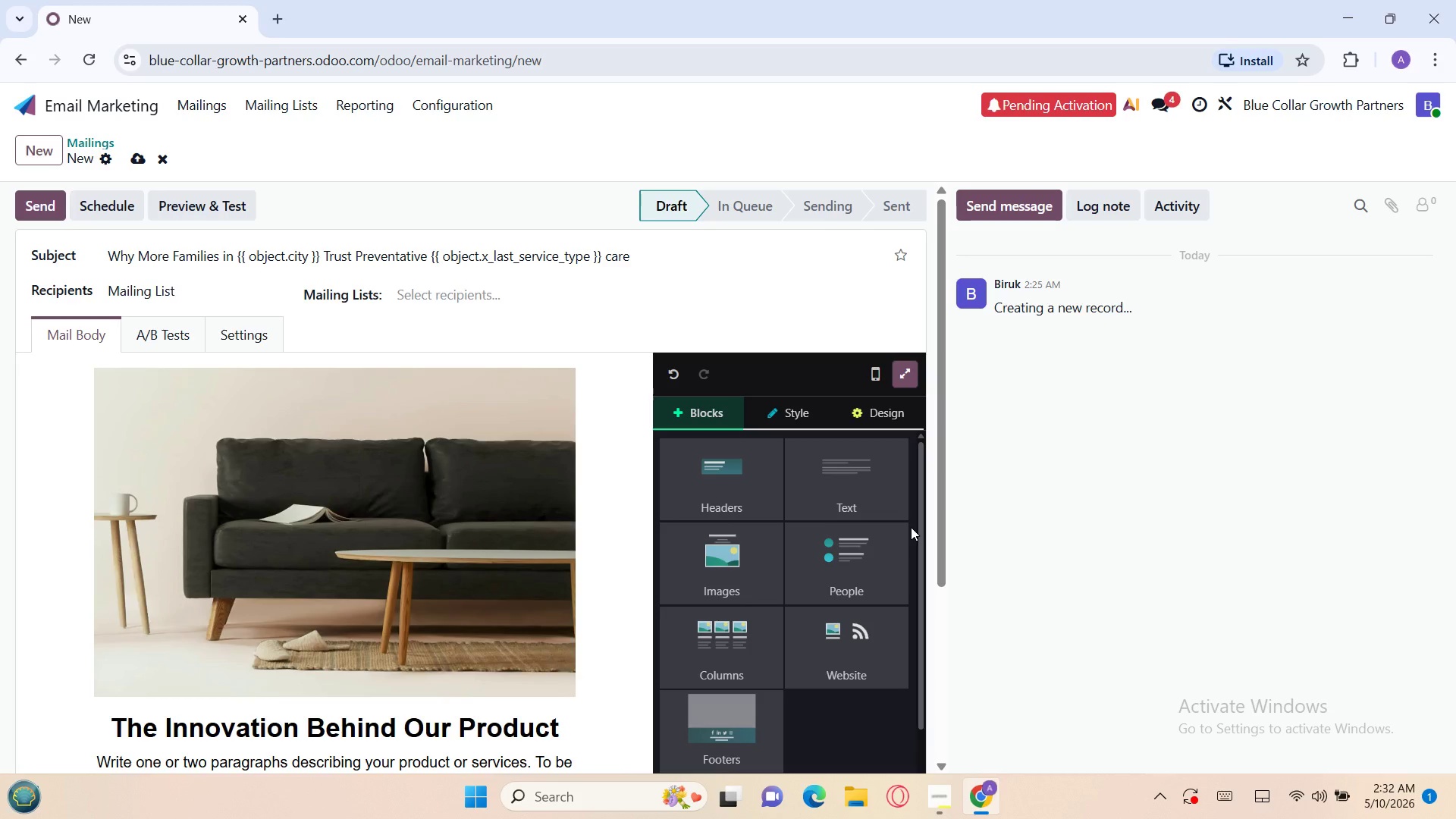 
left_click([419, 568])
 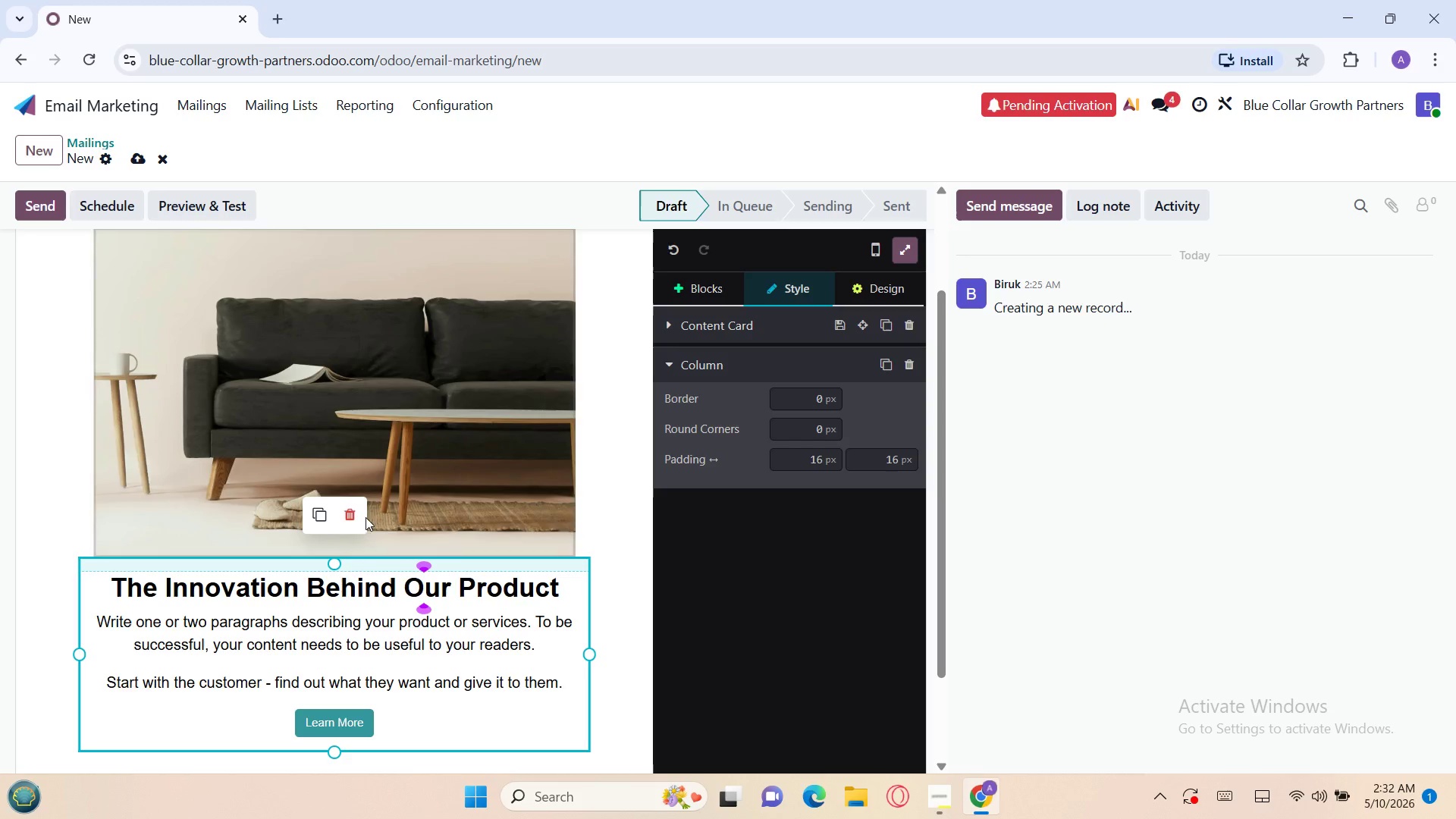 
left_click([349, 514])
 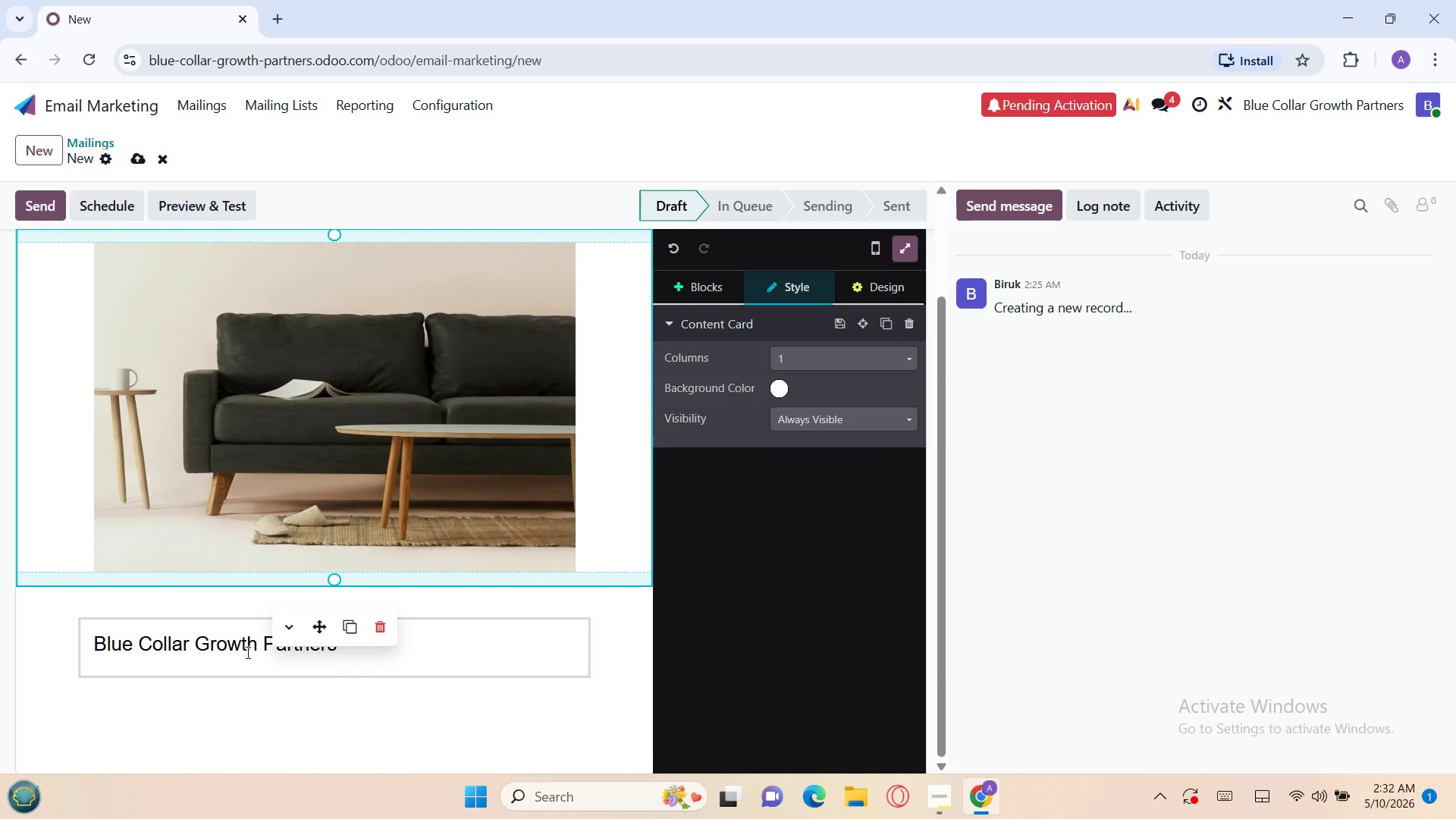 
left_click([237, 652])
 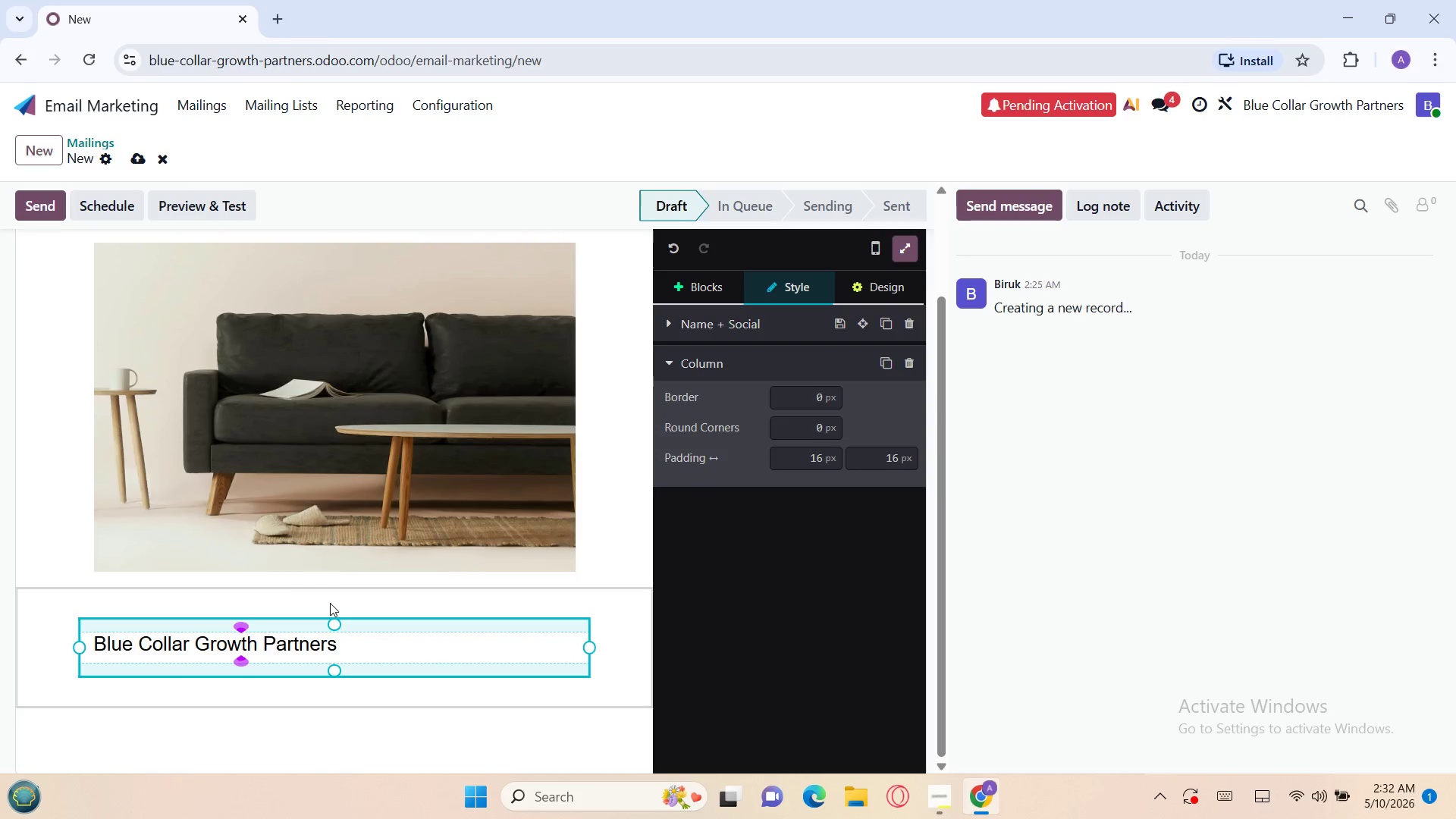 
left_click([330, 603])
 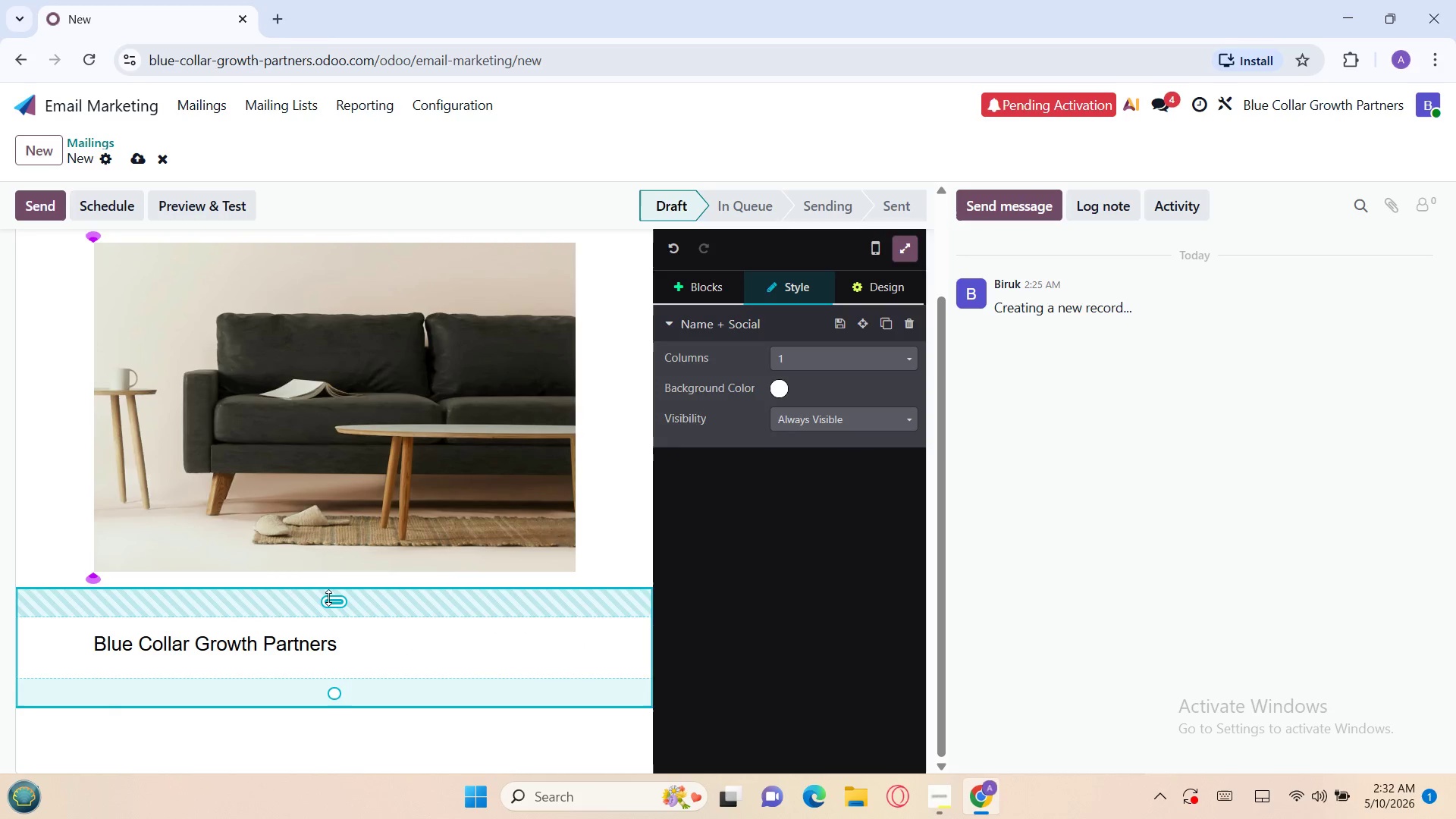 
left_click([328, 582])
 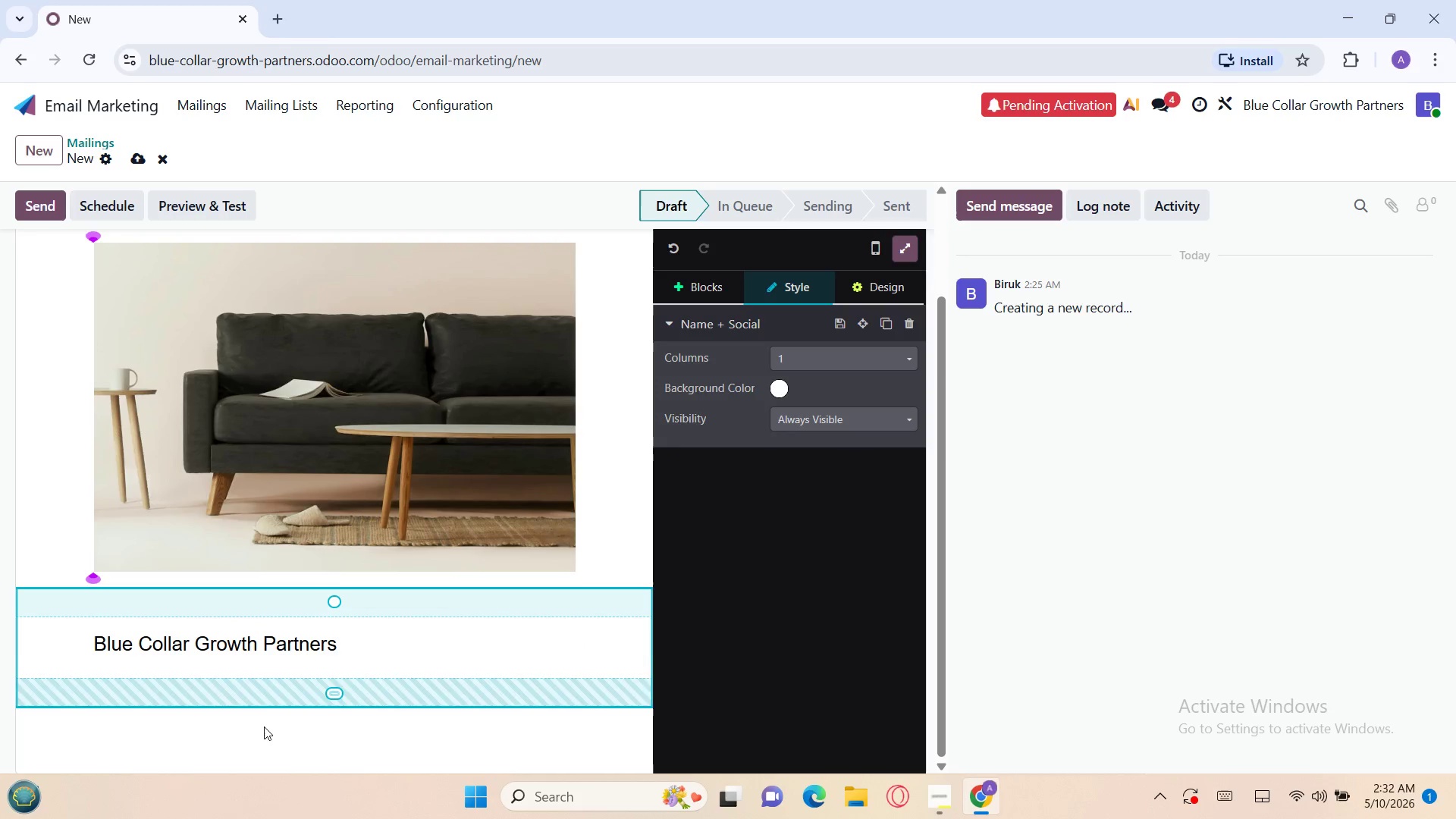 
left_click([264, 731])
 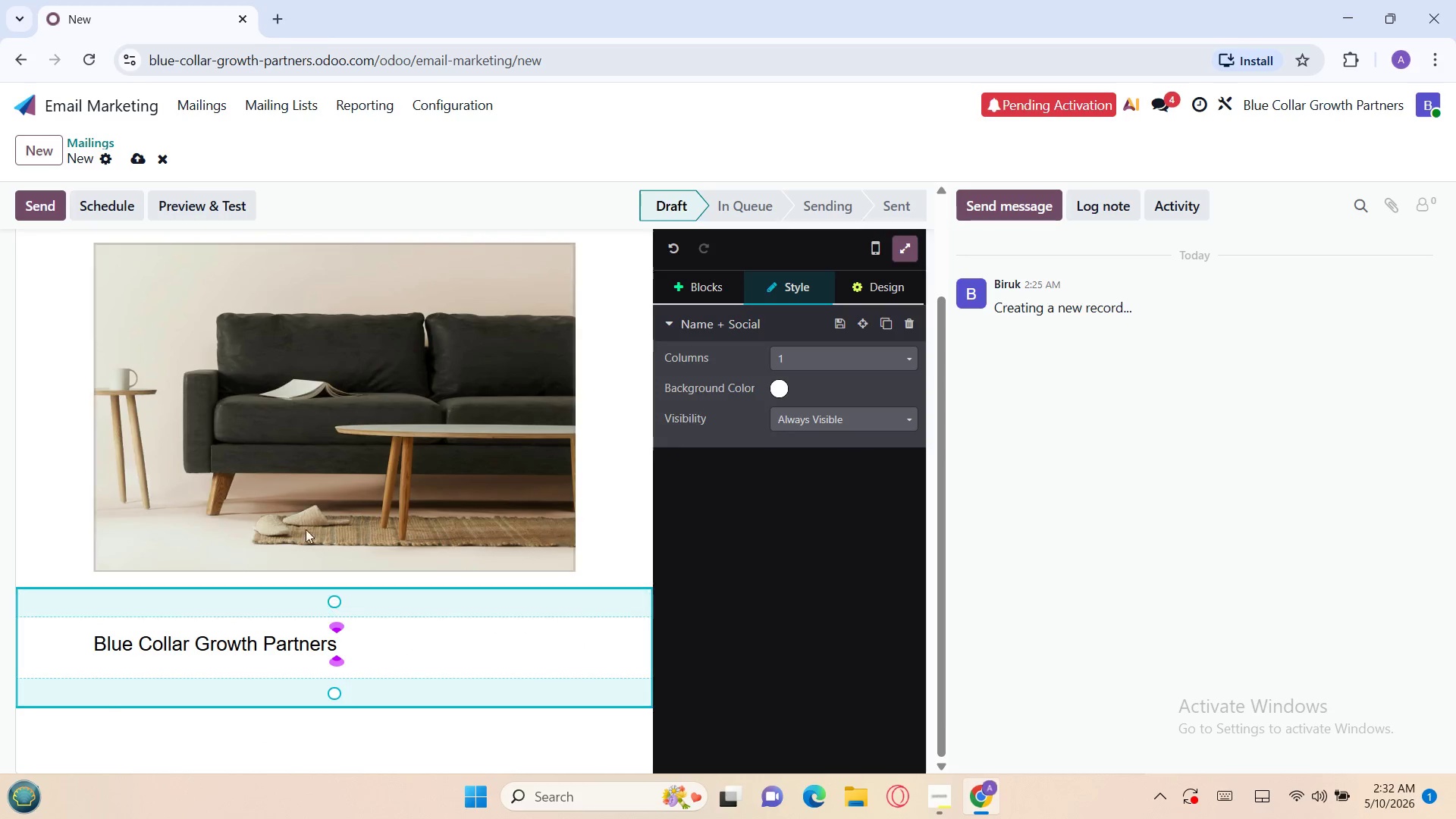 
left_click([310, 504])
 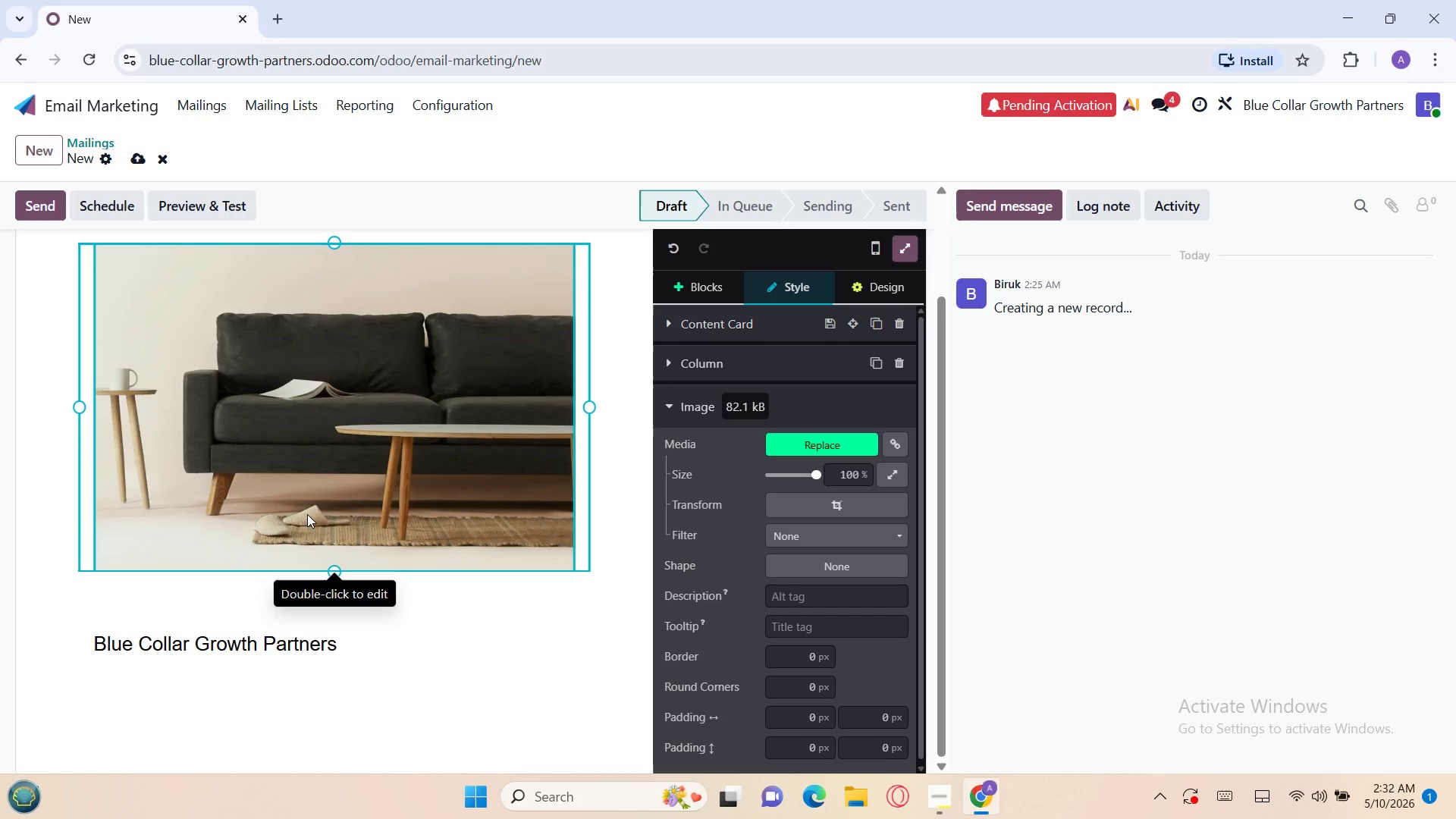 
left_click([318, 502])
 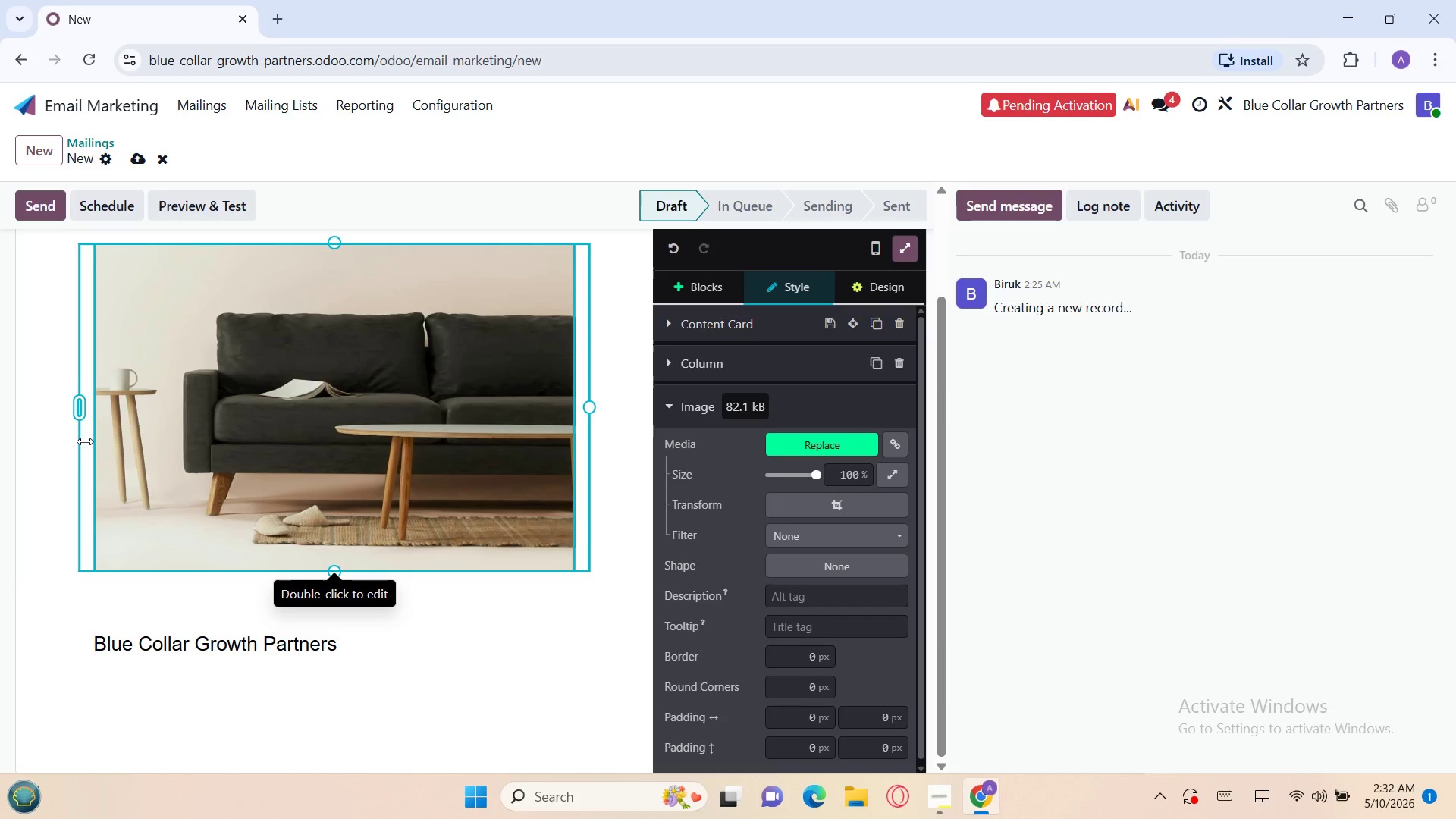 
left_click([58, 443])
 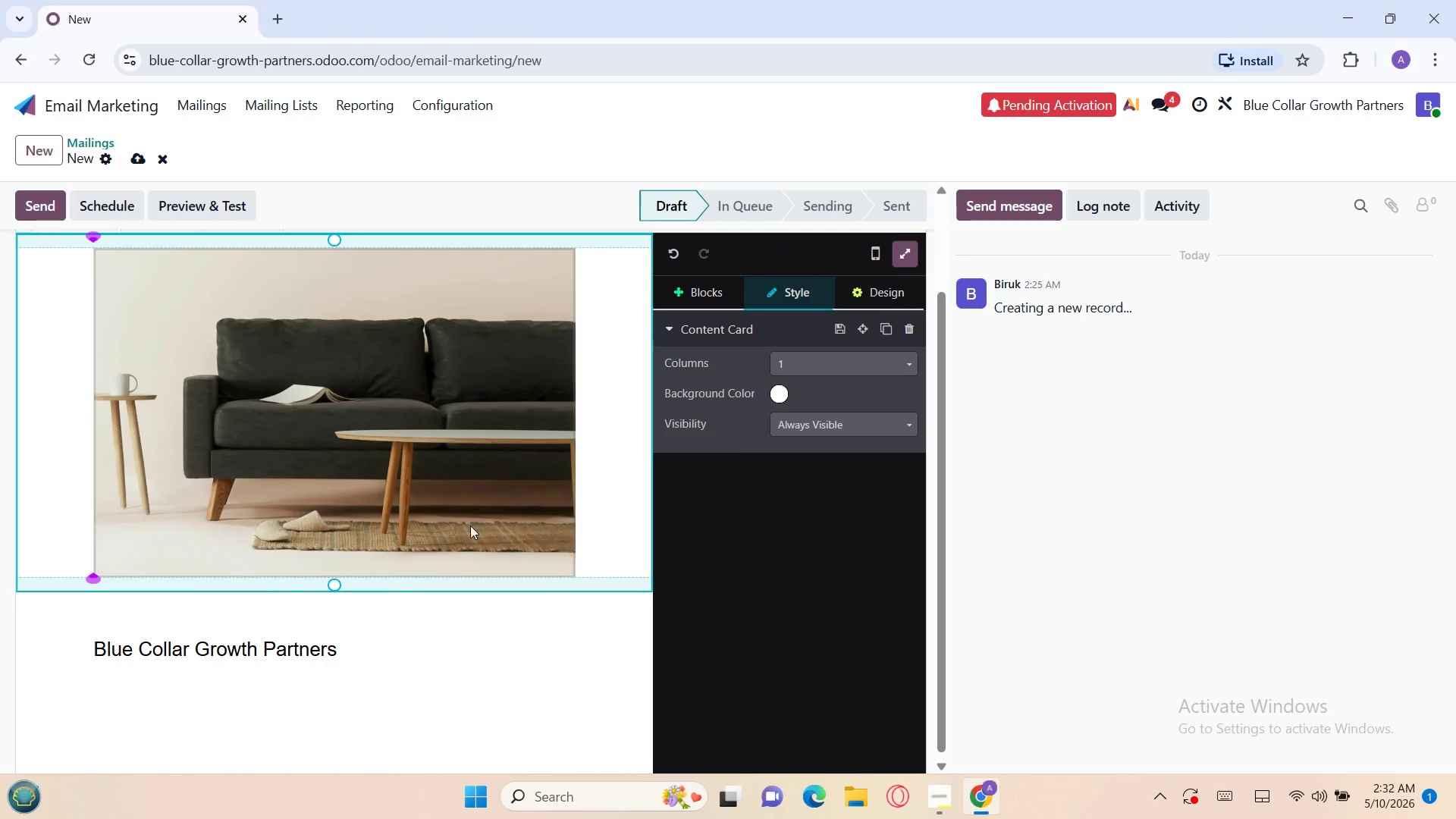 
left_click([597, 518])
 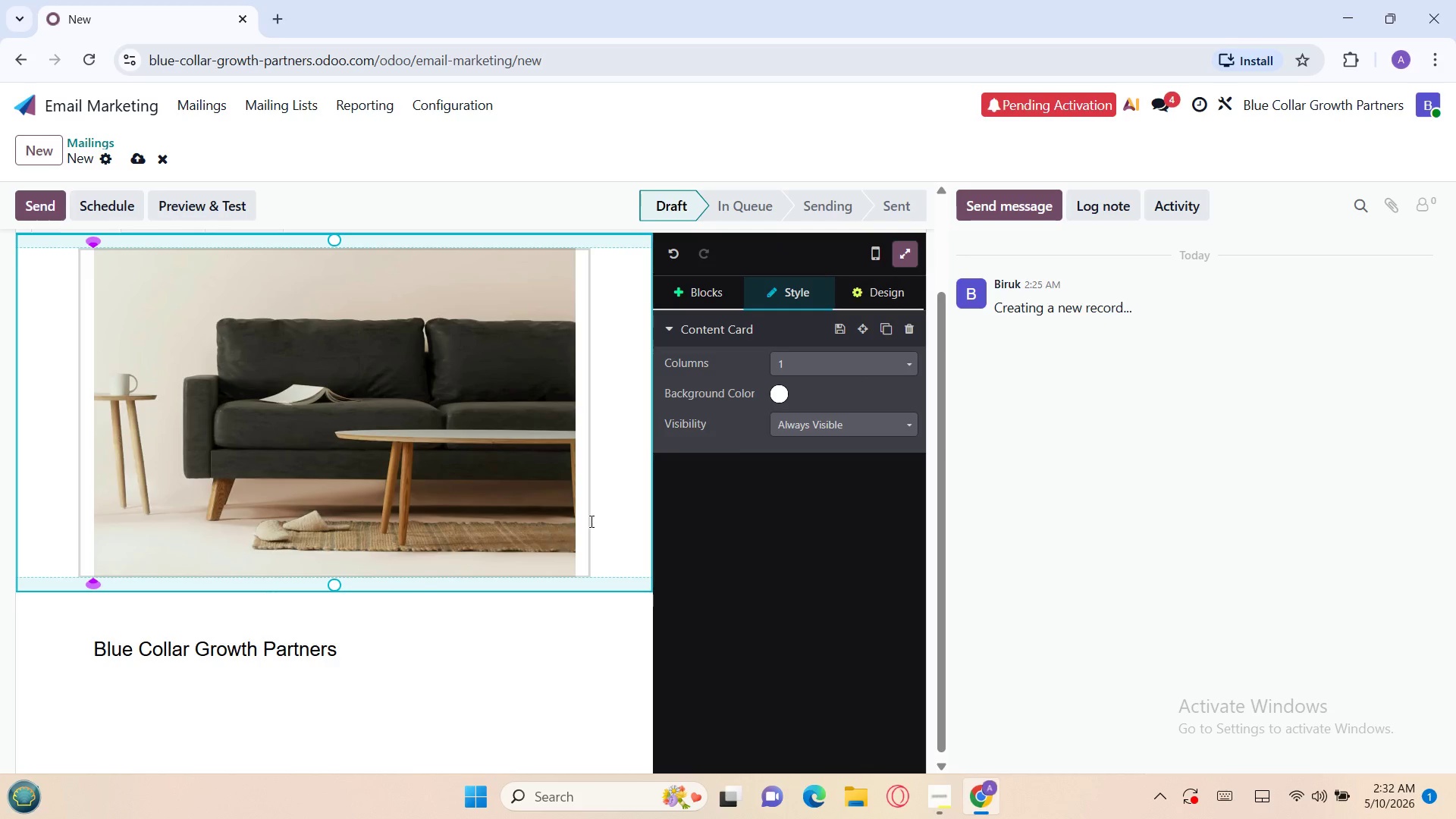 
left_click([590, 521])
 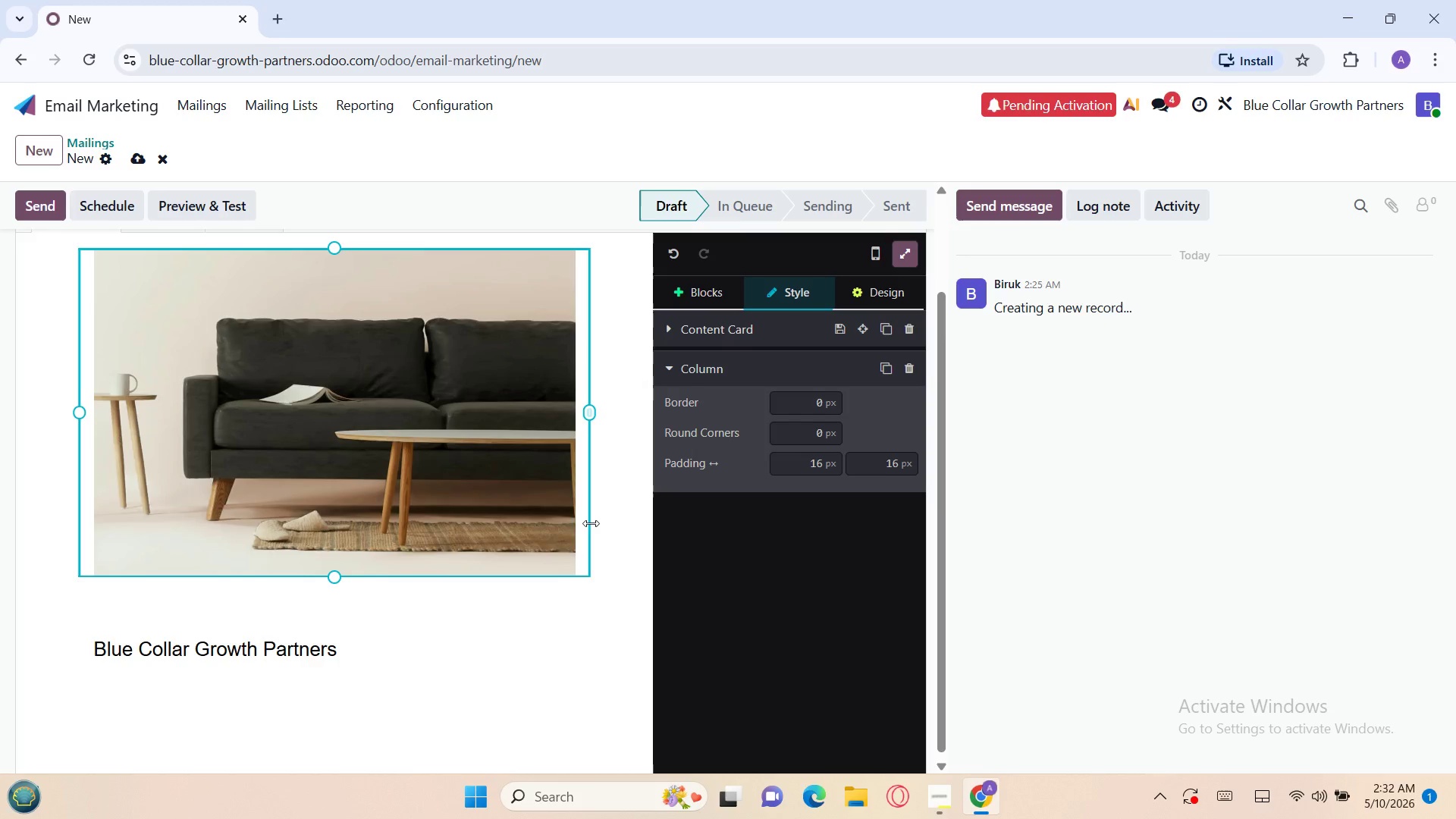 
left_click([595, 522])
 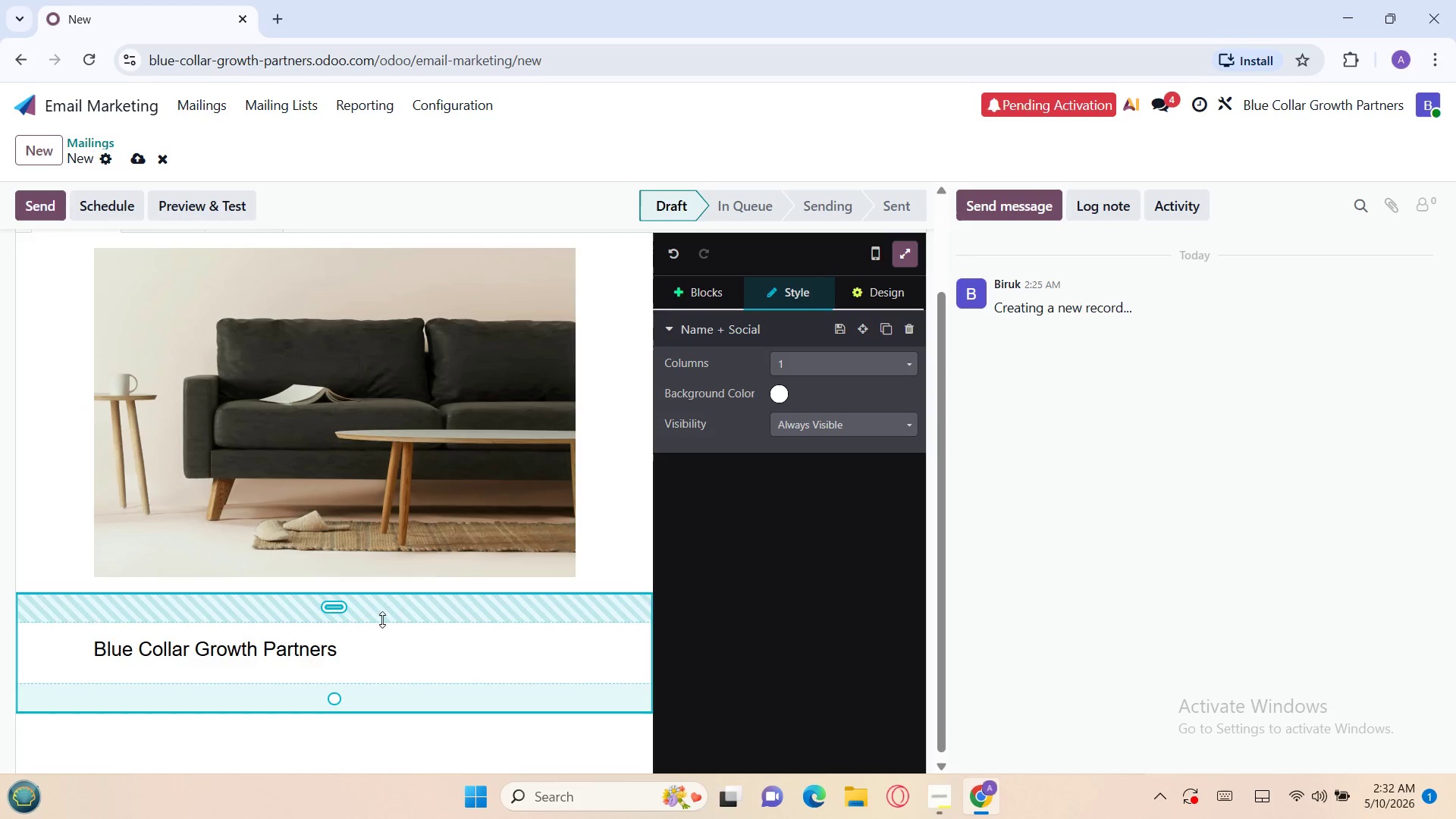 
left_click([343, 645])
 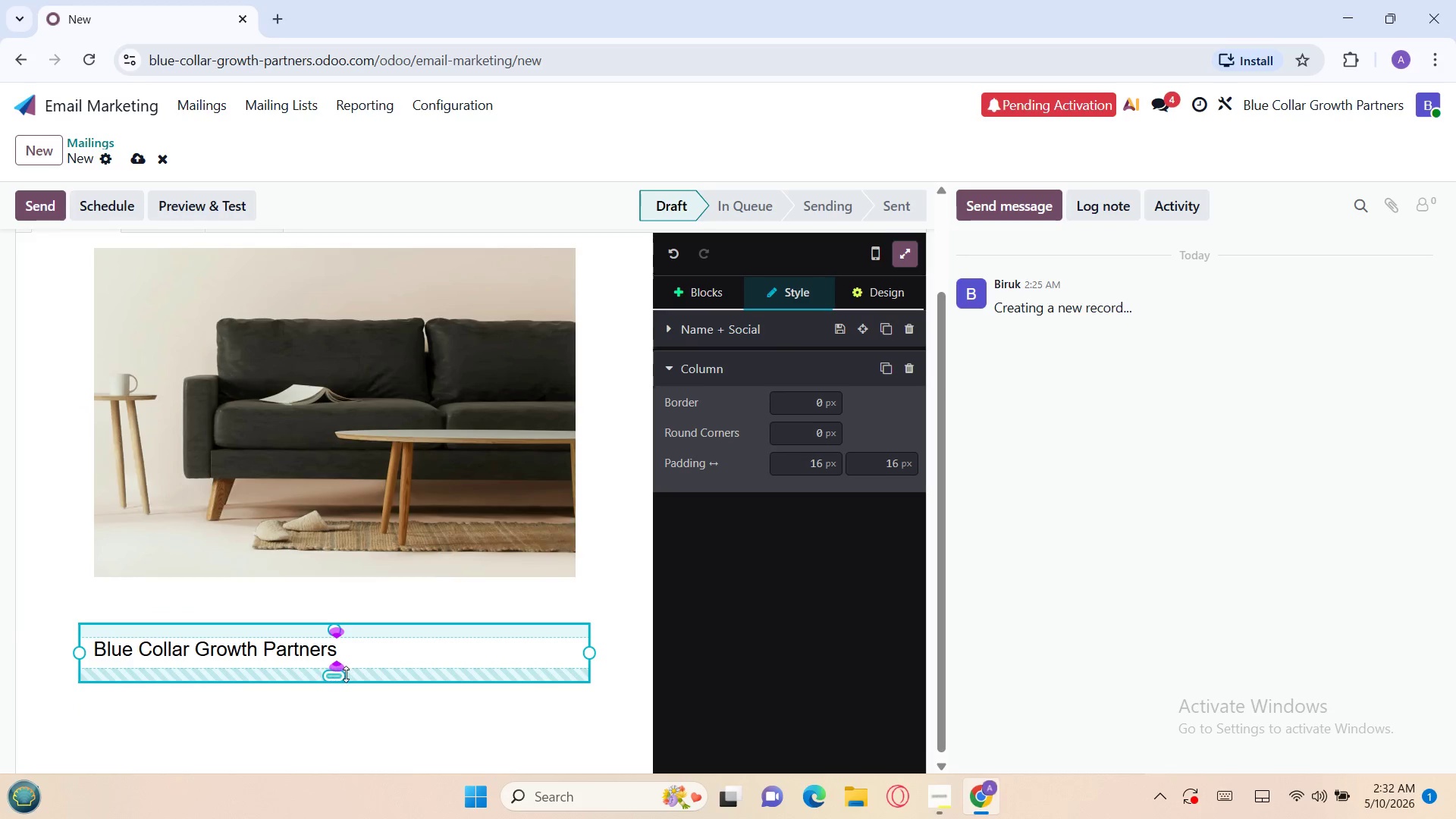 
left_click([346, 673])
 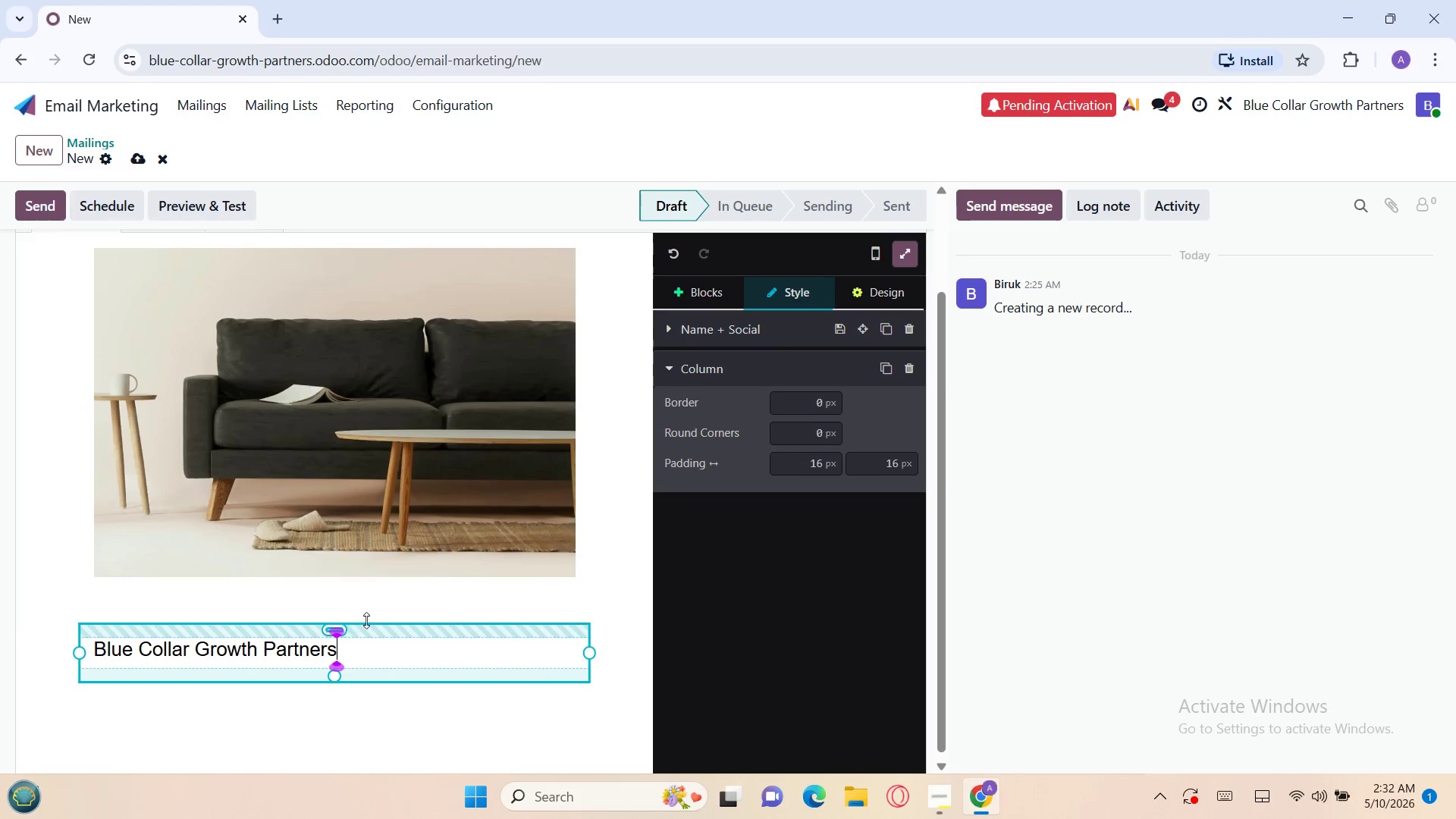 
left_click([368, 613])
 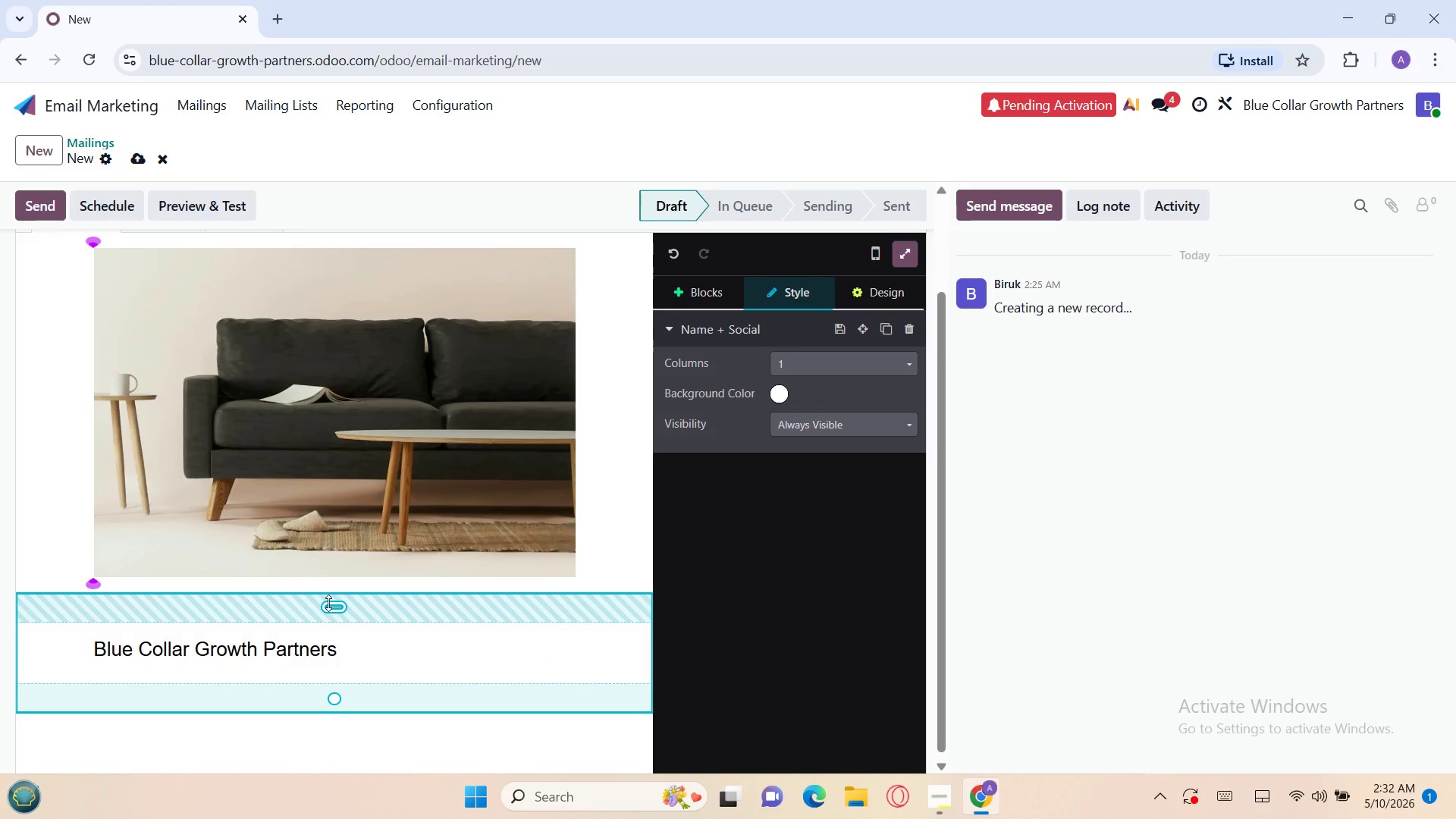 
left_click_drag(start_coordinate=[328, 603], to_coordinate=[340, 579])
 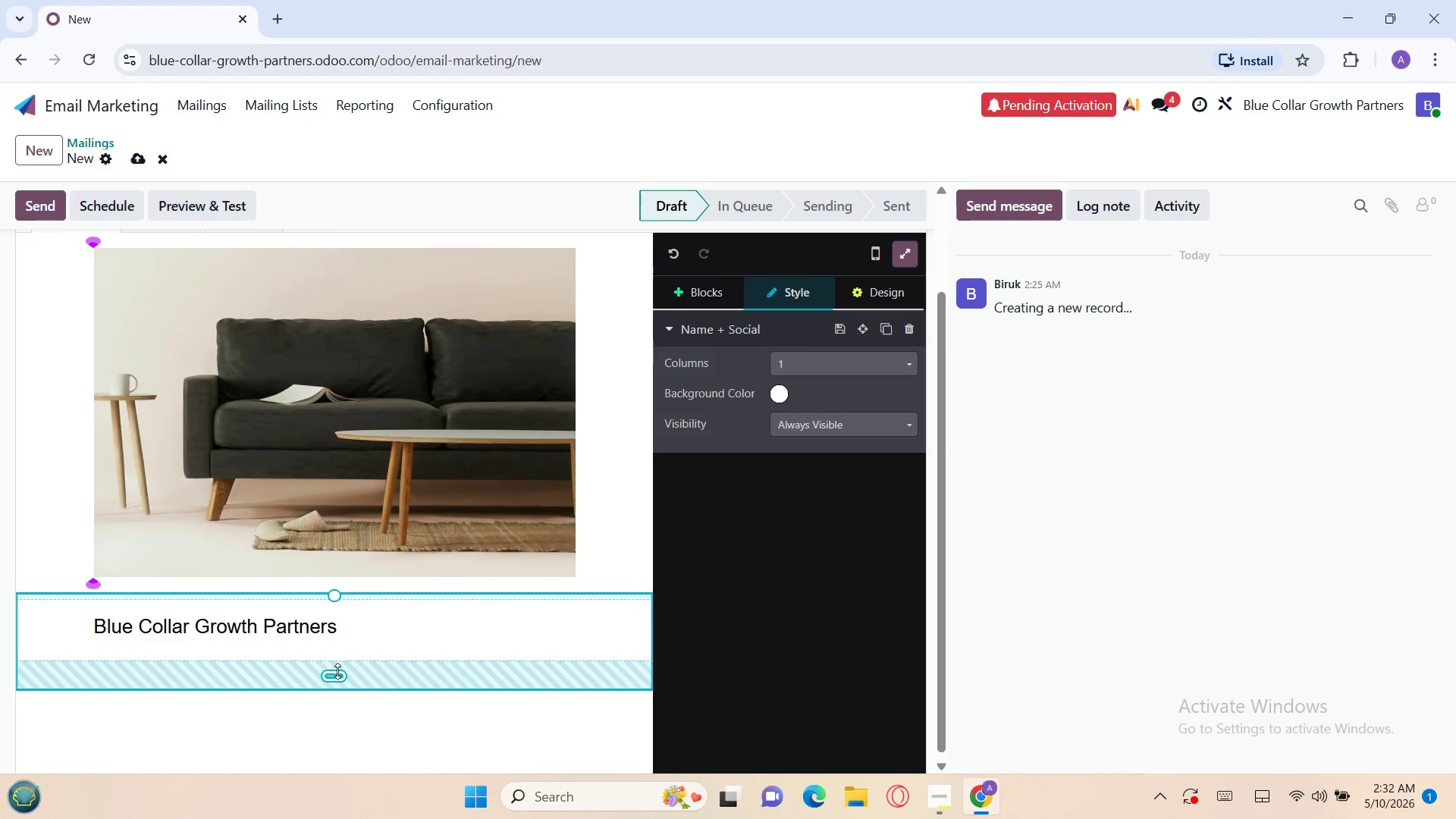 
left_click_drag(start_coordinate=[337, 671], to_coordinate=[354, 648])
 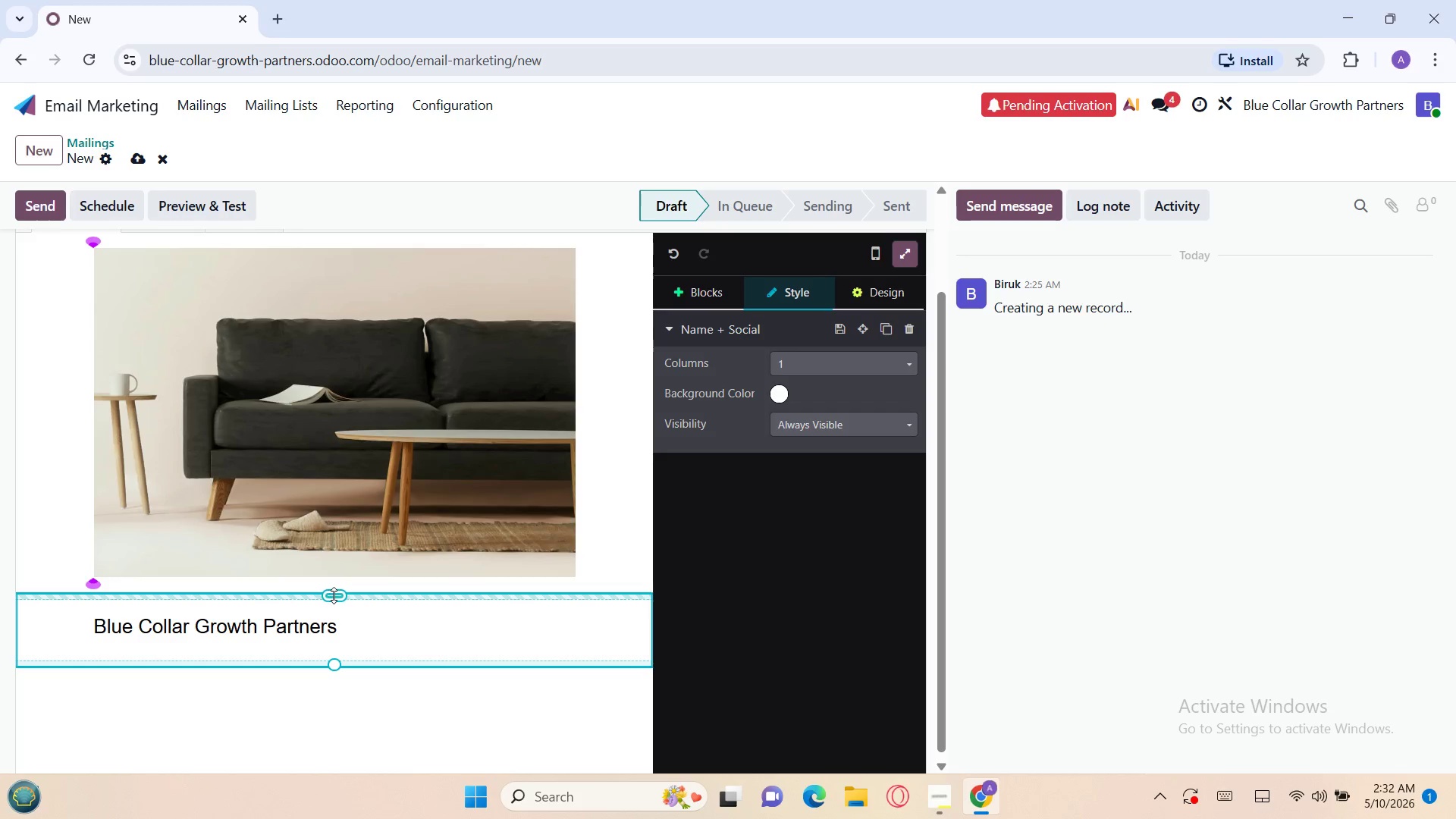 
left_click([334, 595])
 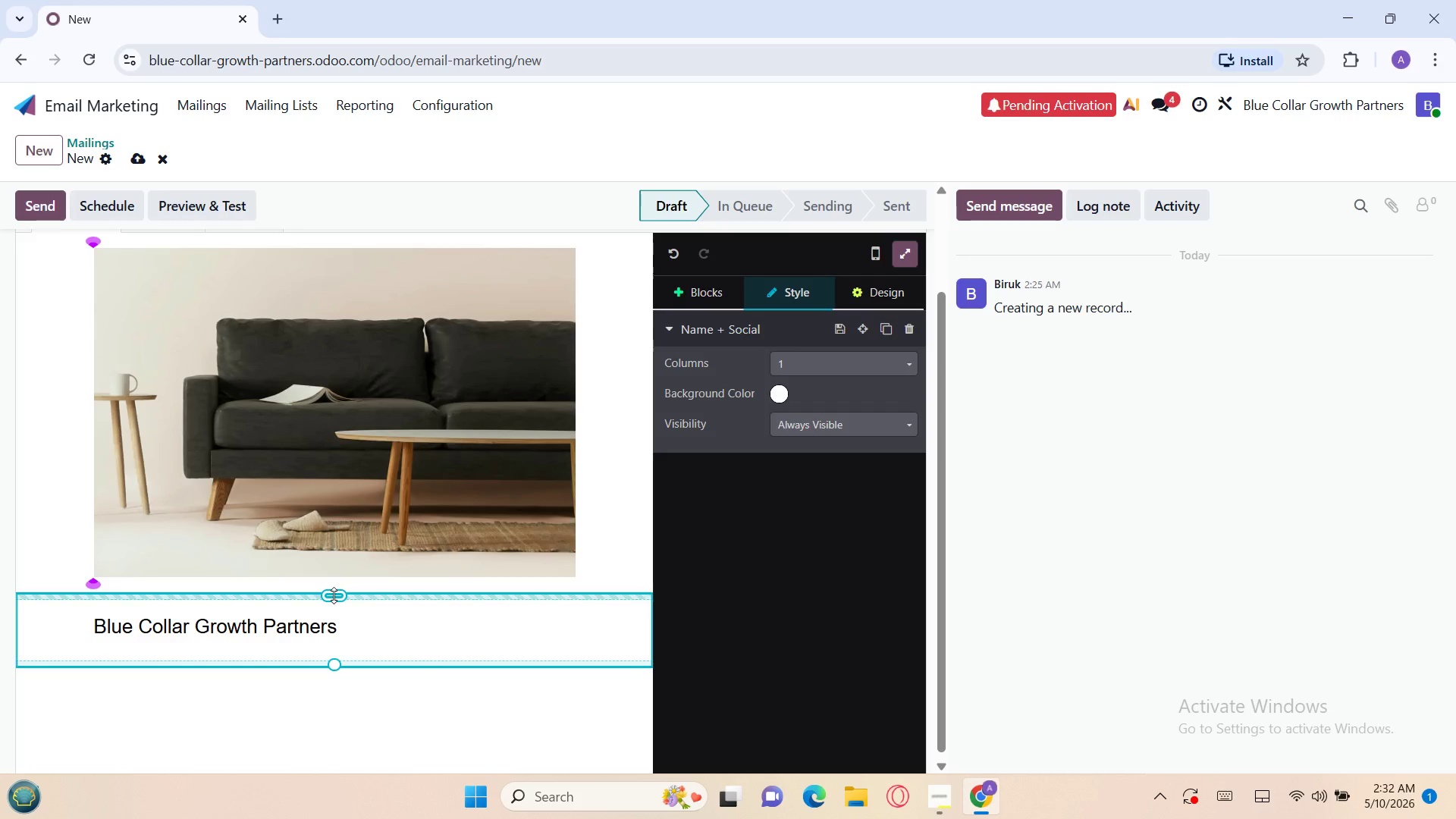 
double_click([334, 595])
 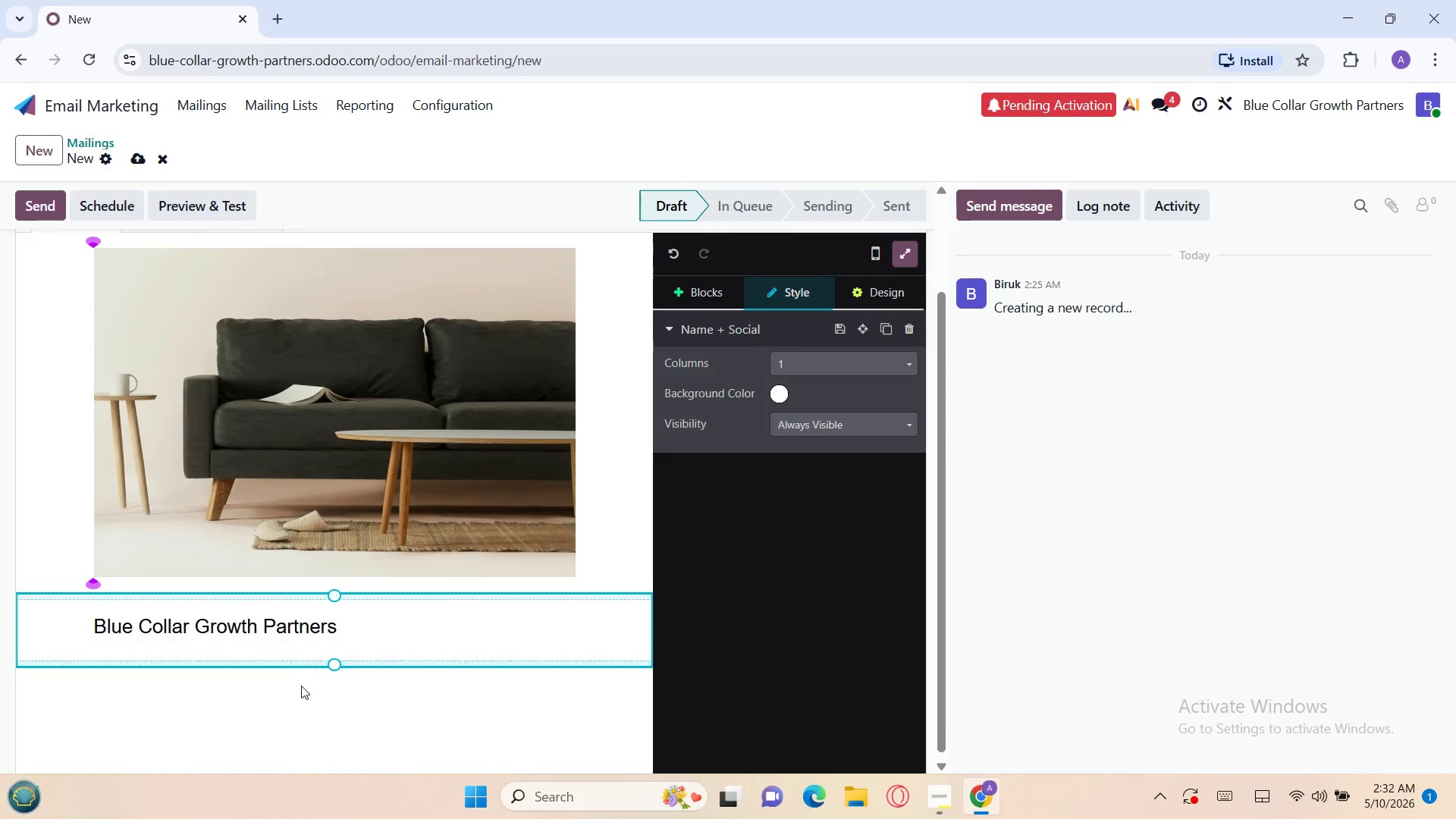 
left_click([301, 686])
 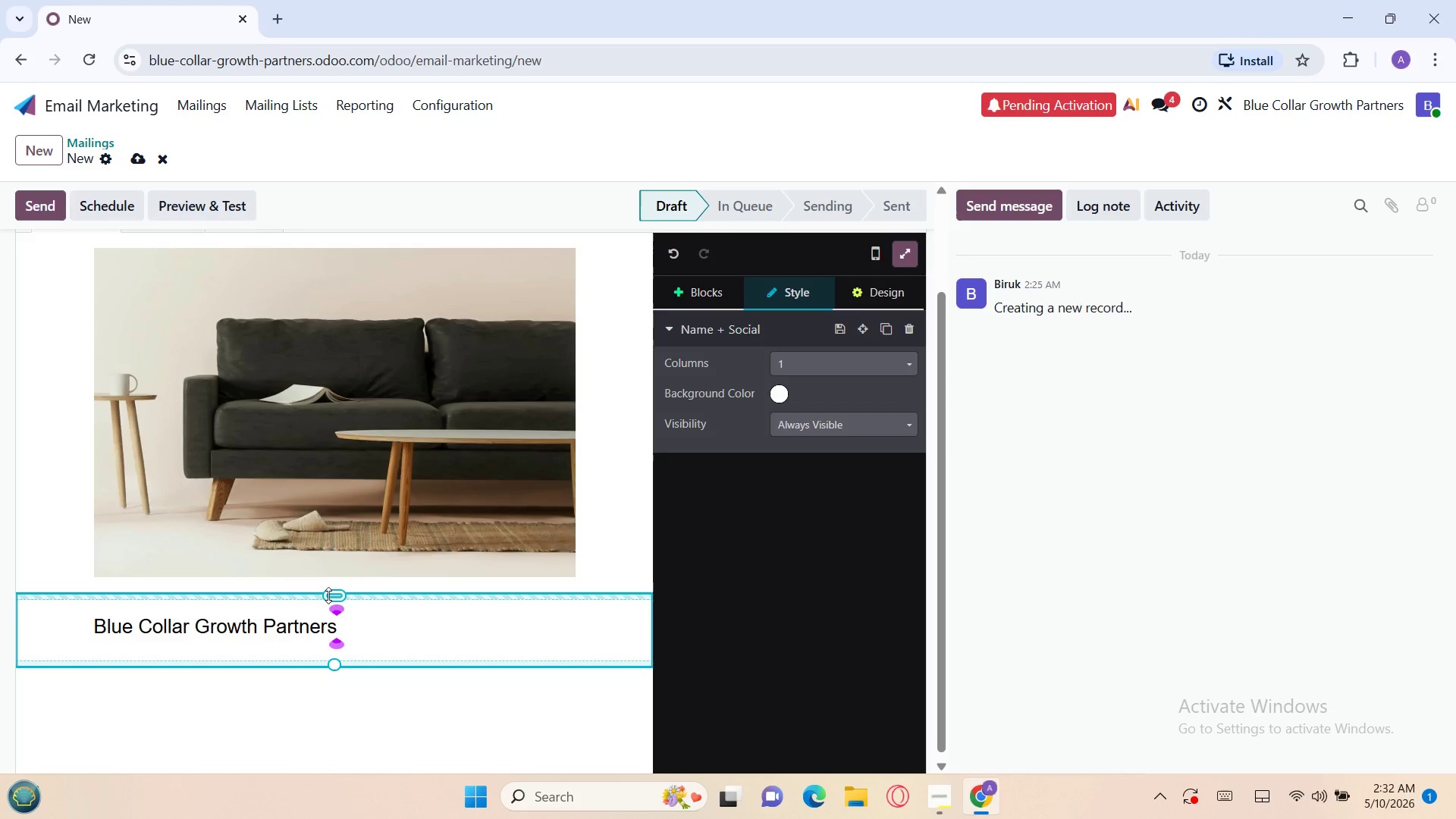 
left_click([329, 594])
 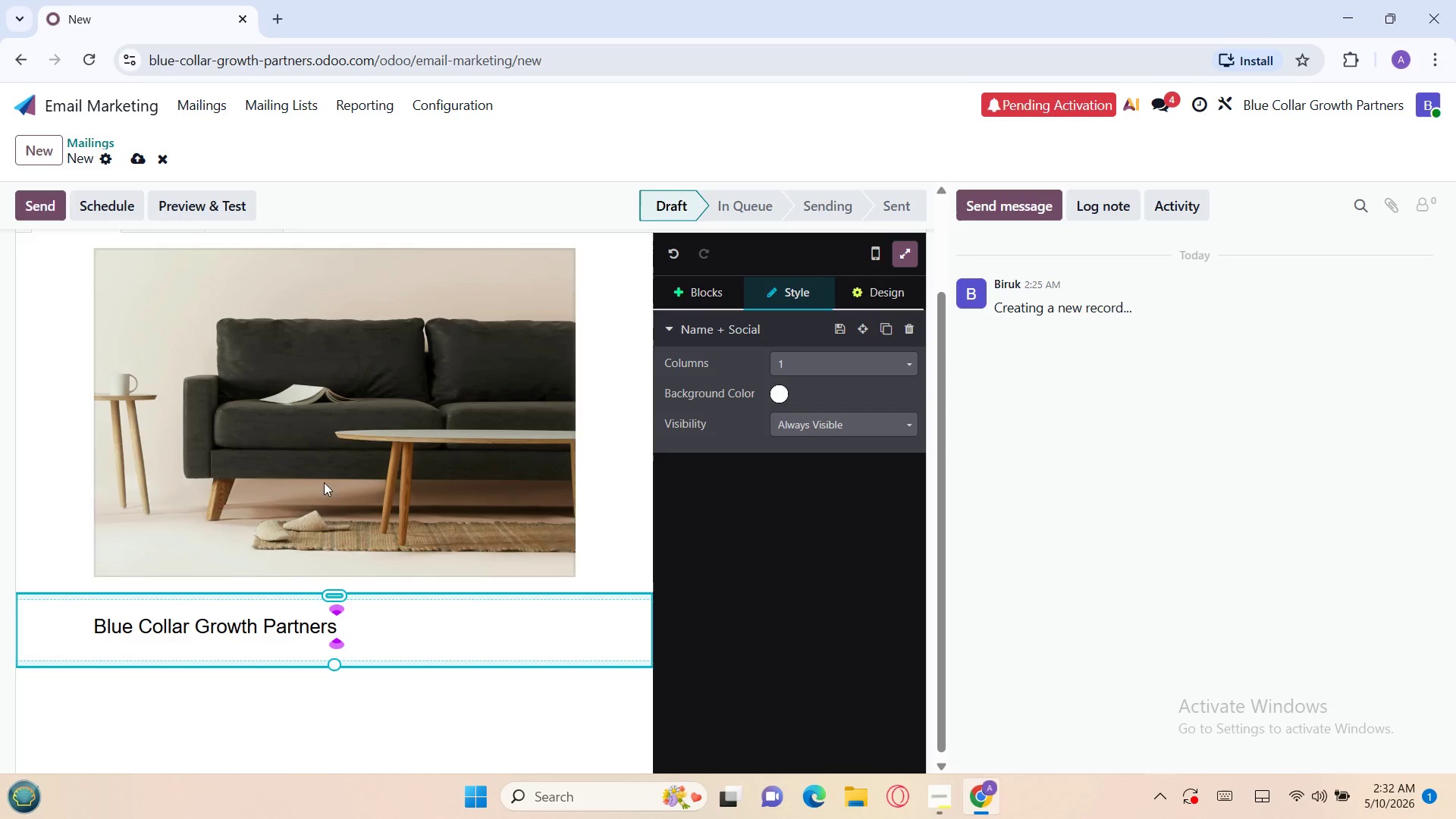 
left_click([325, 477])
 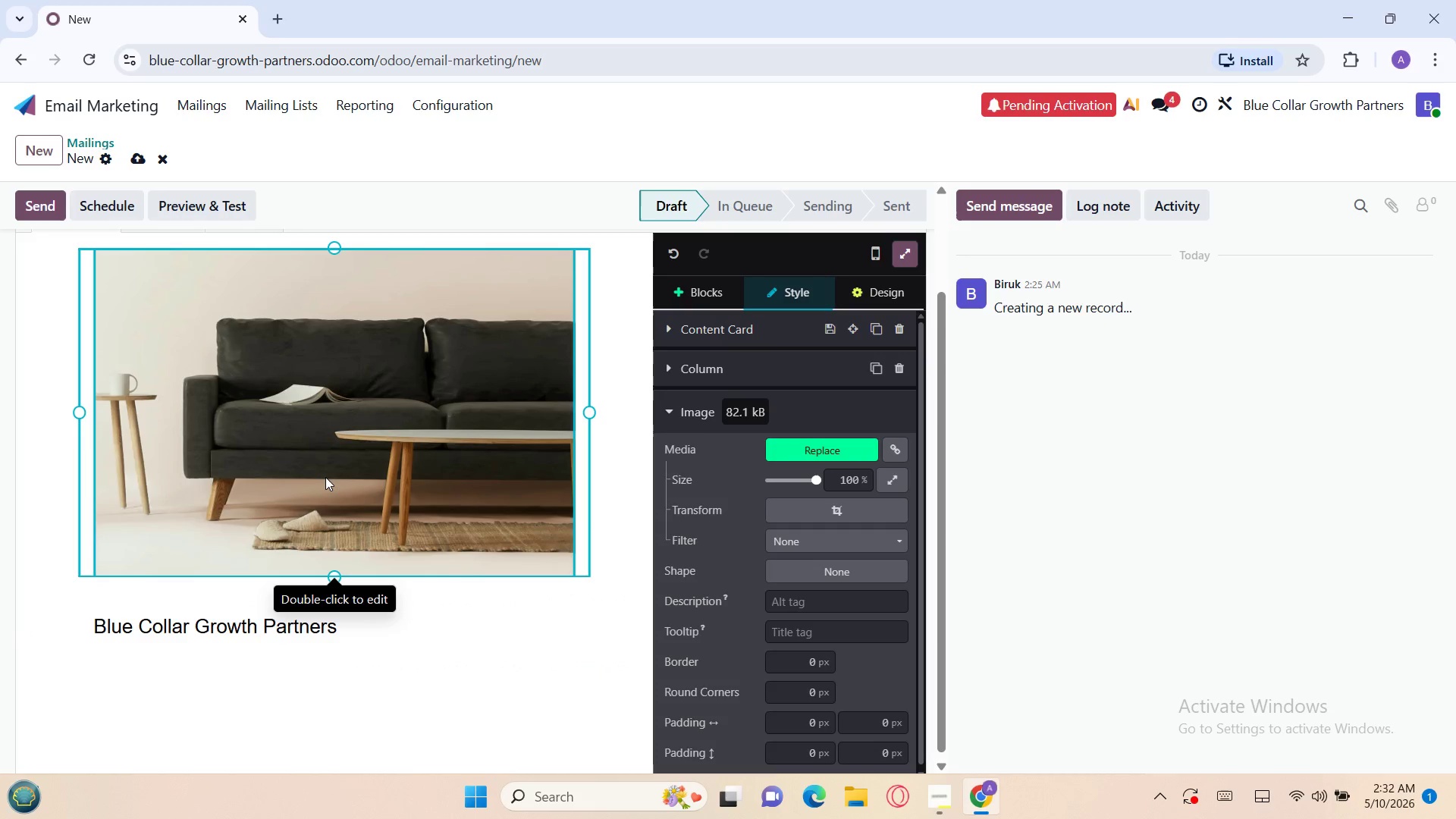 
double_click([325, 477])
 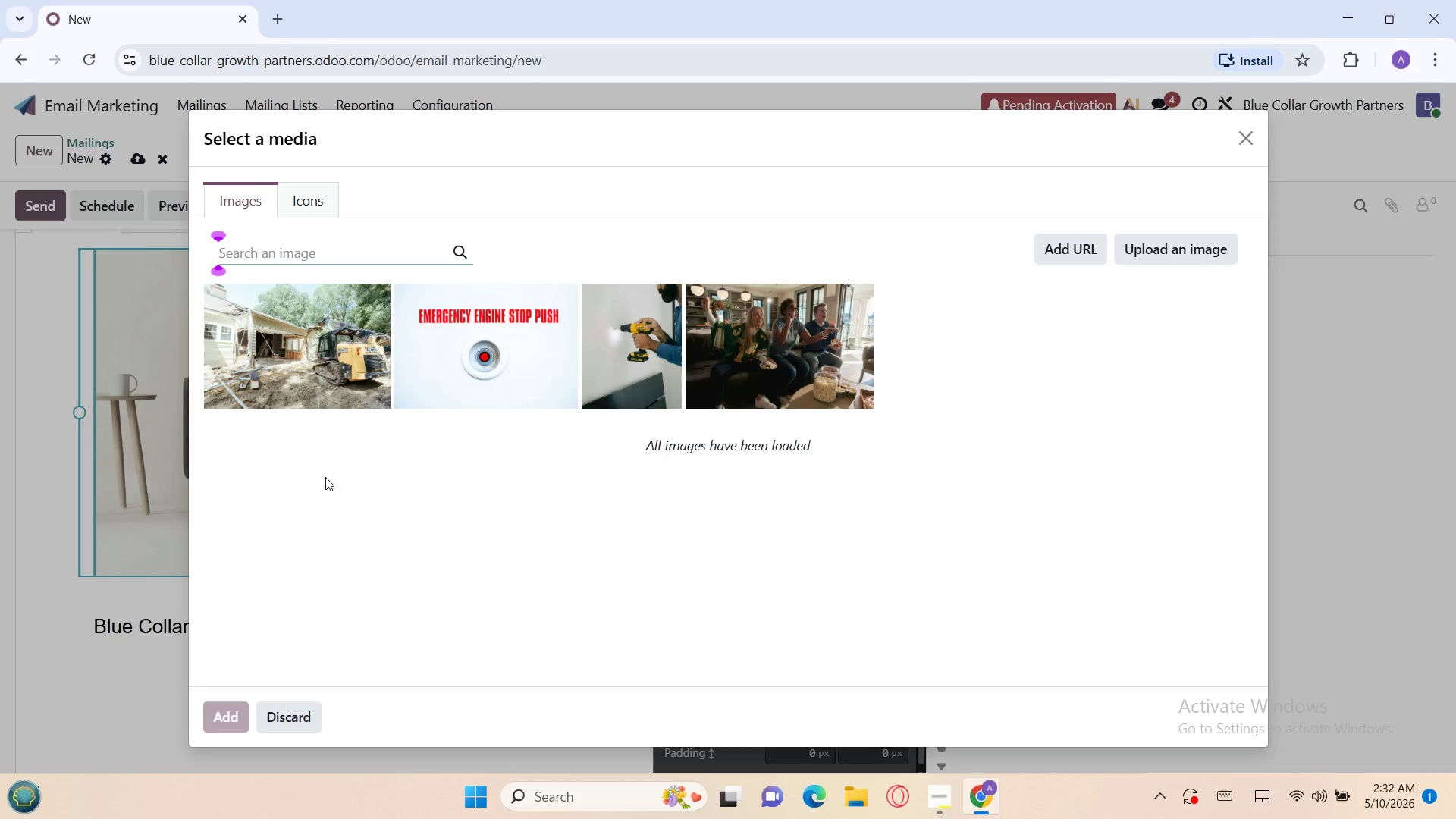 
wait(12.45)
 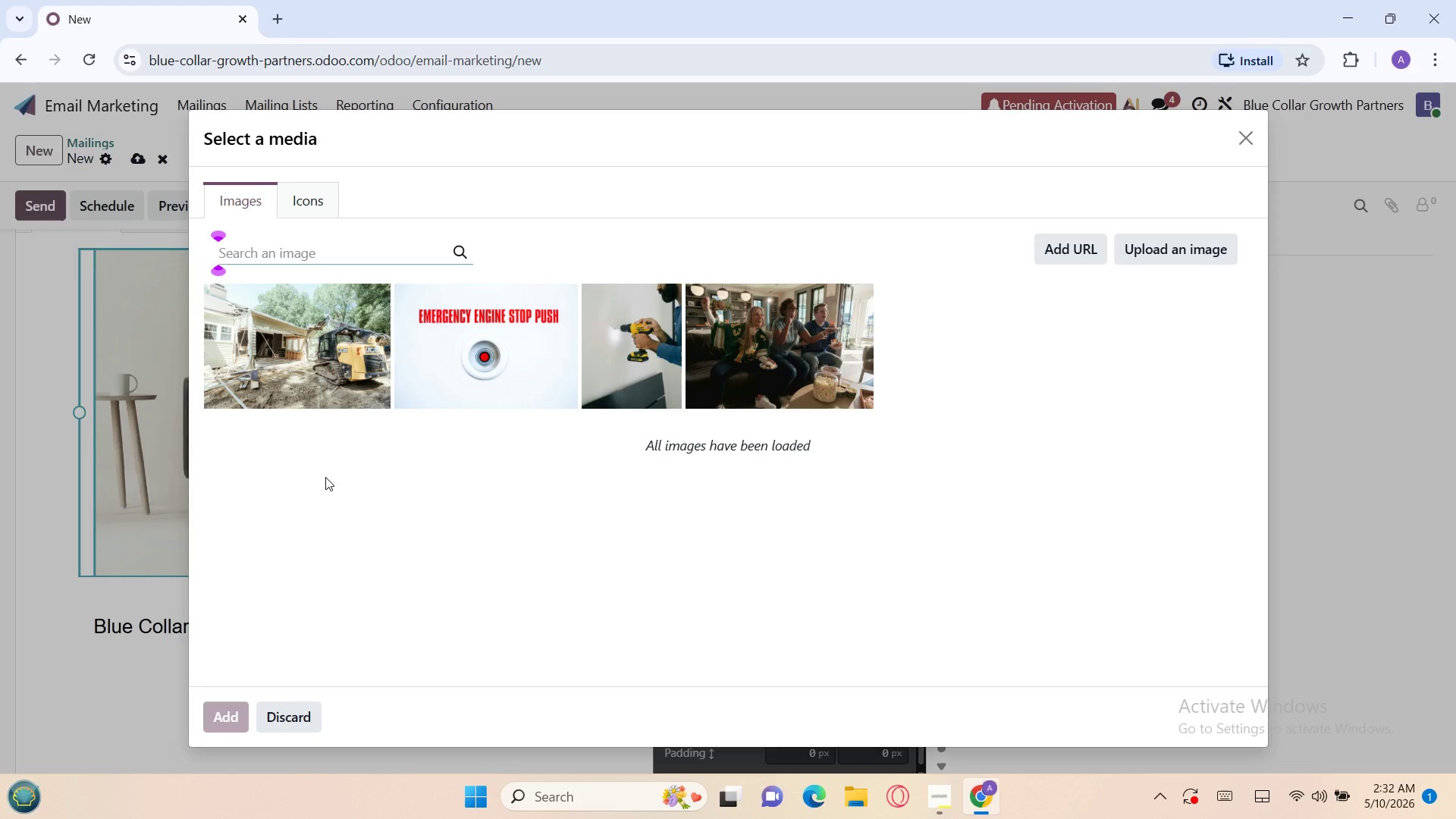 
type(professional technicial smiling )
 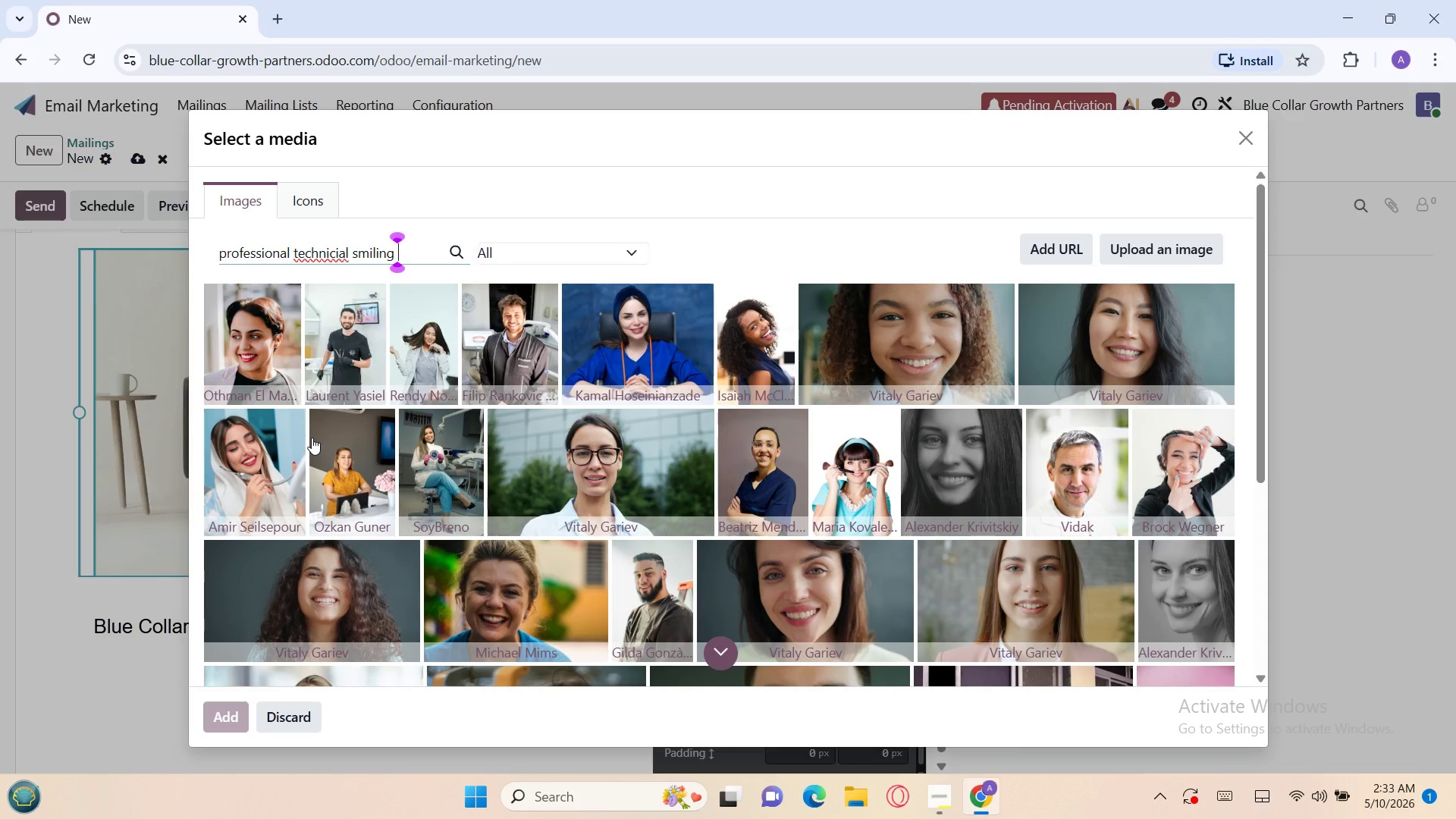 
wait(15.58)
 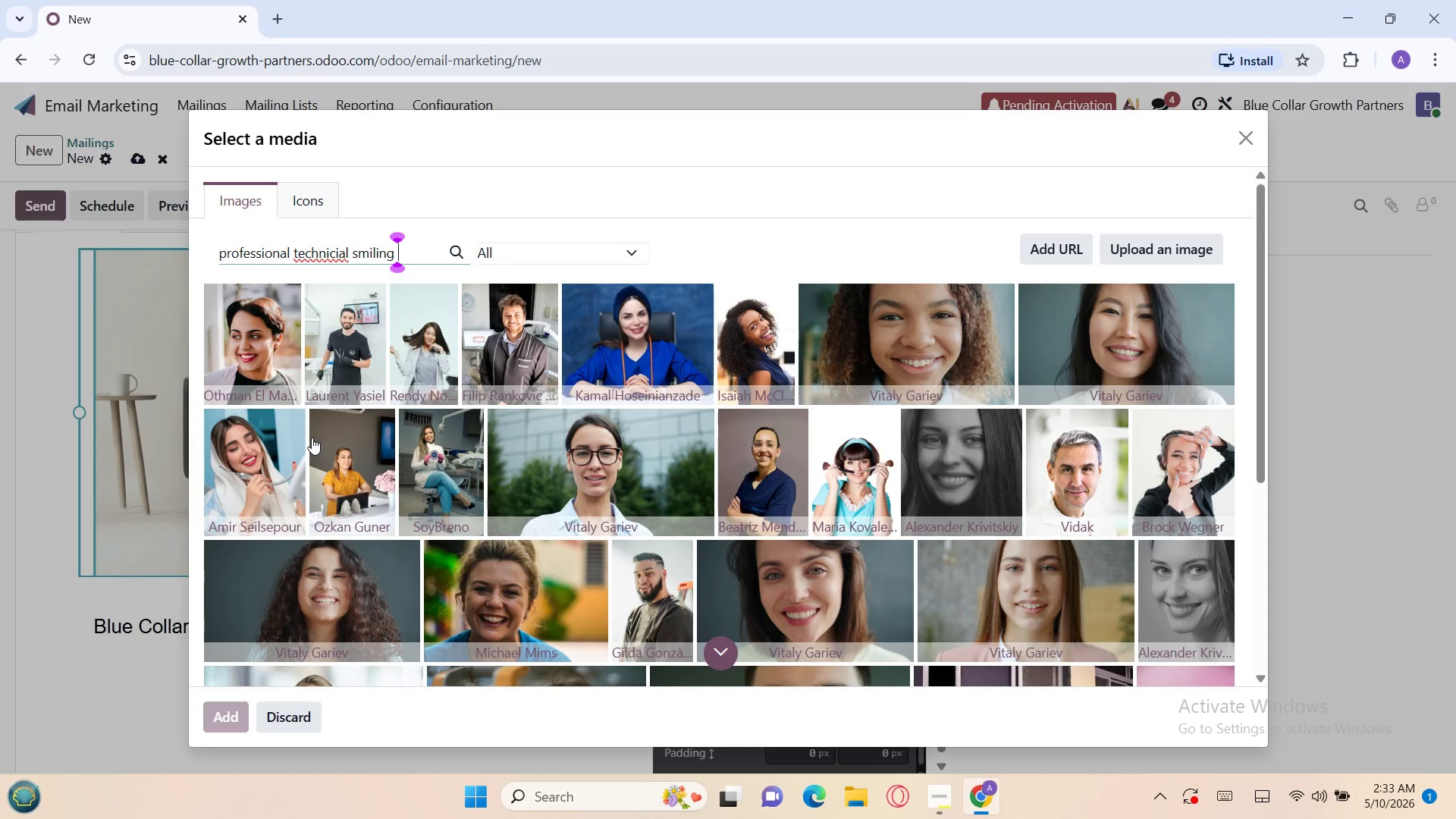 
left_click([347, 252])
 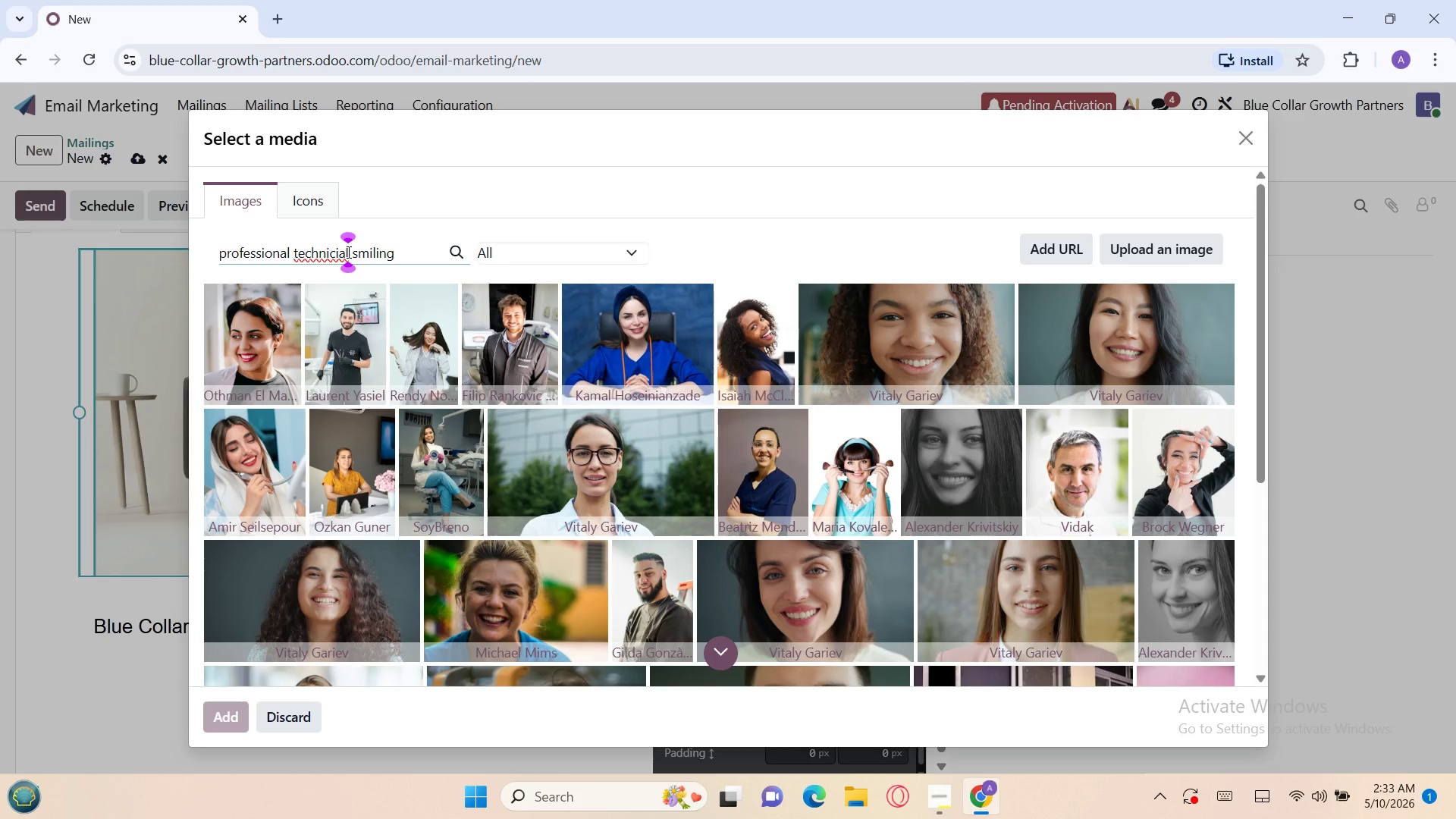 
key(Backspace)
 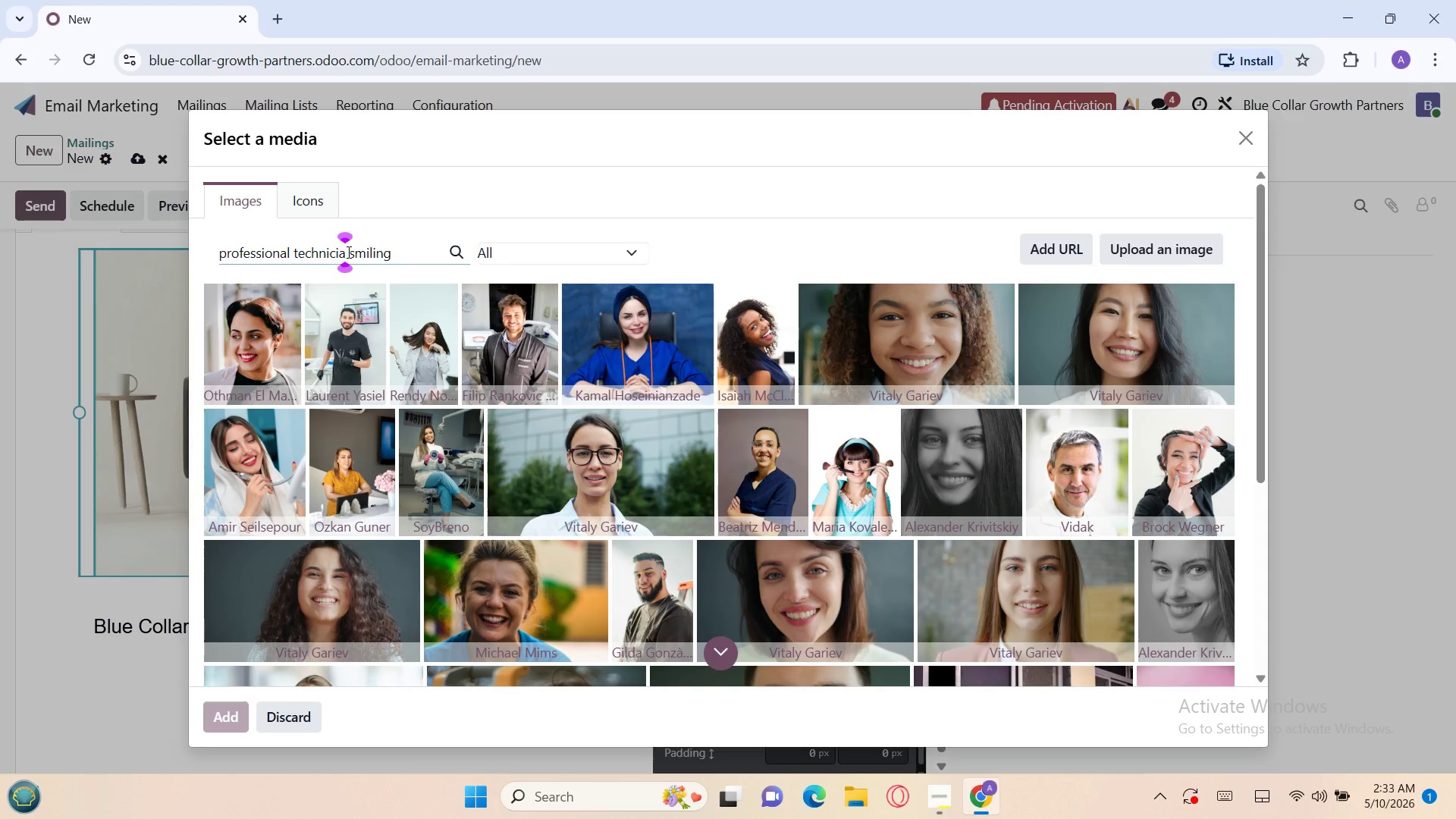 
key(N)
 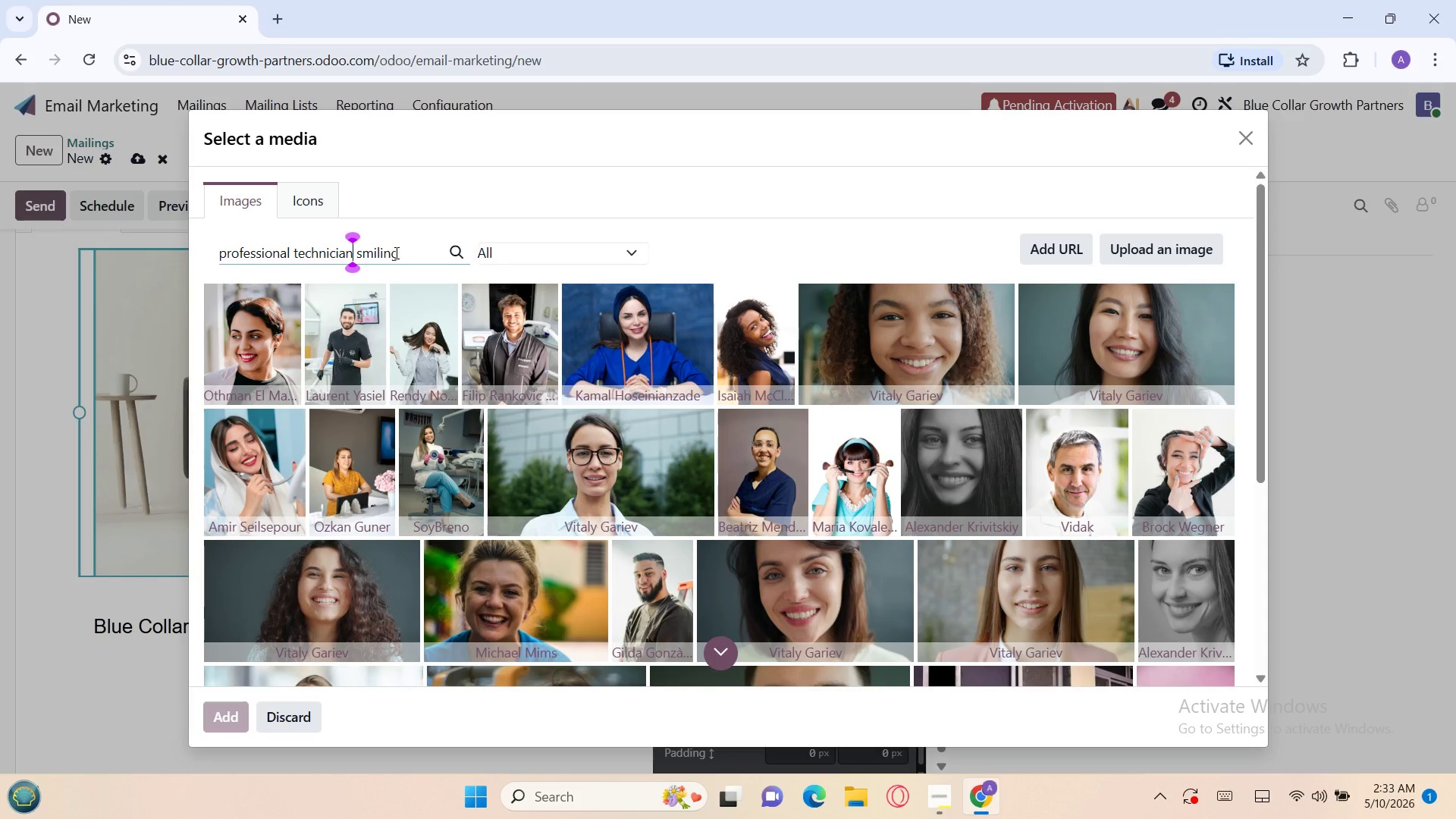 
left_click([399, 256])
 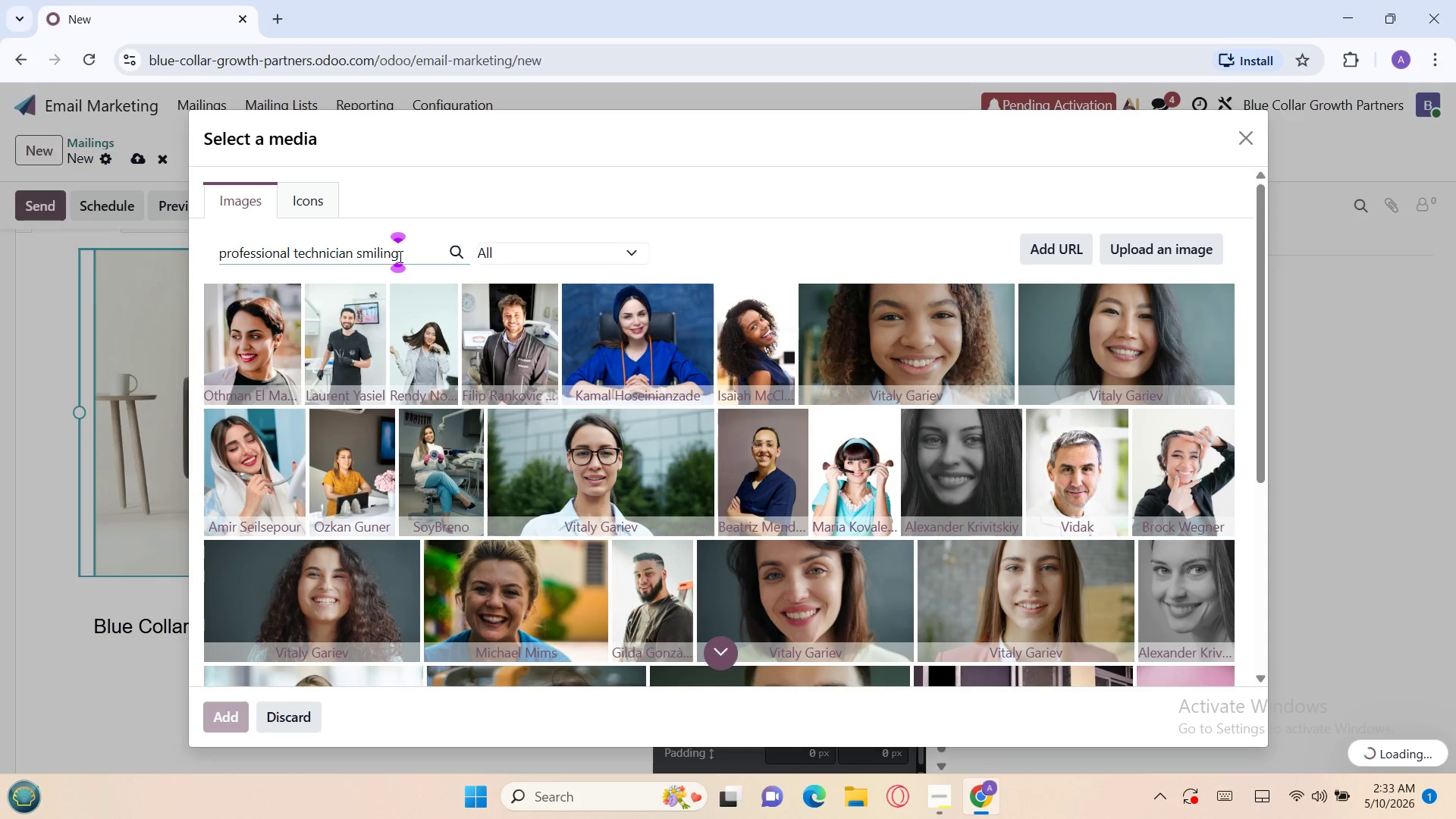 
type( with)
 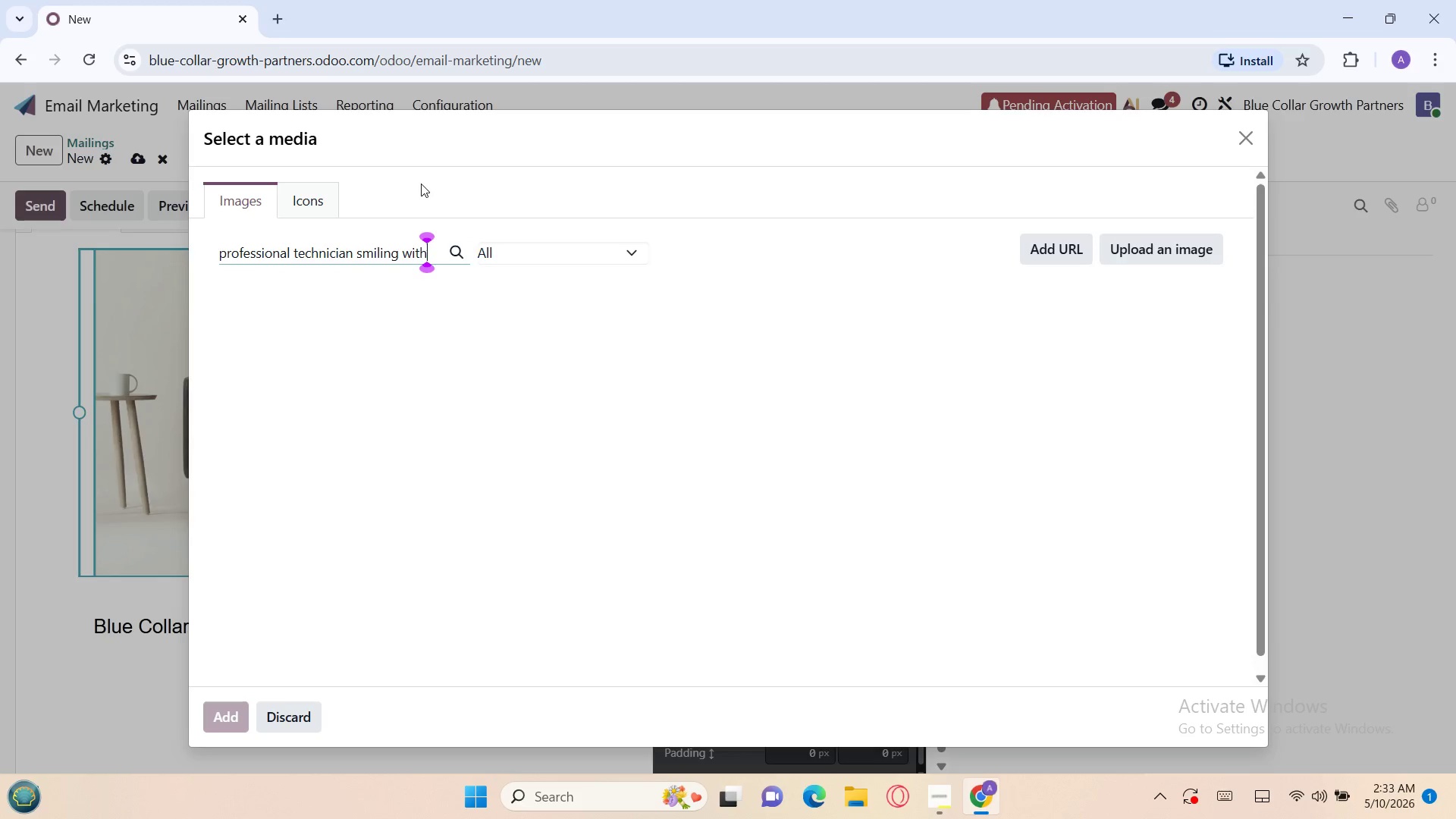 
wait(5.61)
 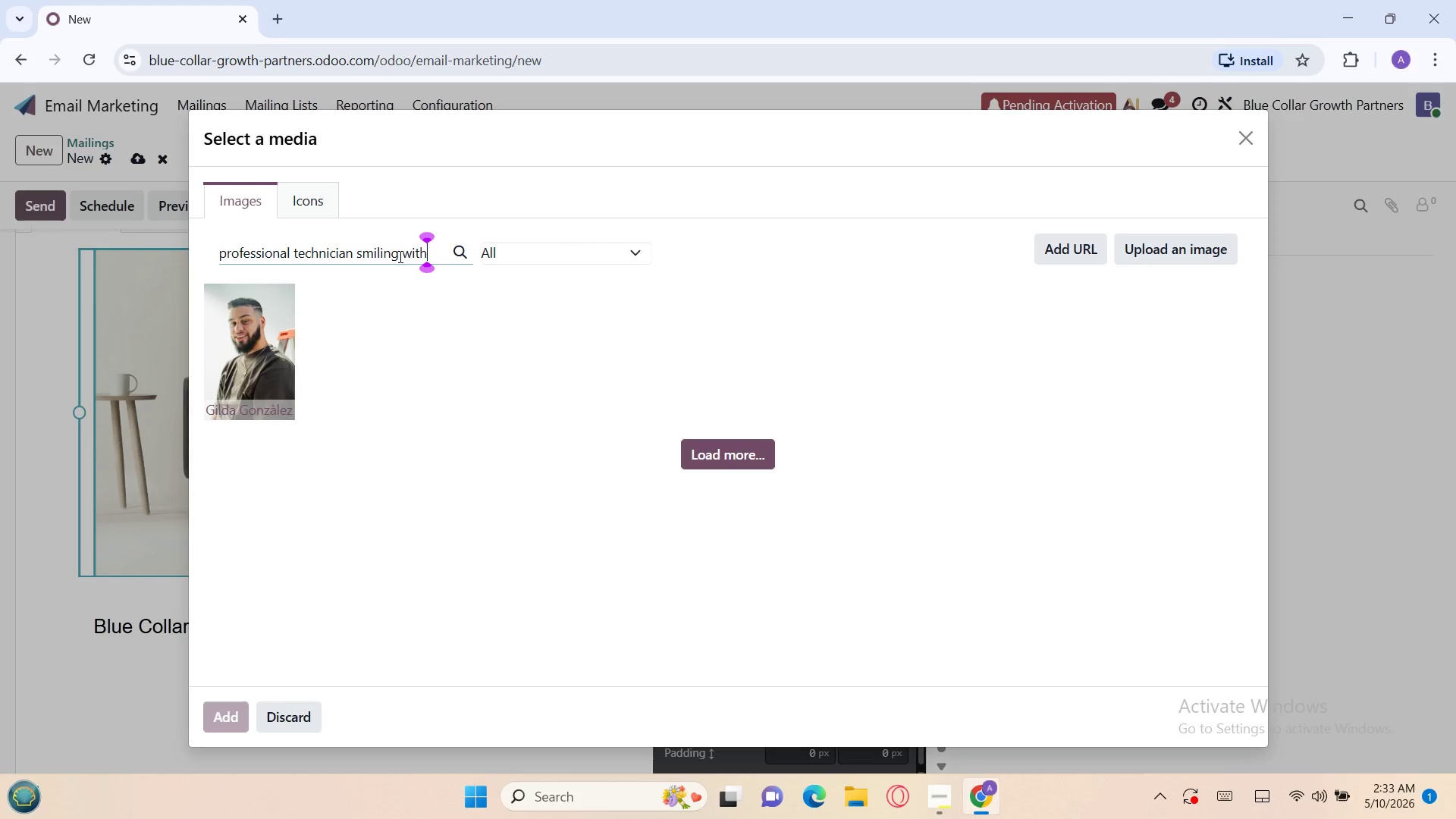 
type( home )
key(Backspace)
type(owner after)
 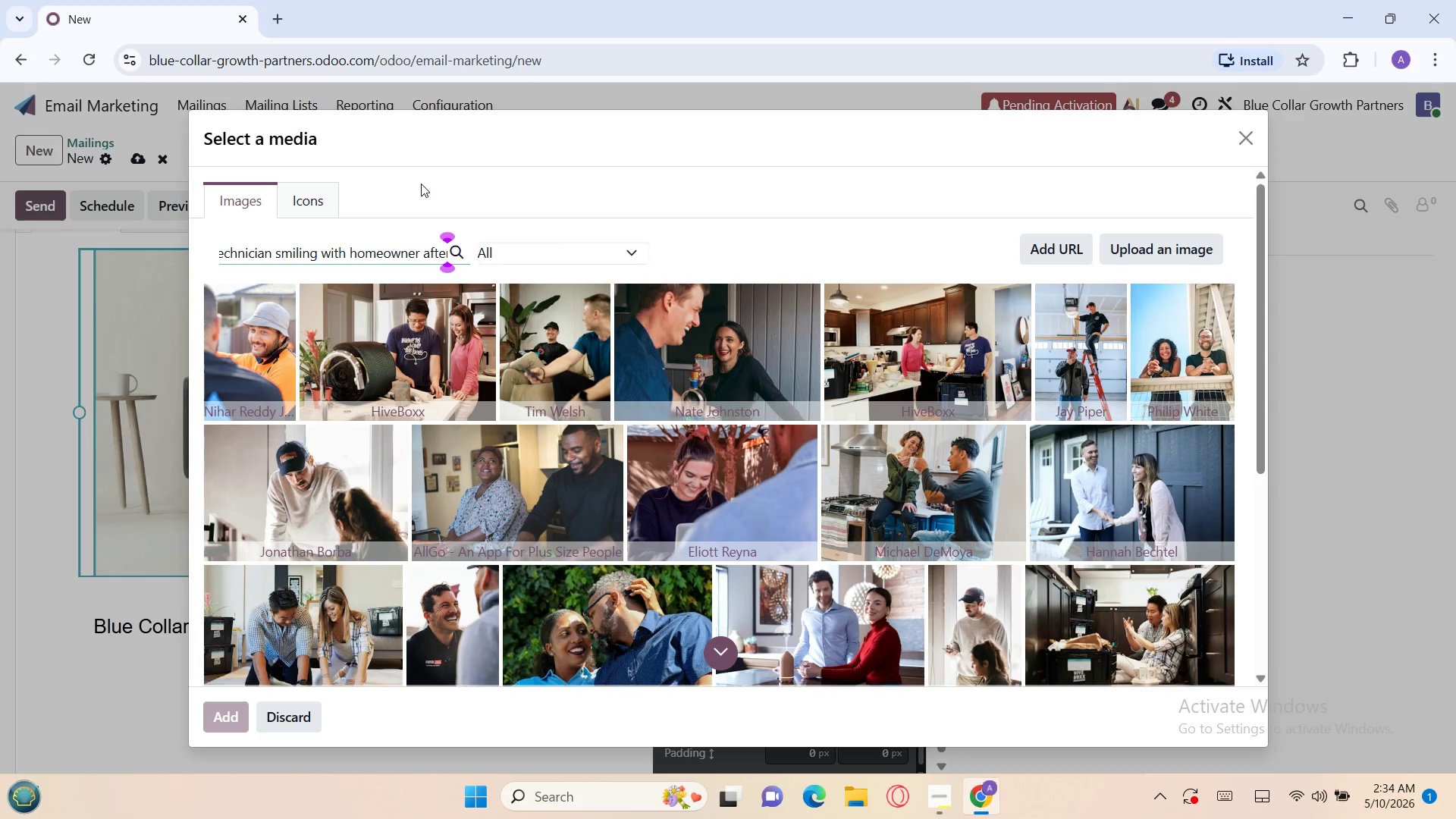 
type( completing)
 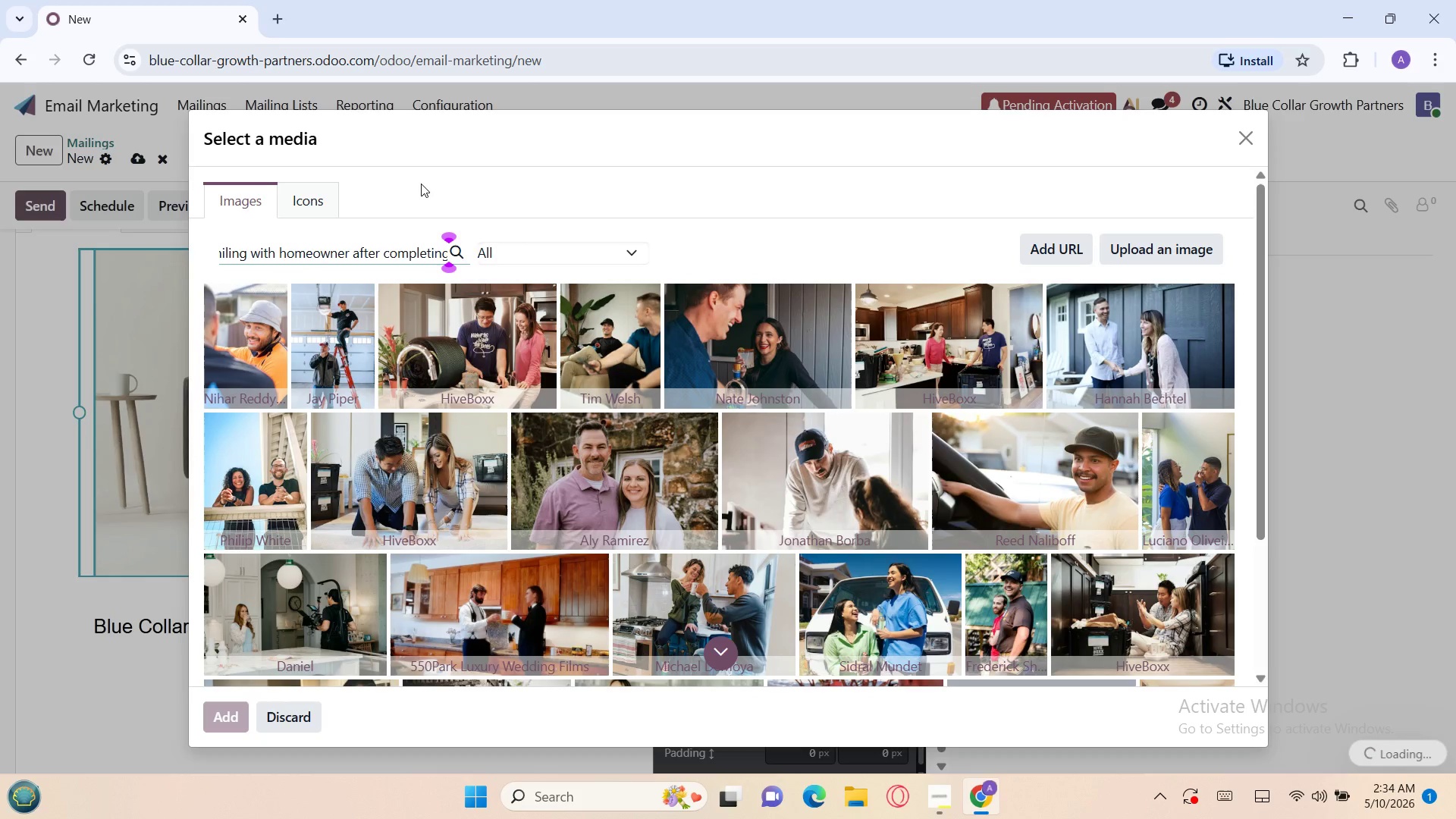 
key(Space)
 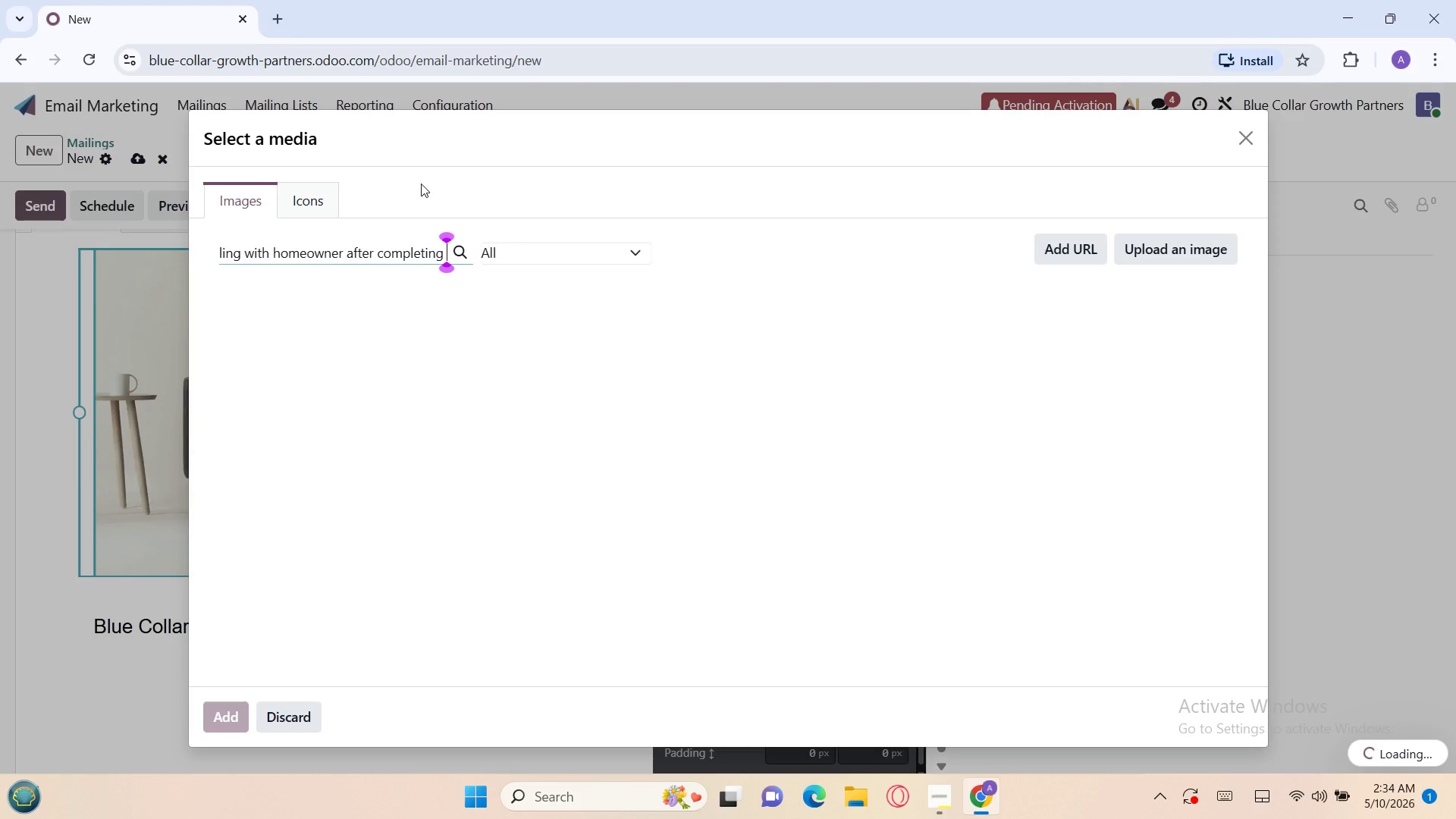 
key(A)
 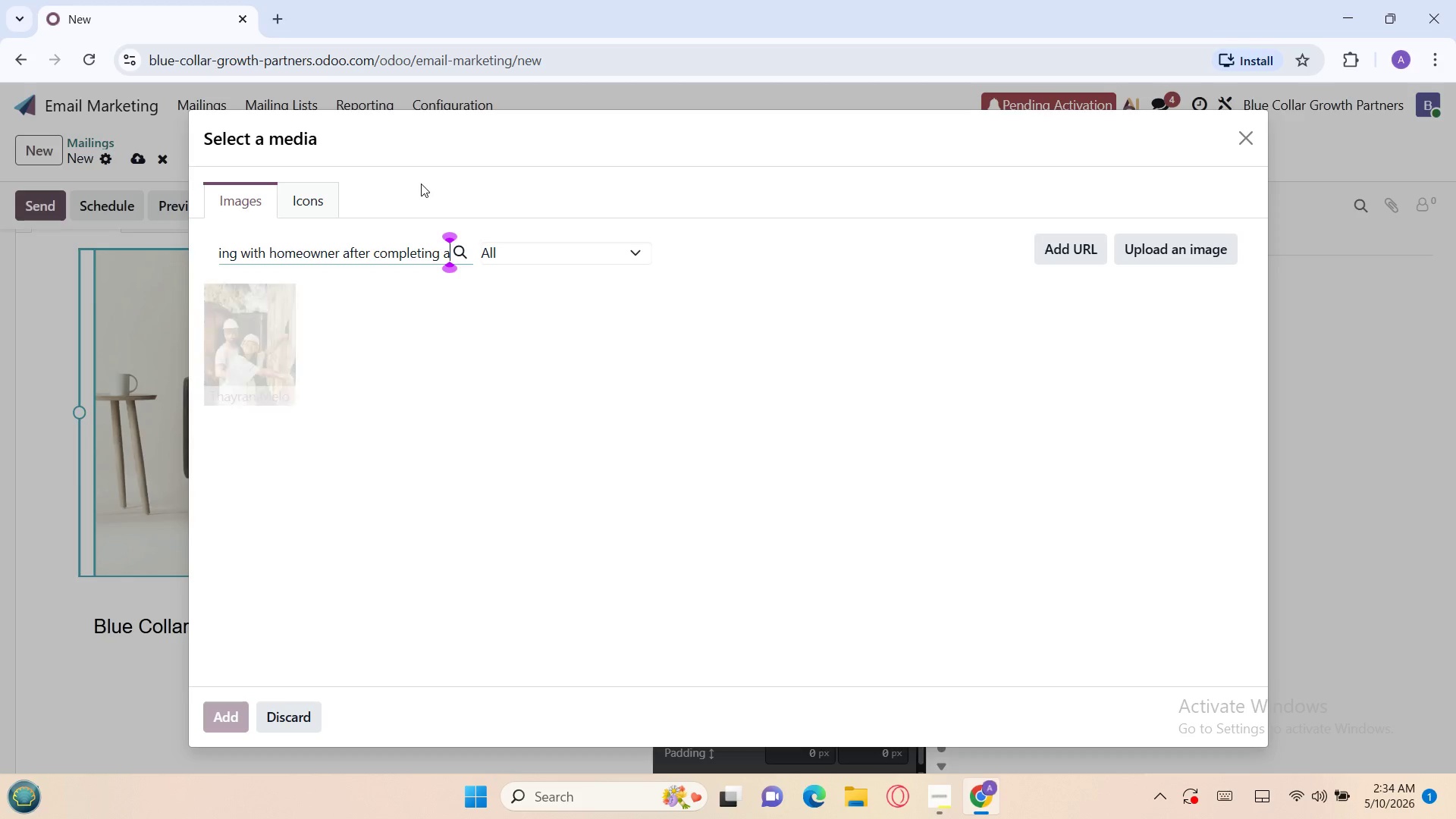 
key(Space)
 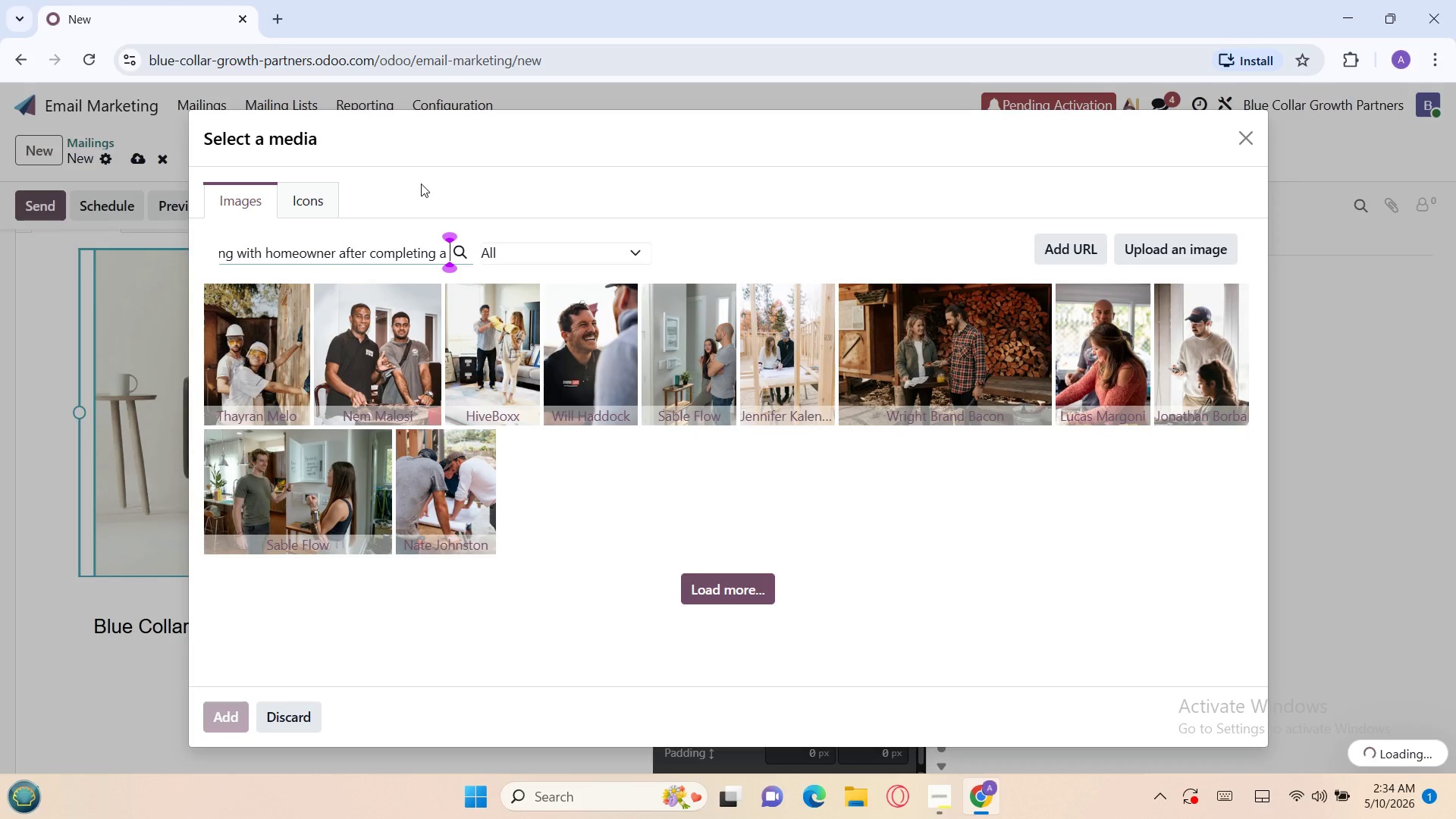 
type(preventative ma)
 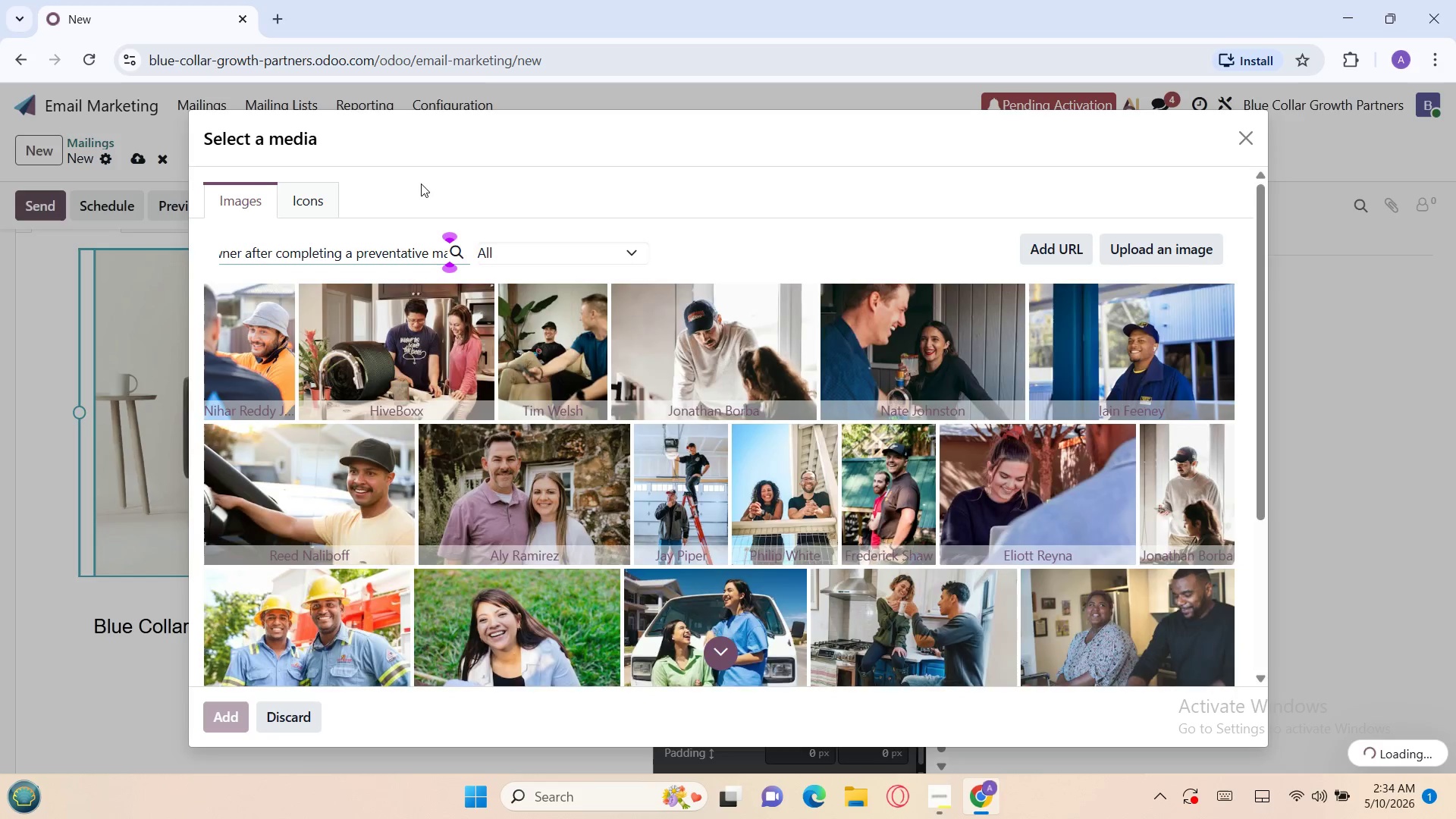 
type(intenace)
 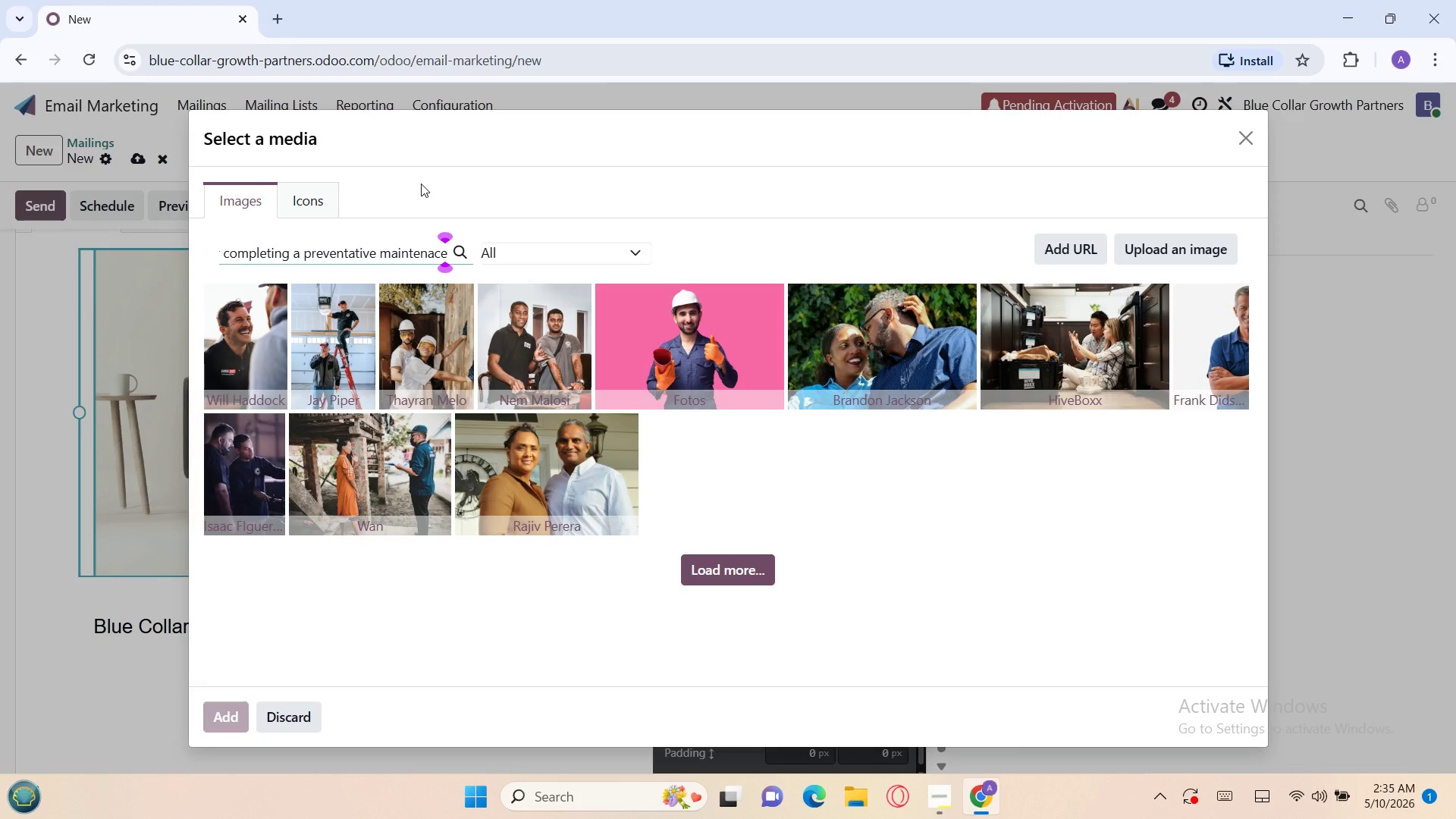 
wait(21.64)
 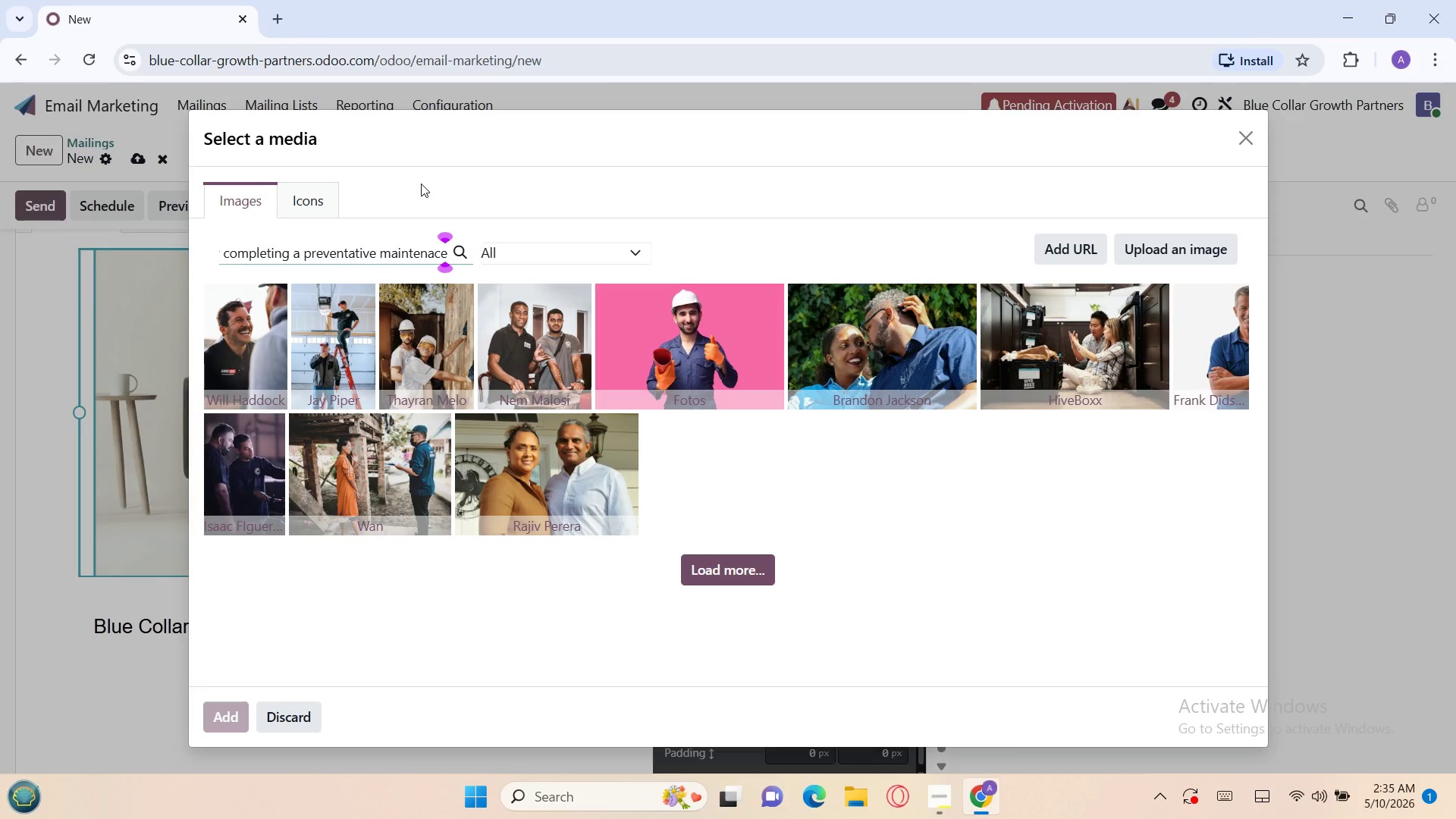 
key(Space)
 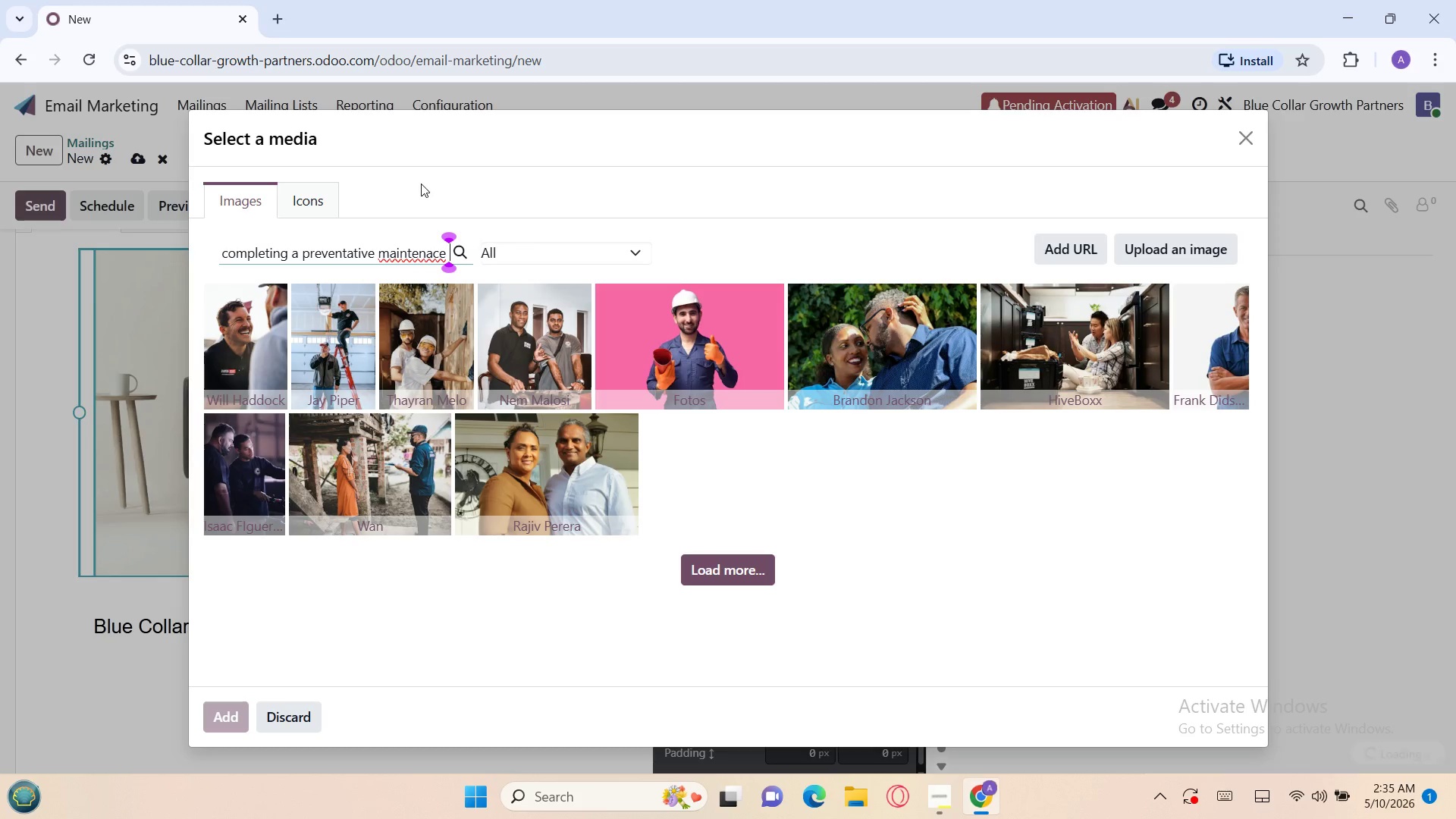 
key(Backspace)
 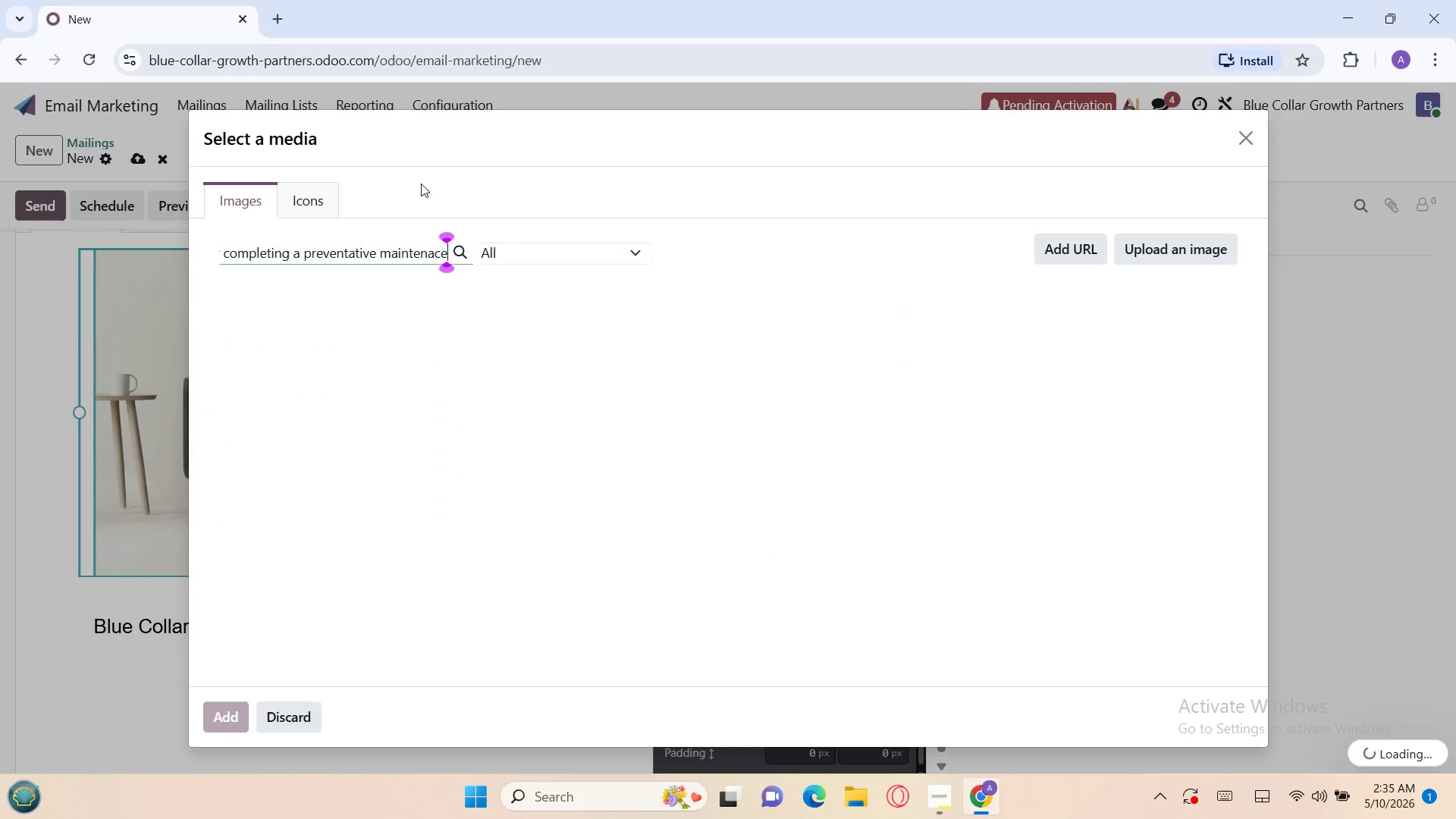 
key(Backspace)
 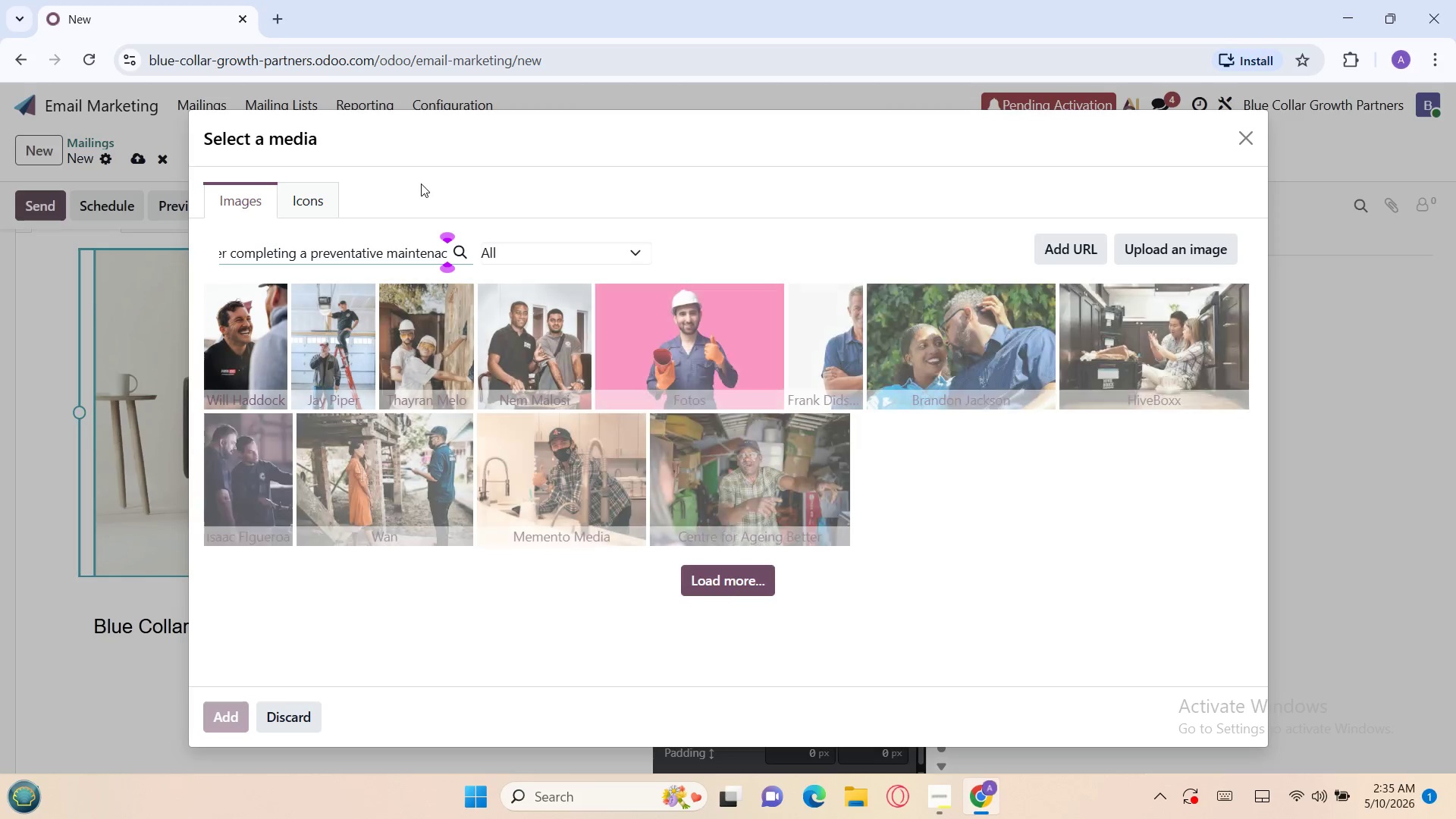 
wait(6.12)
 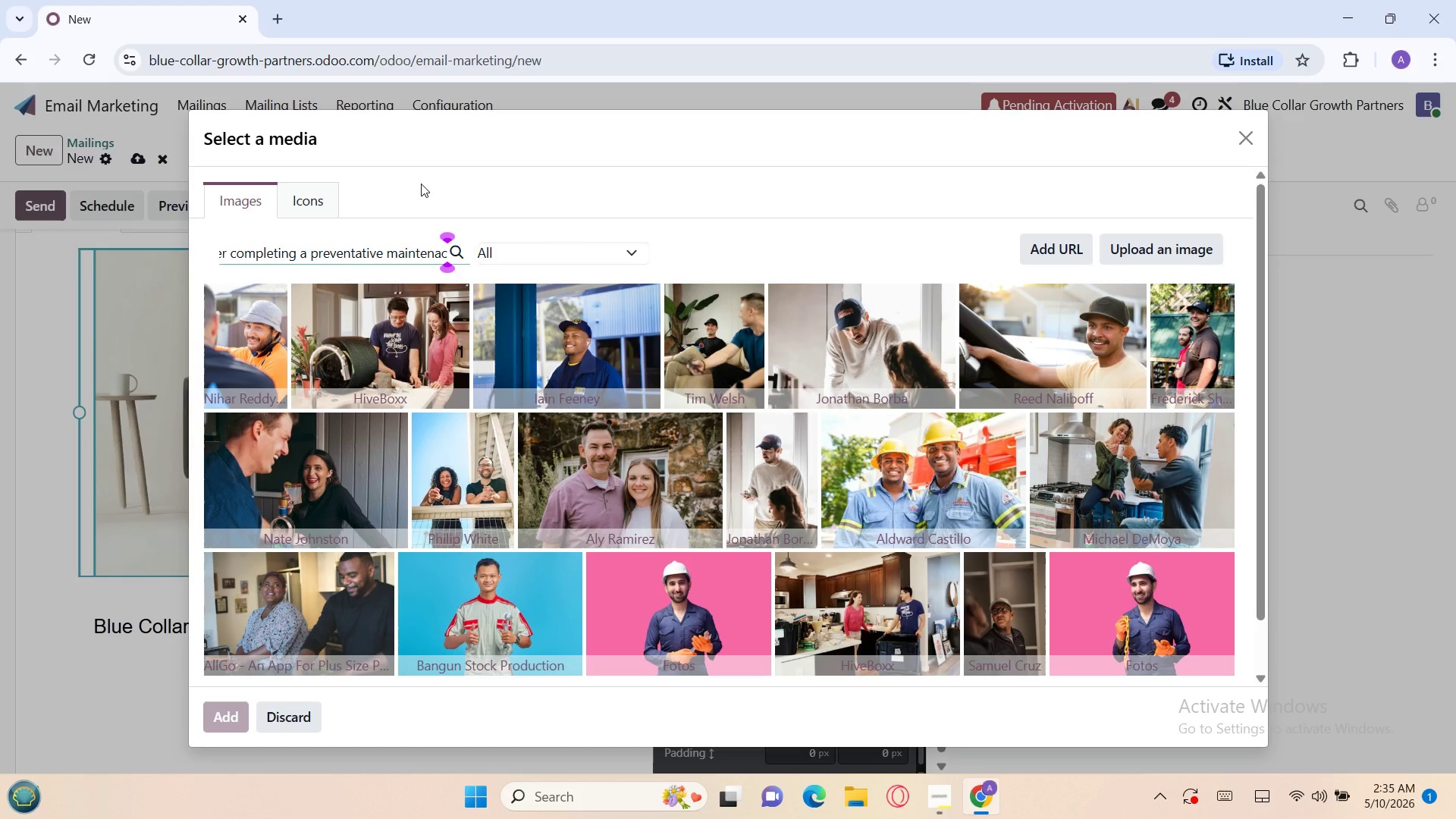 
key(E)
 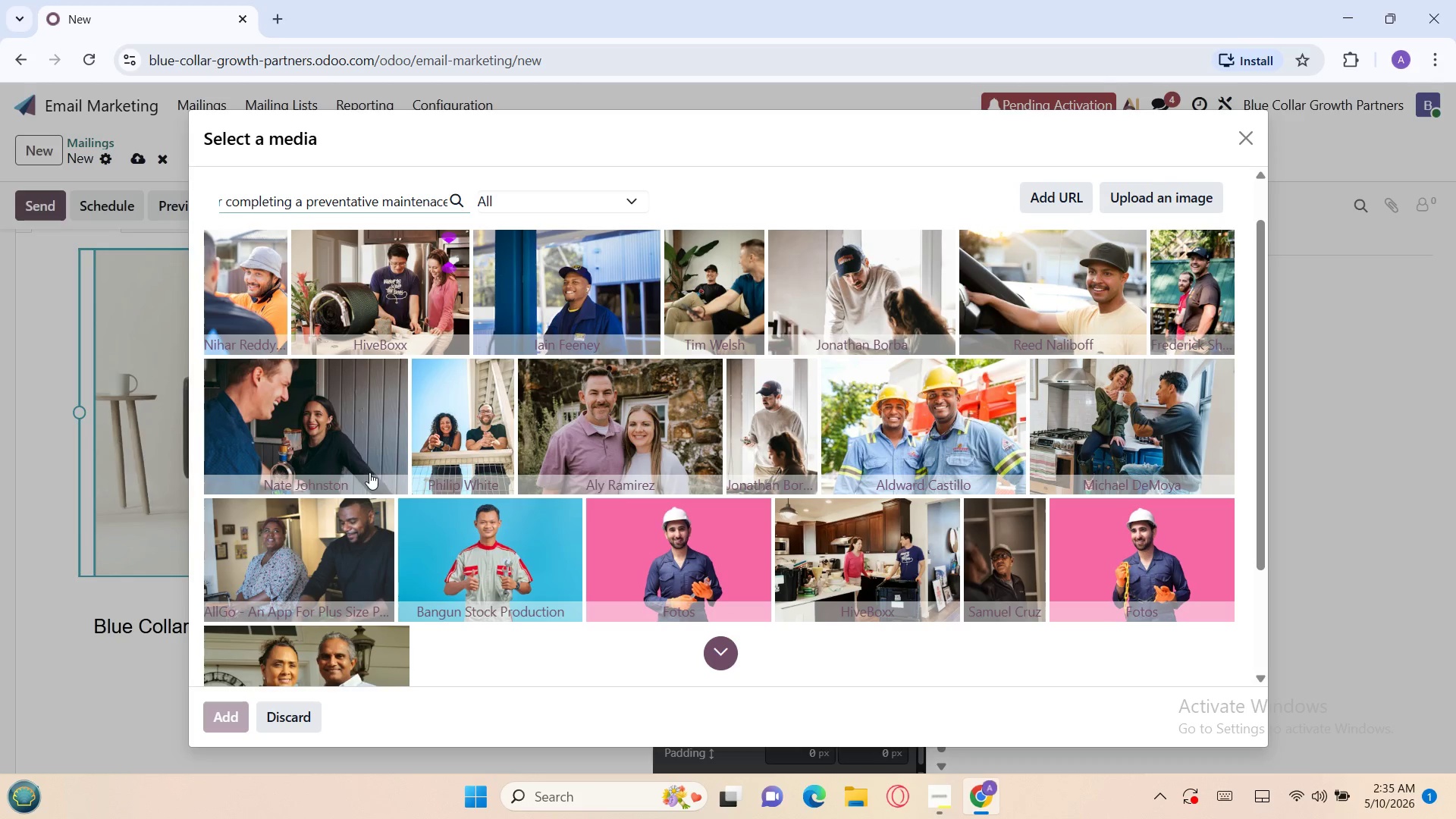 
wait(31.84)
 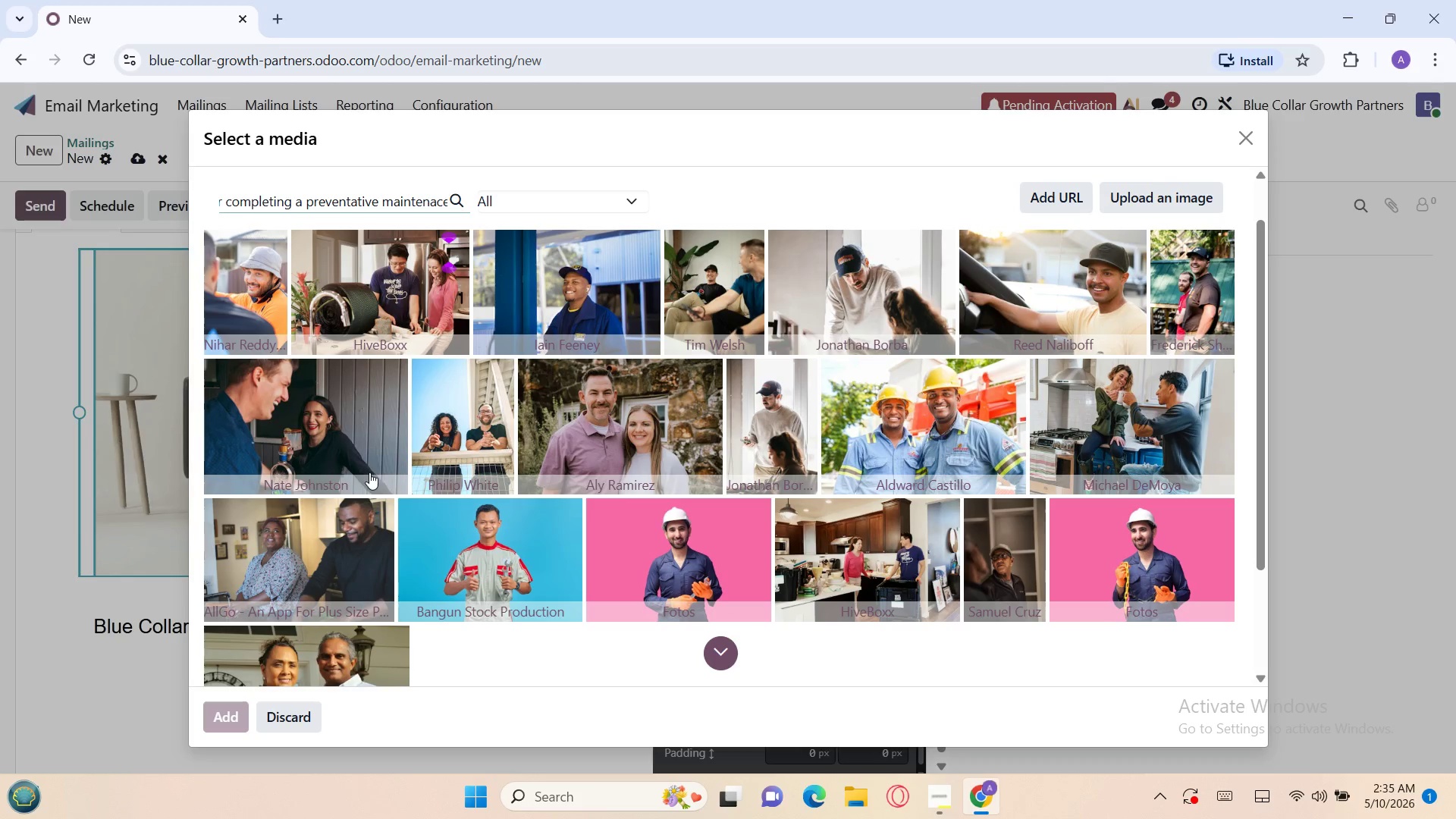 
left_click([1097, 393])
 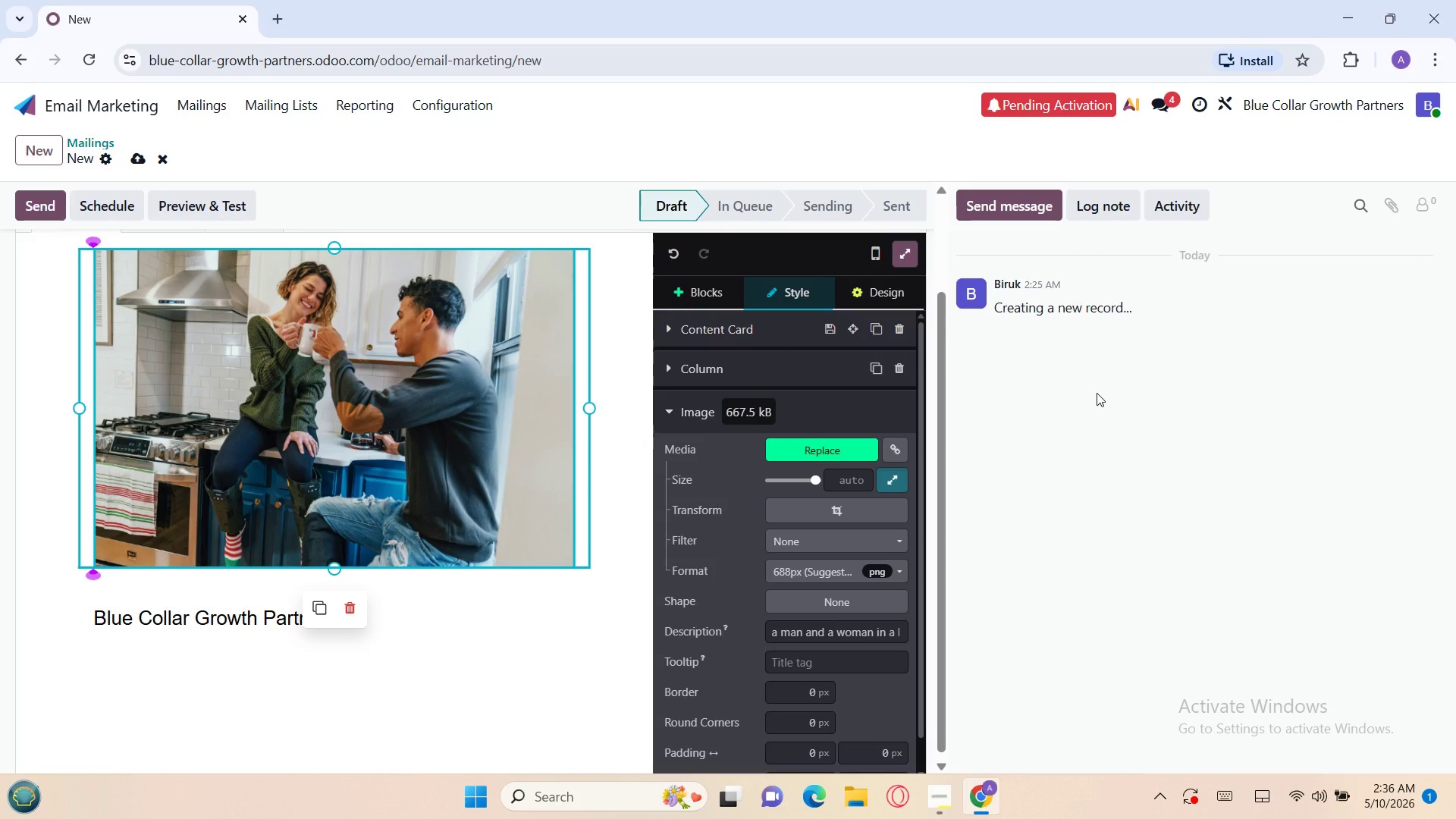 
wait(13.06)
 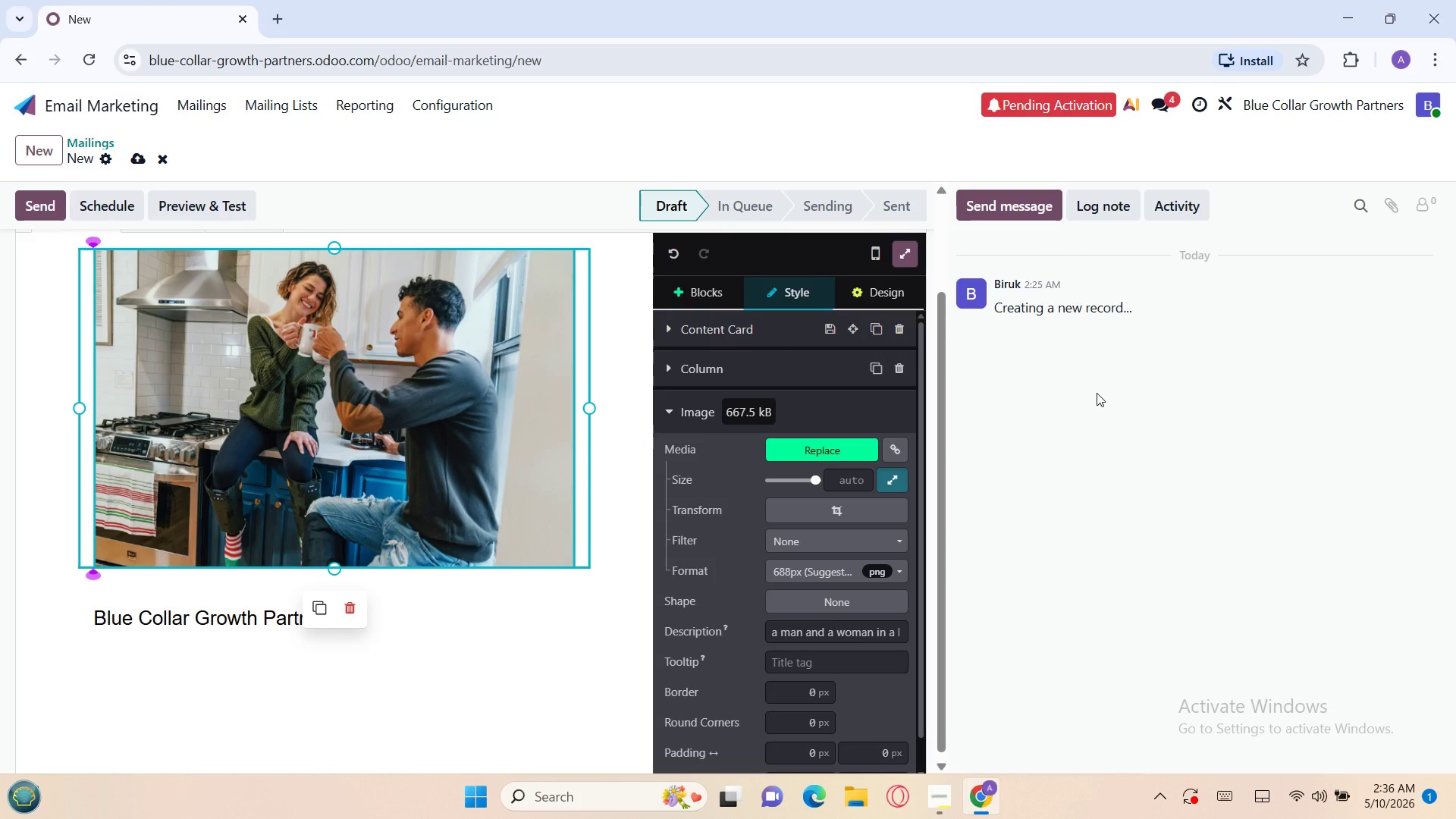 
left_click([836, 518])
 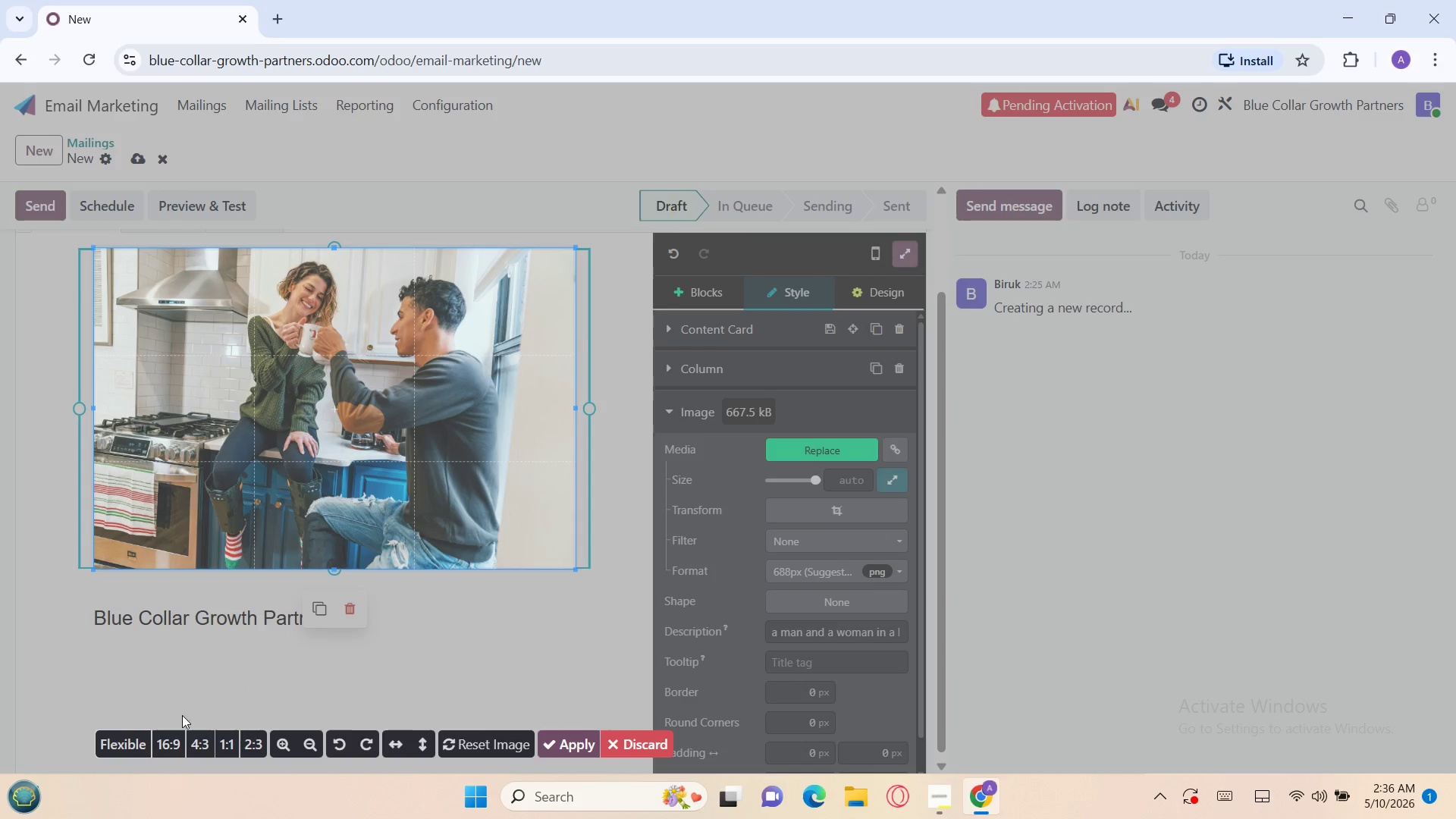 
left_click([163, 738])
 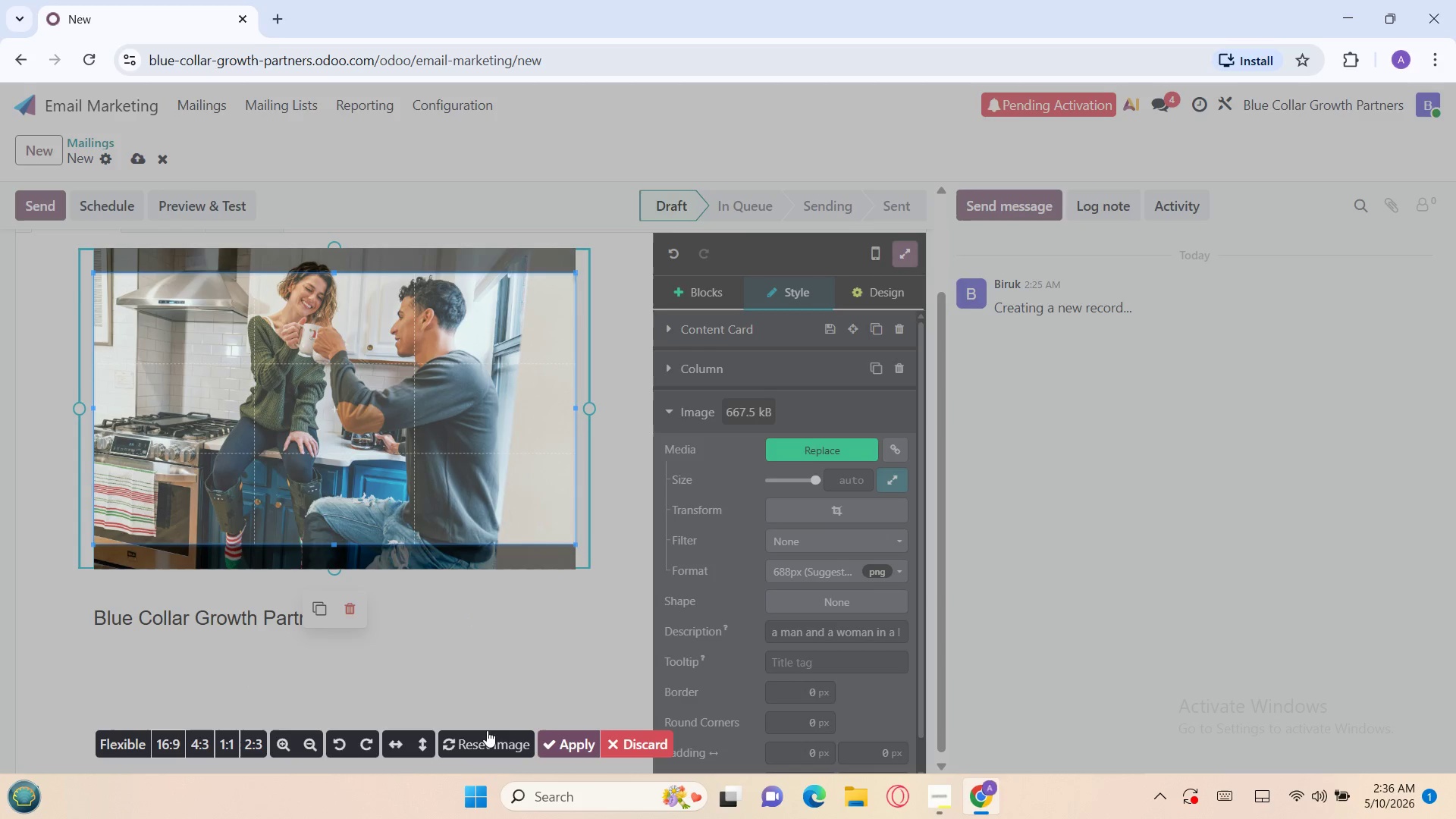 
left_click([552, 729])
 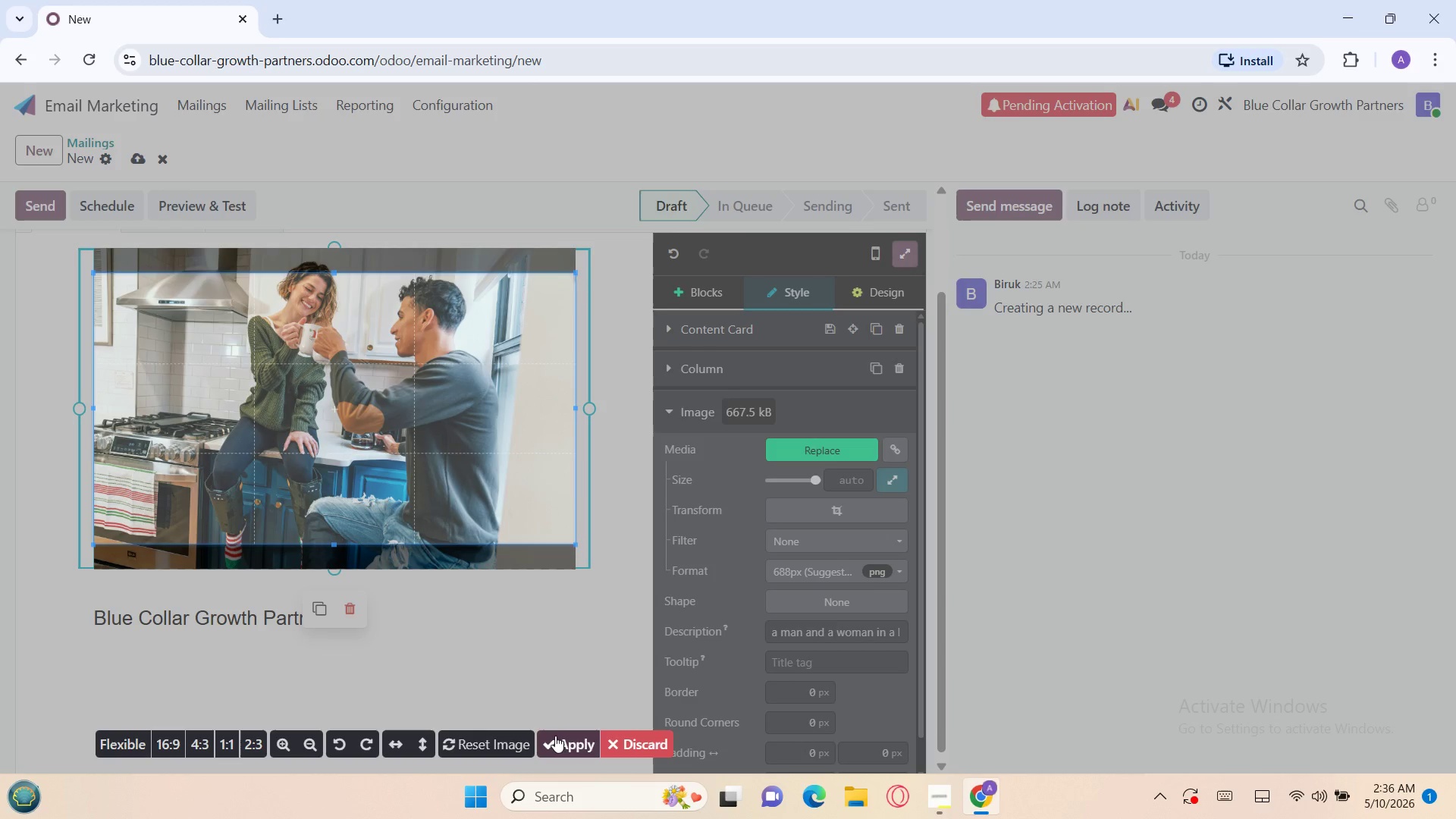 
left_click([557, 737])
 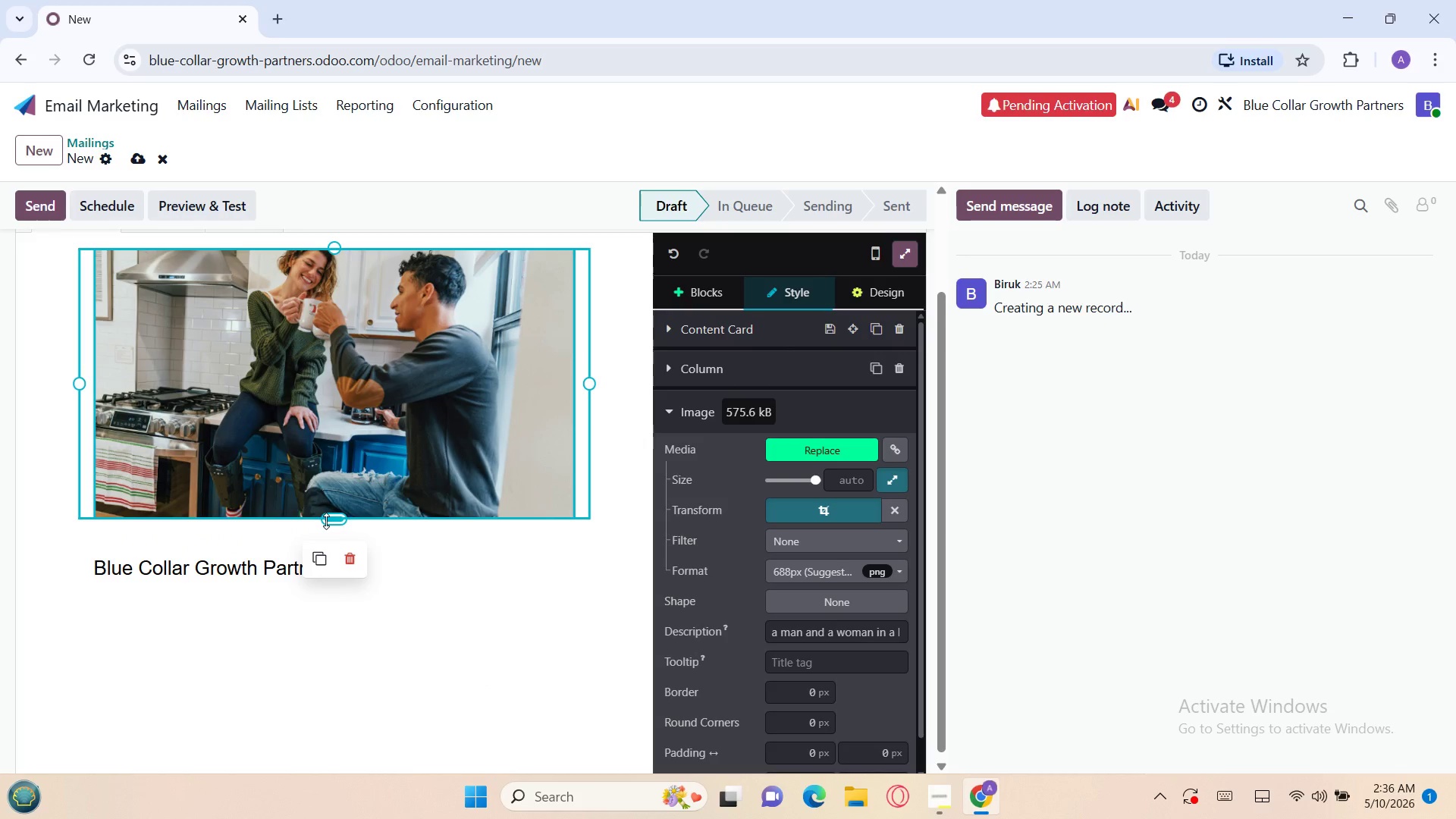 
left_click([300, 532])
 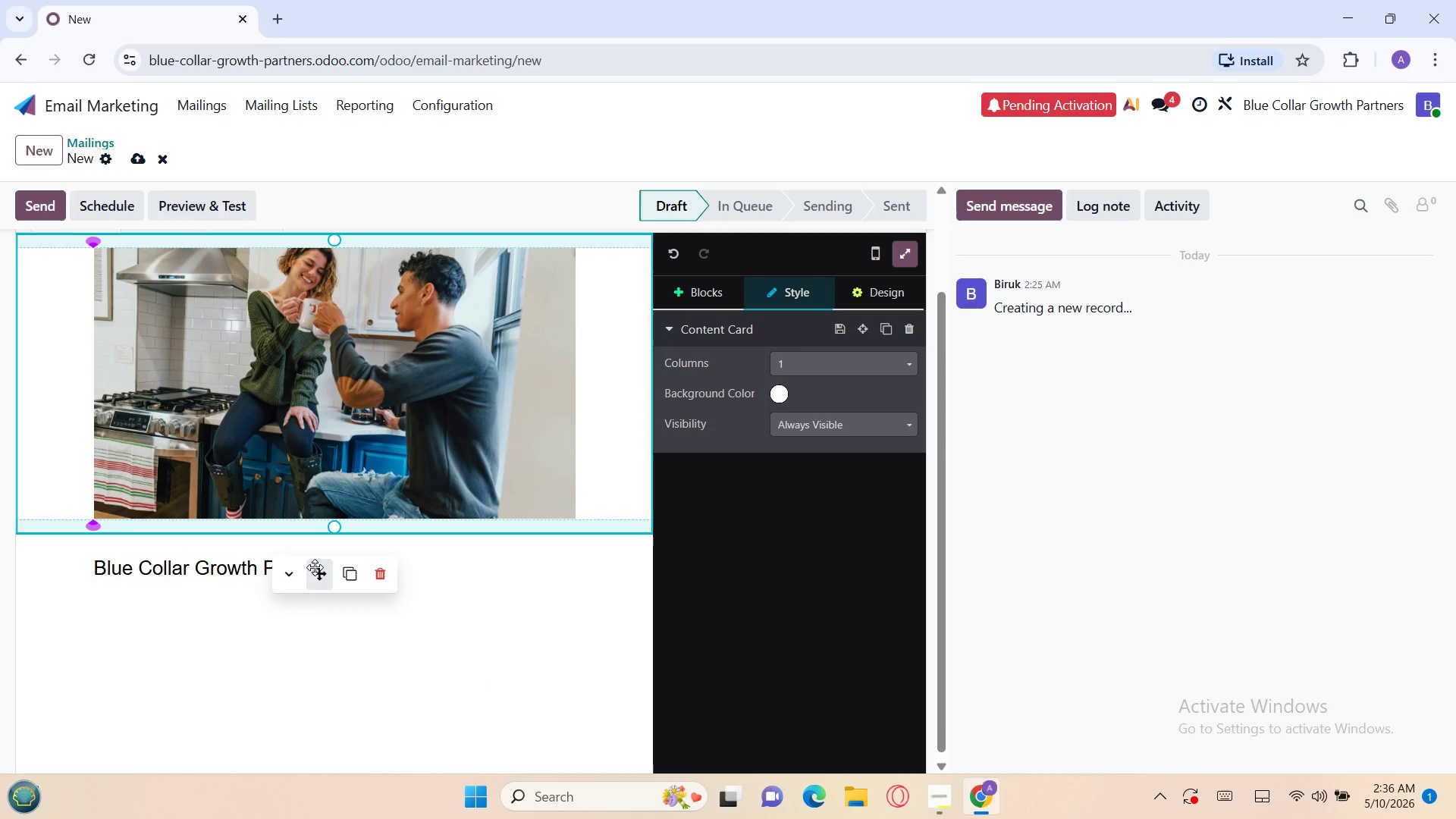 
left_click_drag(start_coordinate=[317, 565], to_coordinate=[328, 632])
 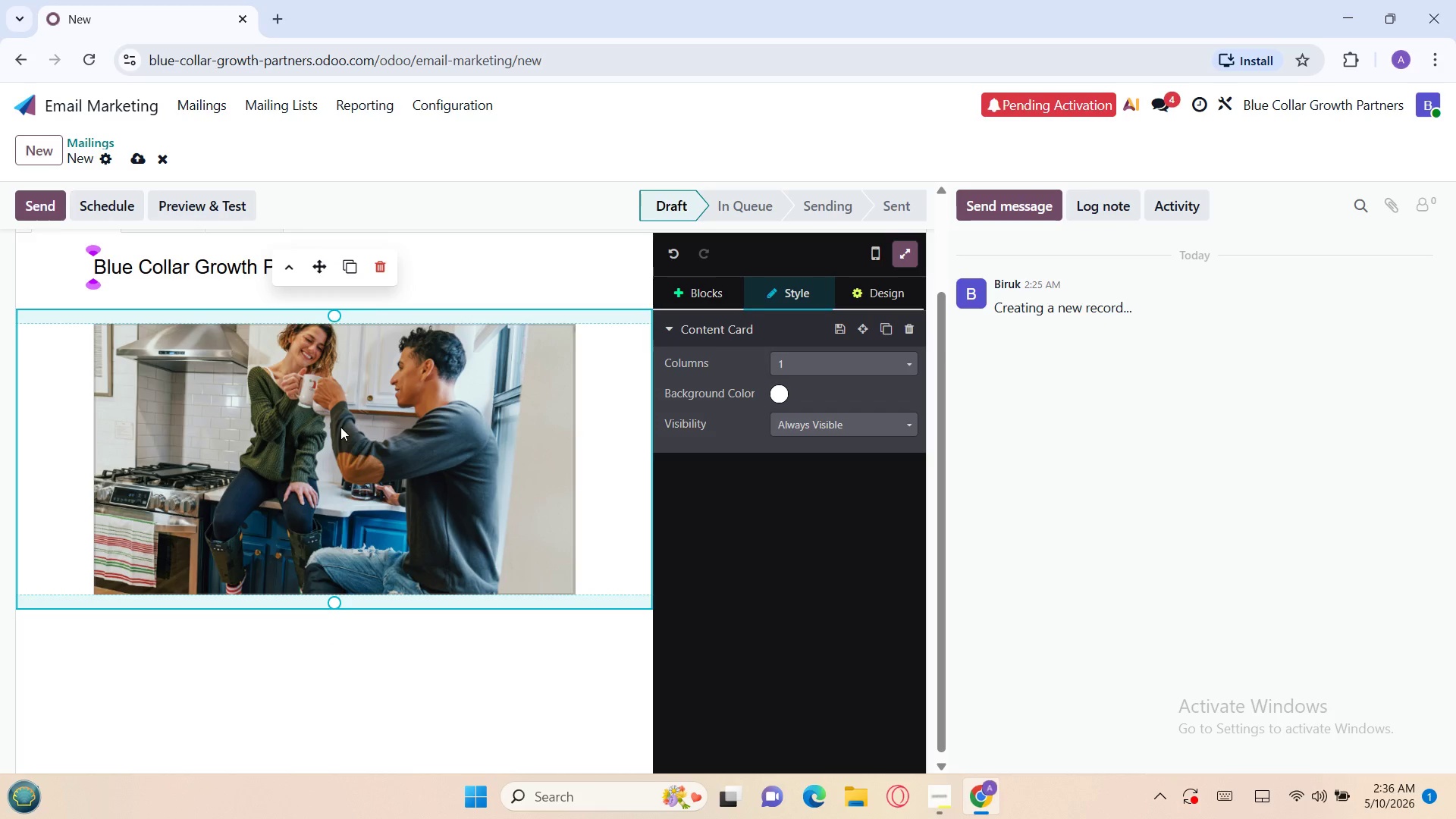 
left_click([695, 287])
 